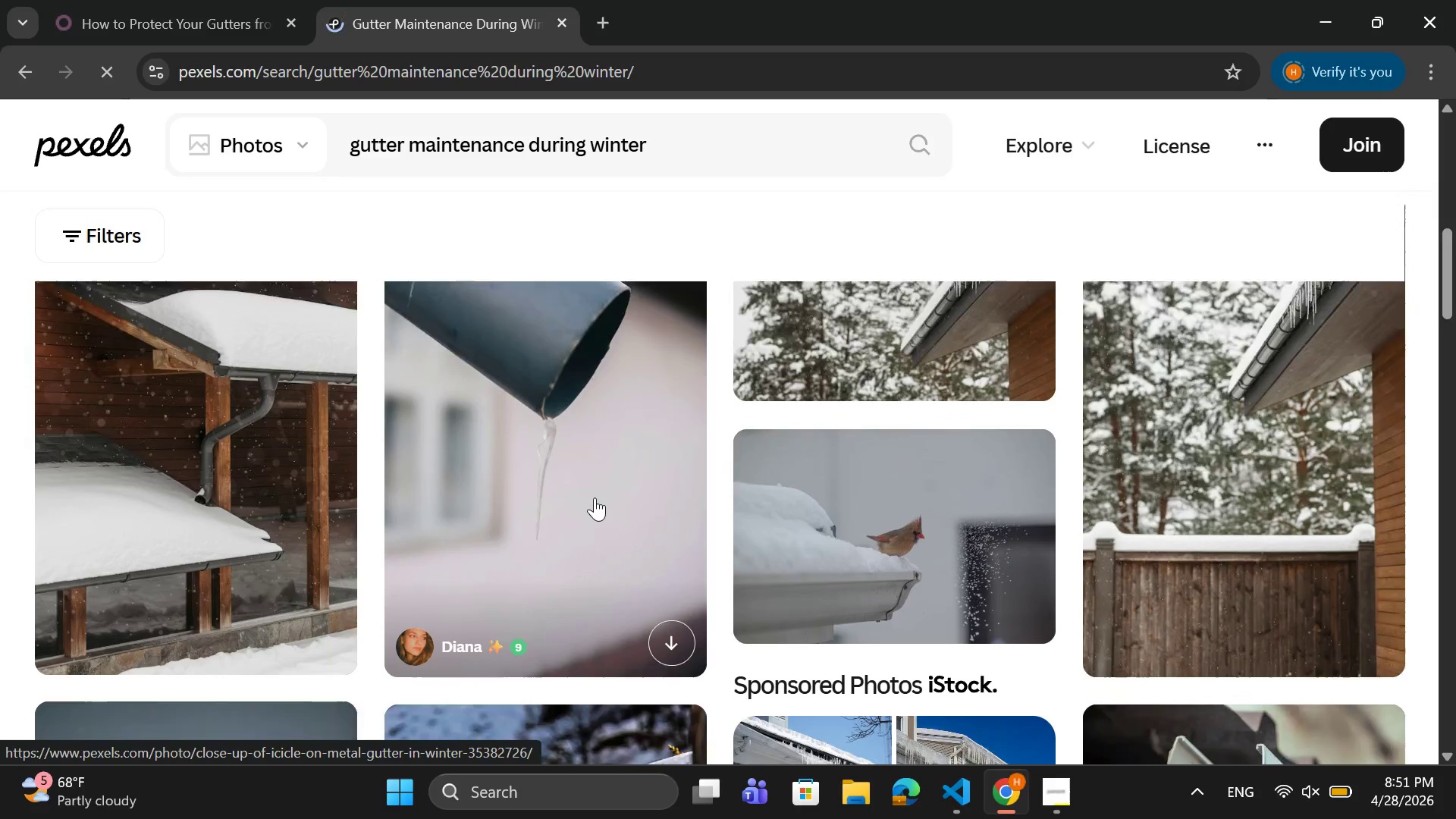 
scroll: coordinate [595, 497], scroll_direction: down, amount: 11.0
 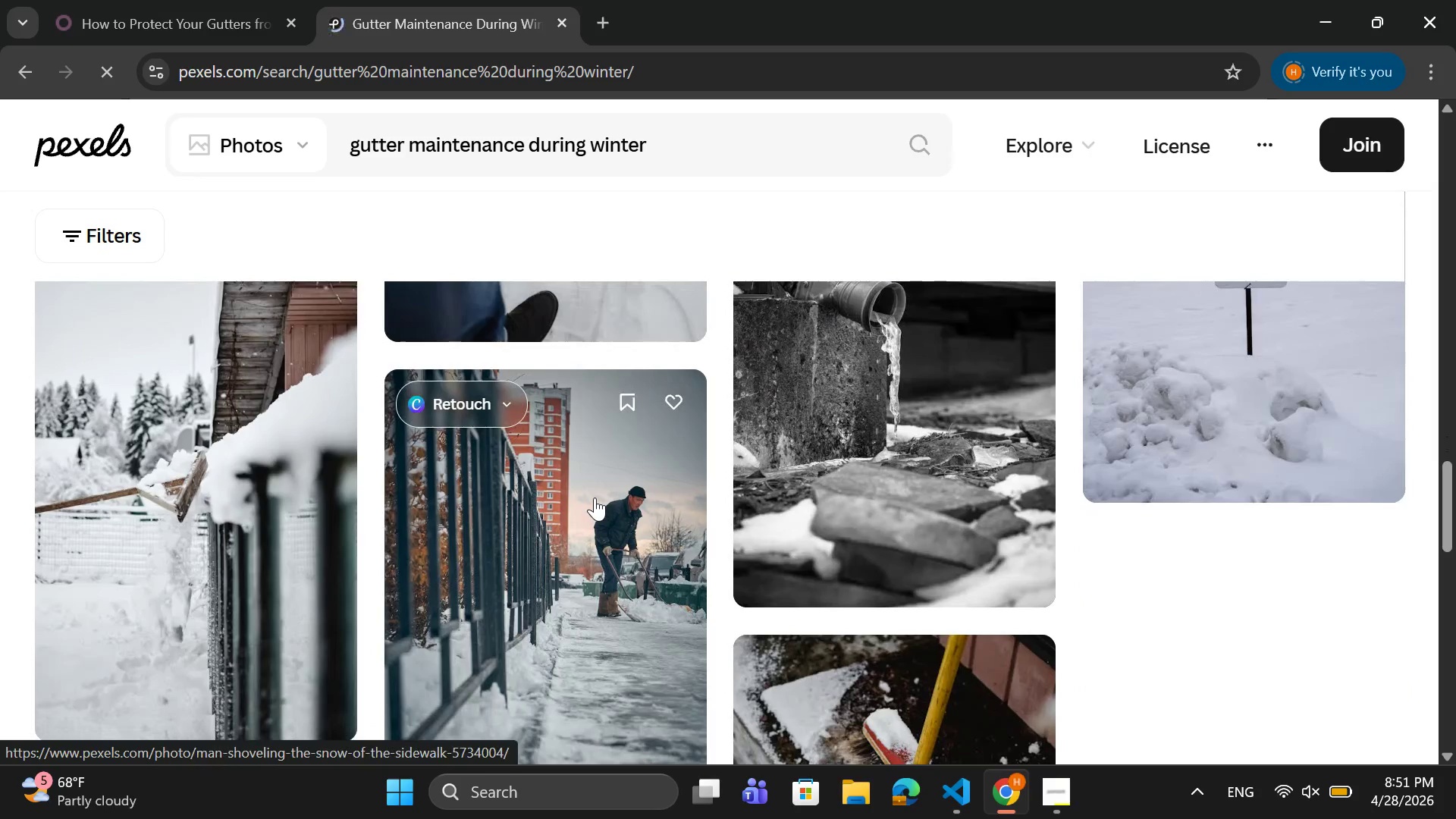 
scroll: coordinate [595, 497], scroll_direction: down, amount: 13.0
 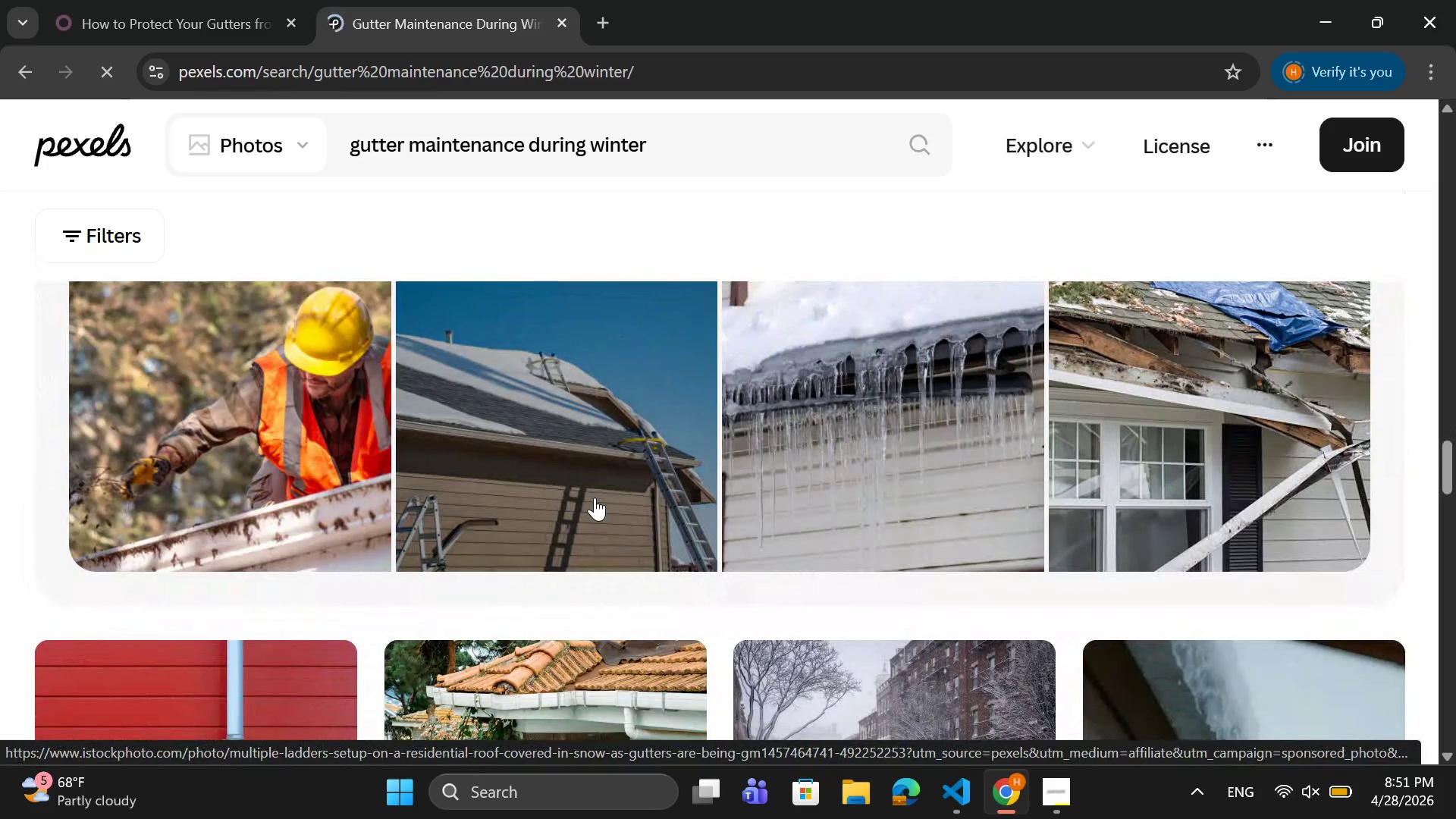 
scroll: coordinate [595, 497], scroll_direction: up, amount: 1.0
 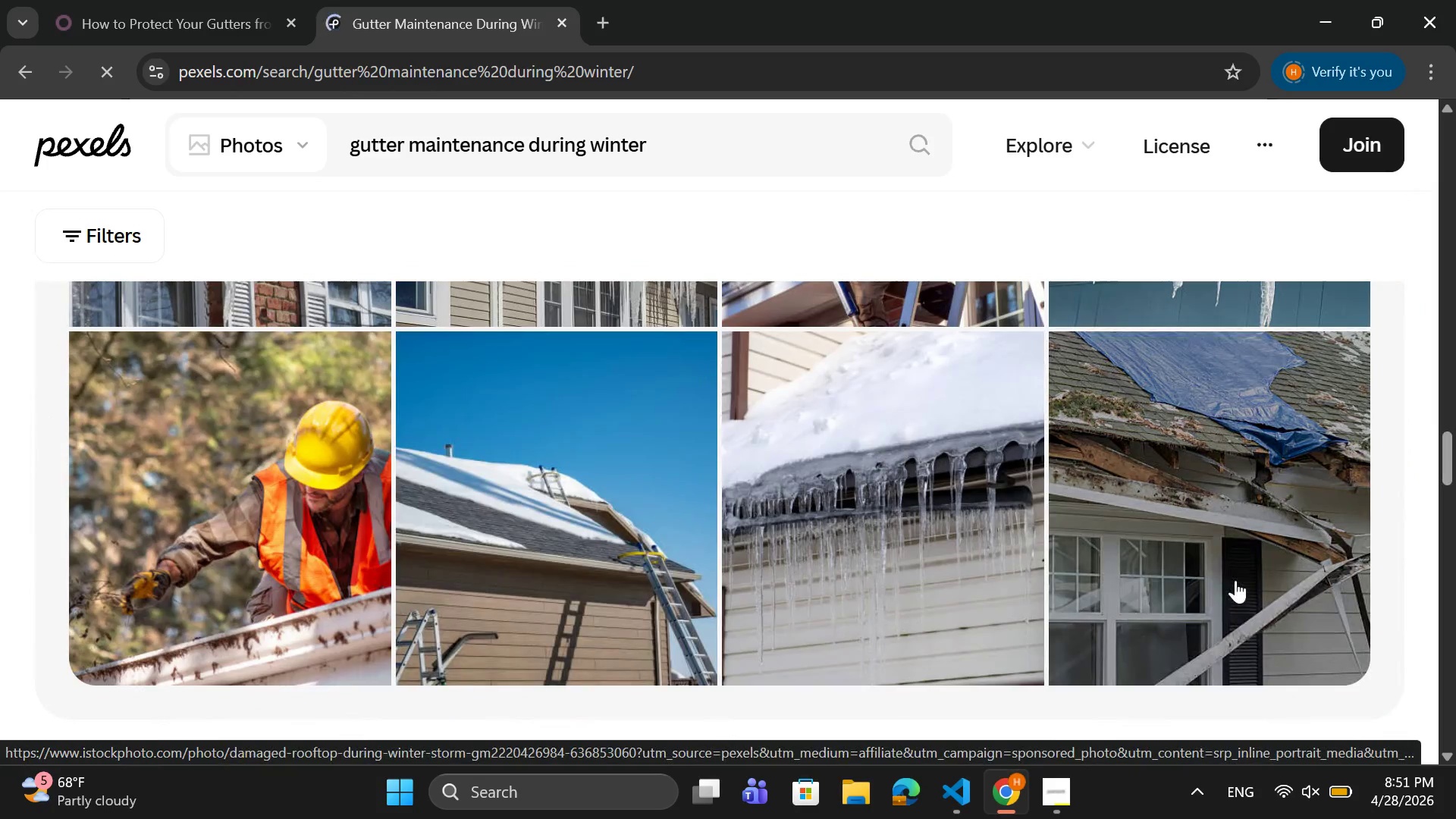 
scroll: coordinate [519, 486], scroll_direction: down, amount: 6.0
 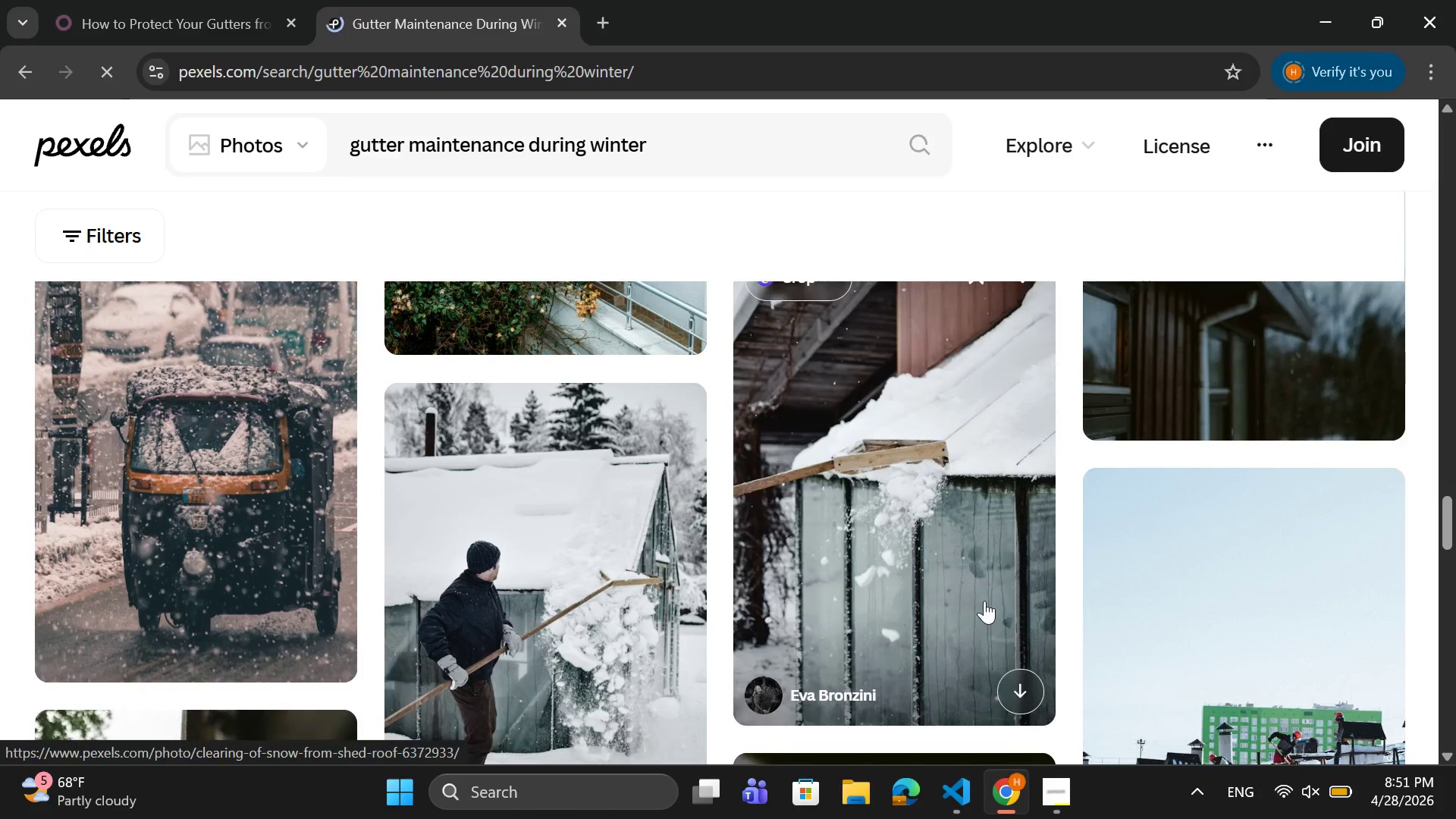 
left_click([1013, 680])
 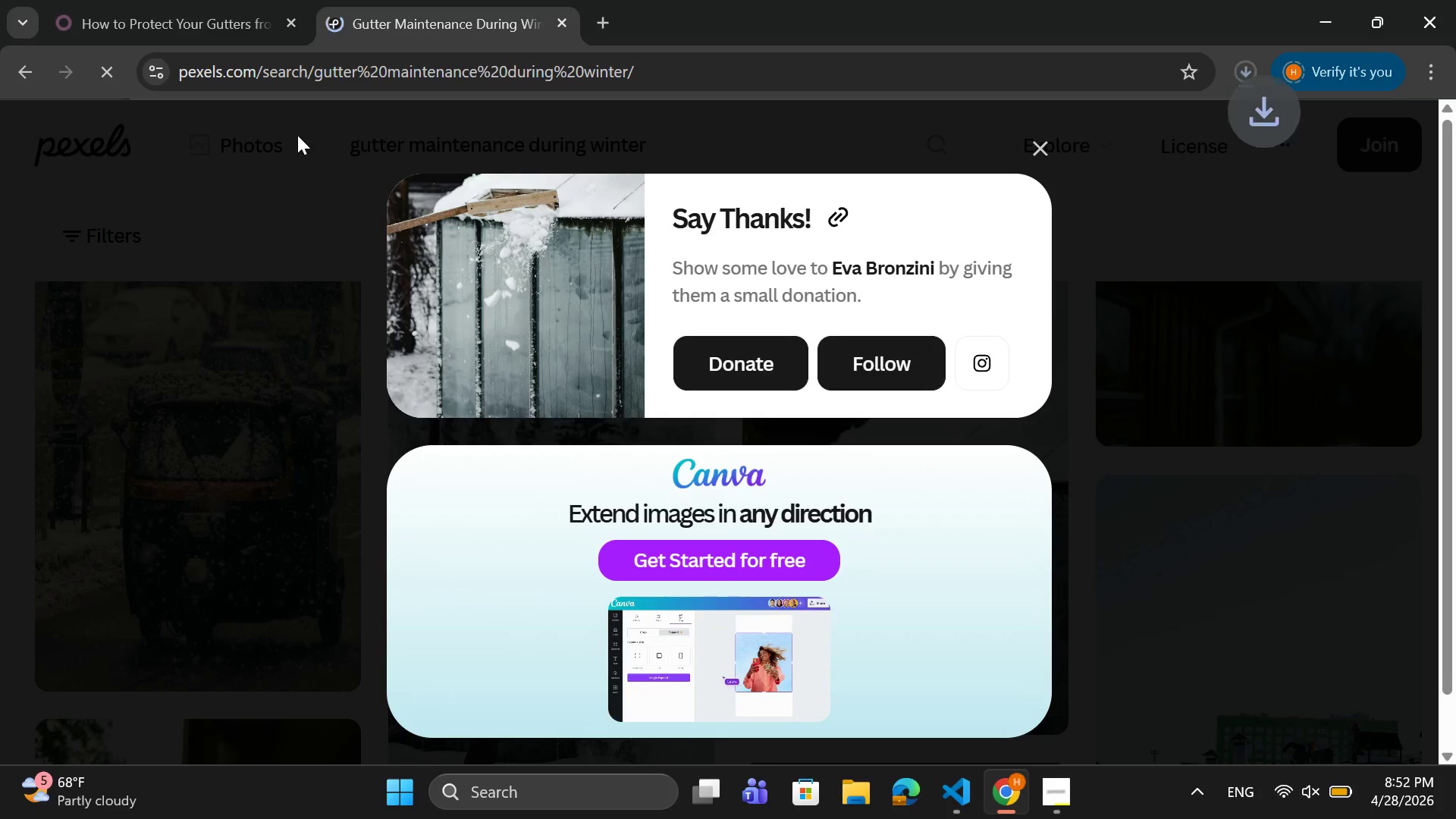 
wait(5.66)
 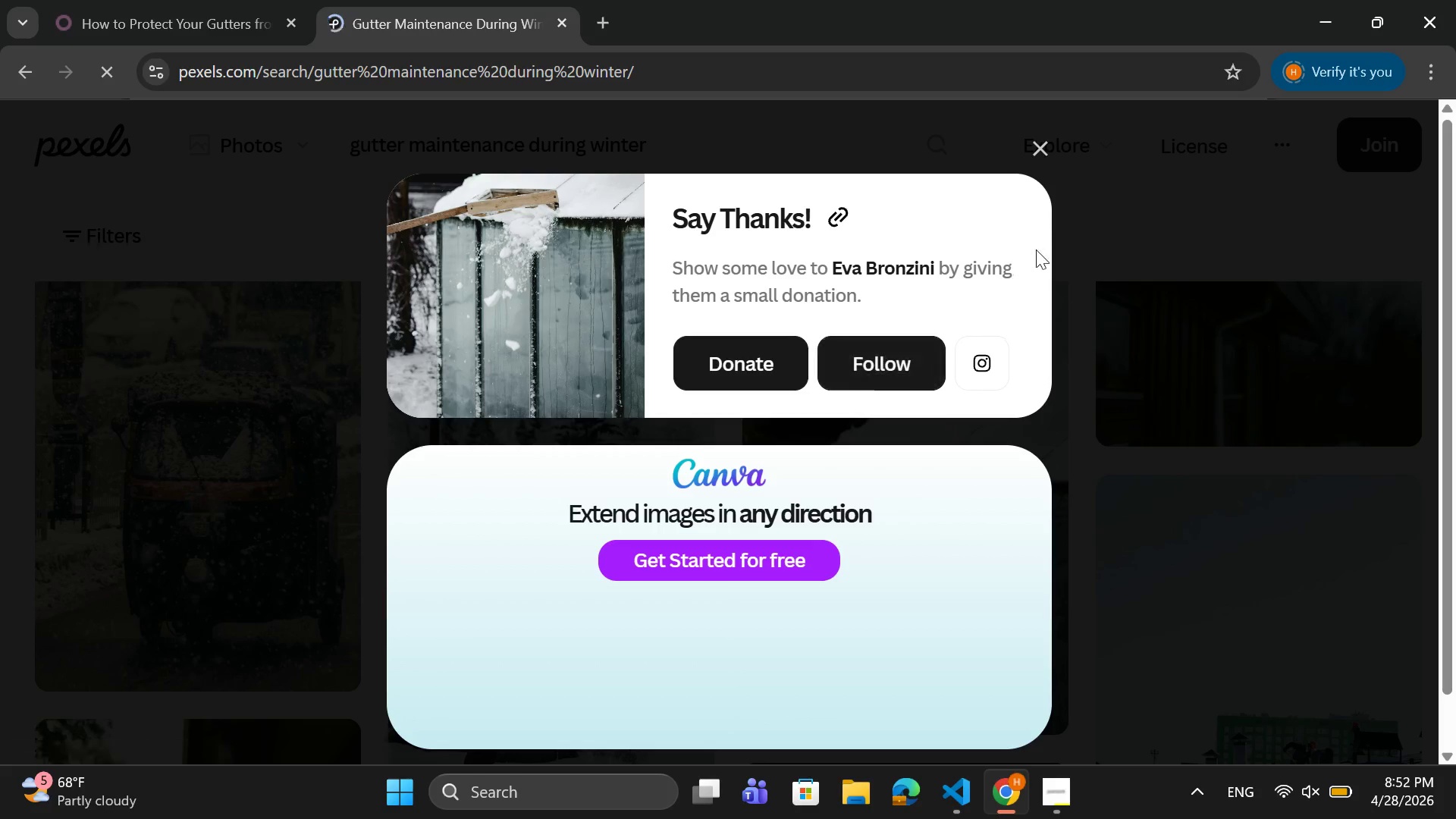 
left_click([1042, 152])
 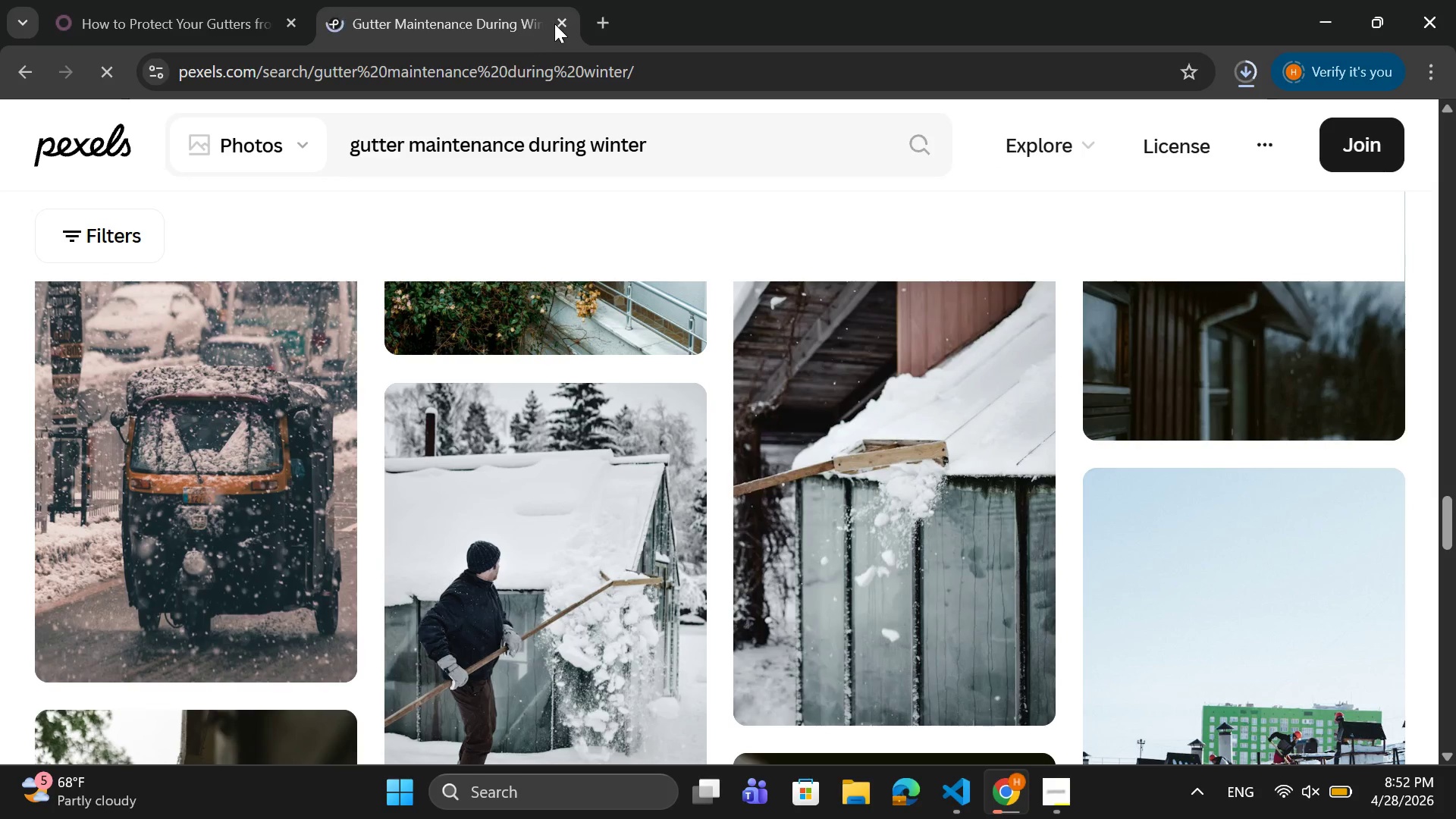 
left_click([556, 24])
 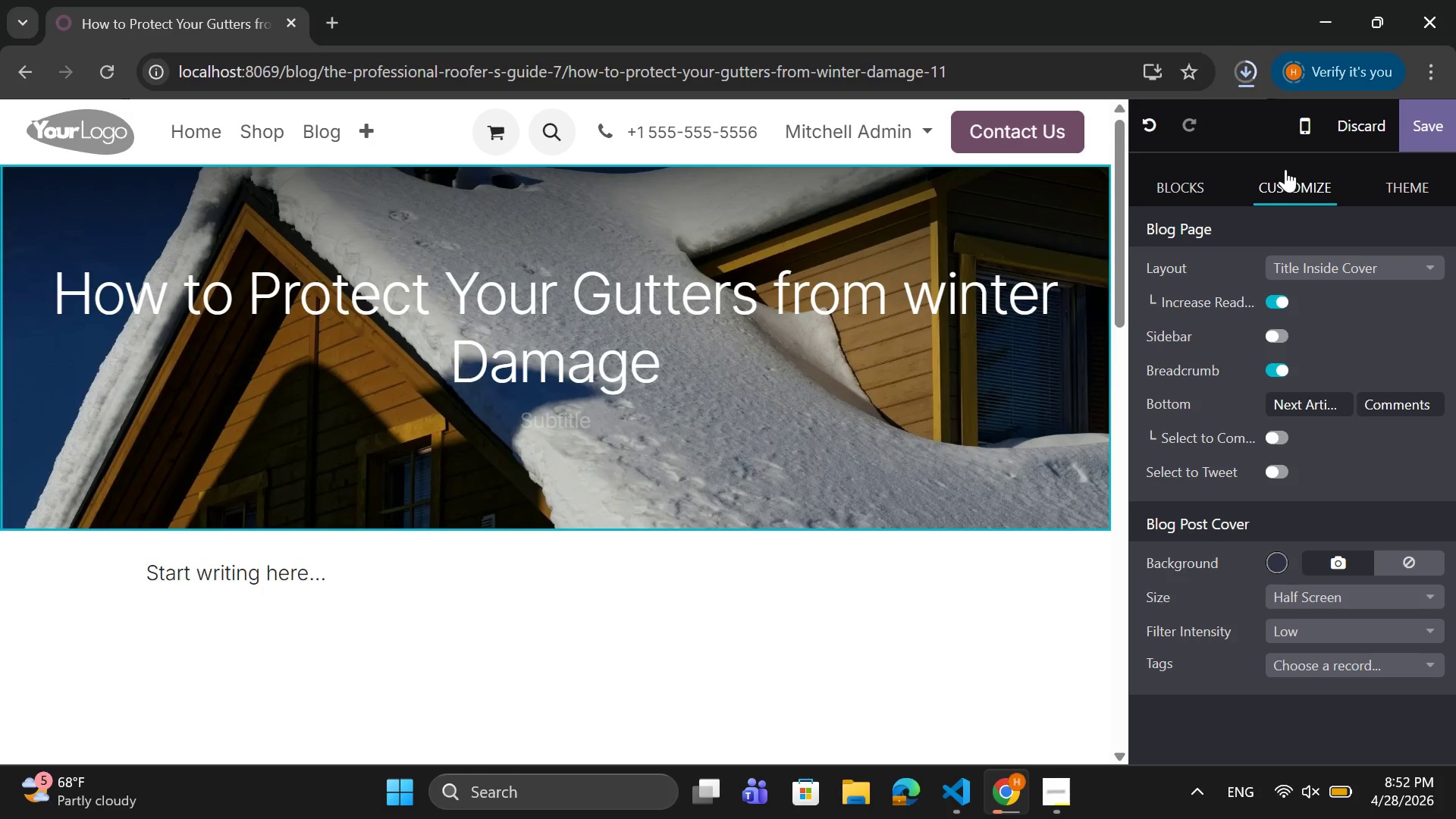 
left_click([993, 221])
 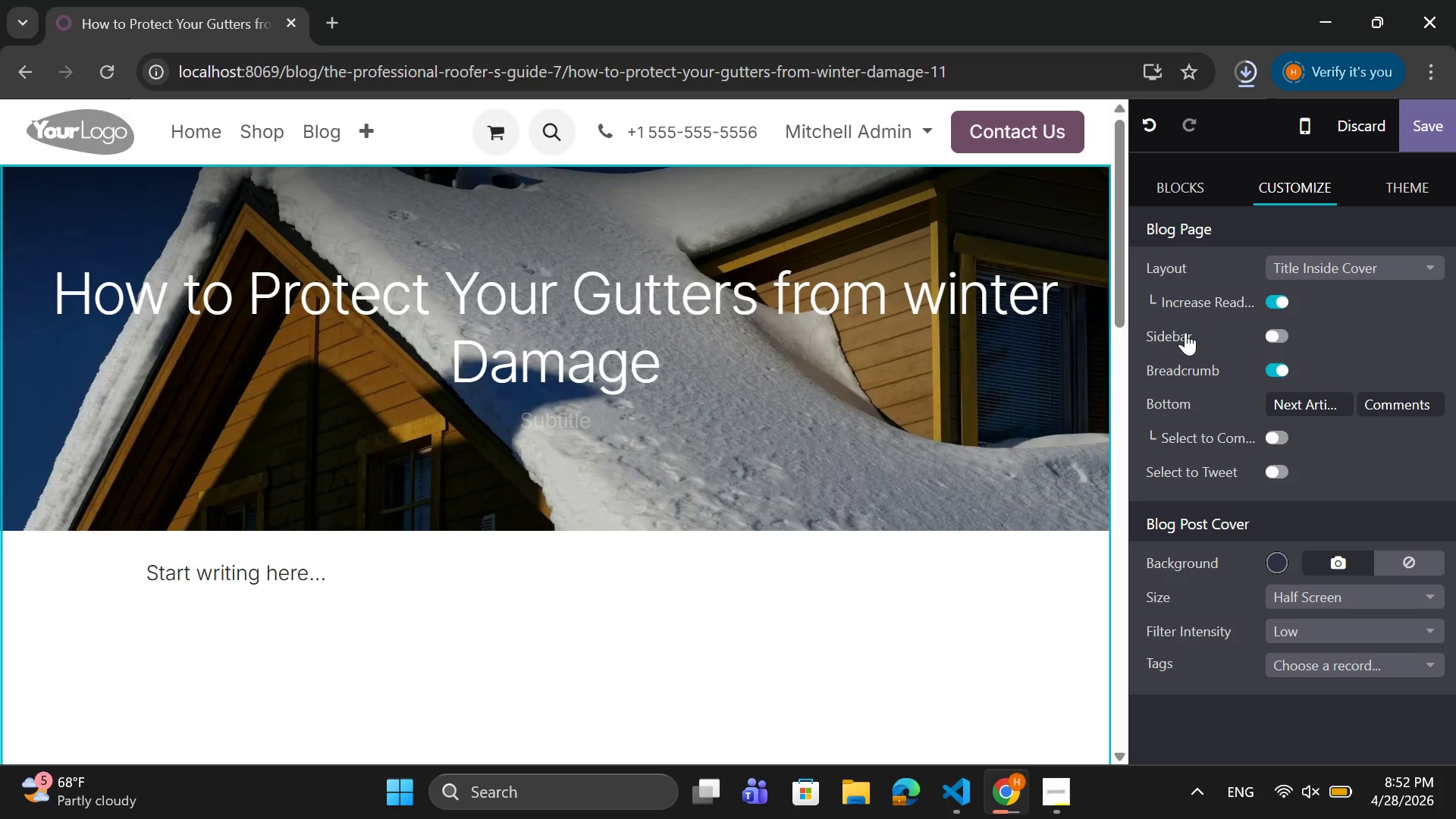 
scroll: coordinate [1211, 387], scroll_direction: down, amount: 4.0
 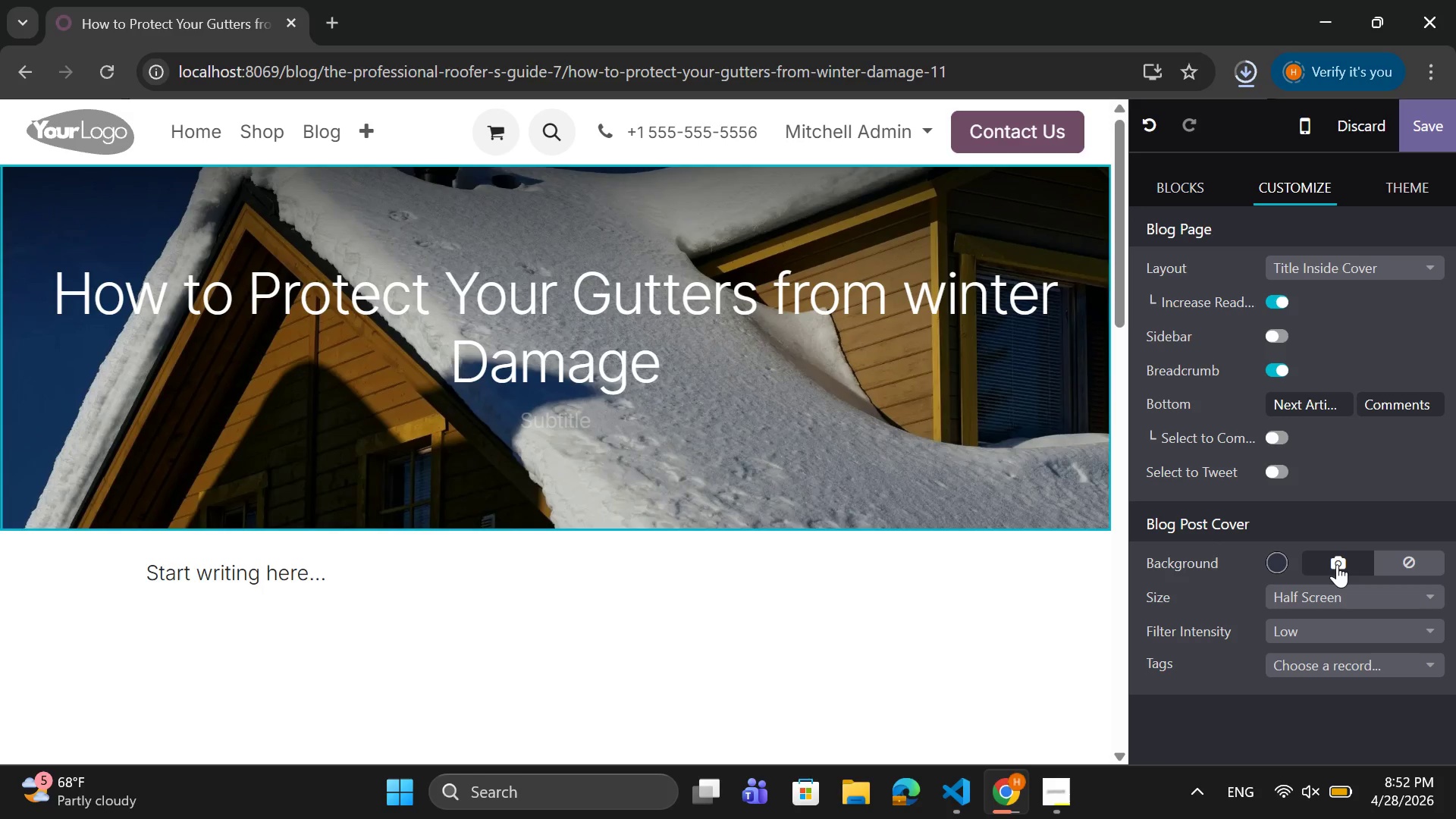 
left_click([1341, 572])
 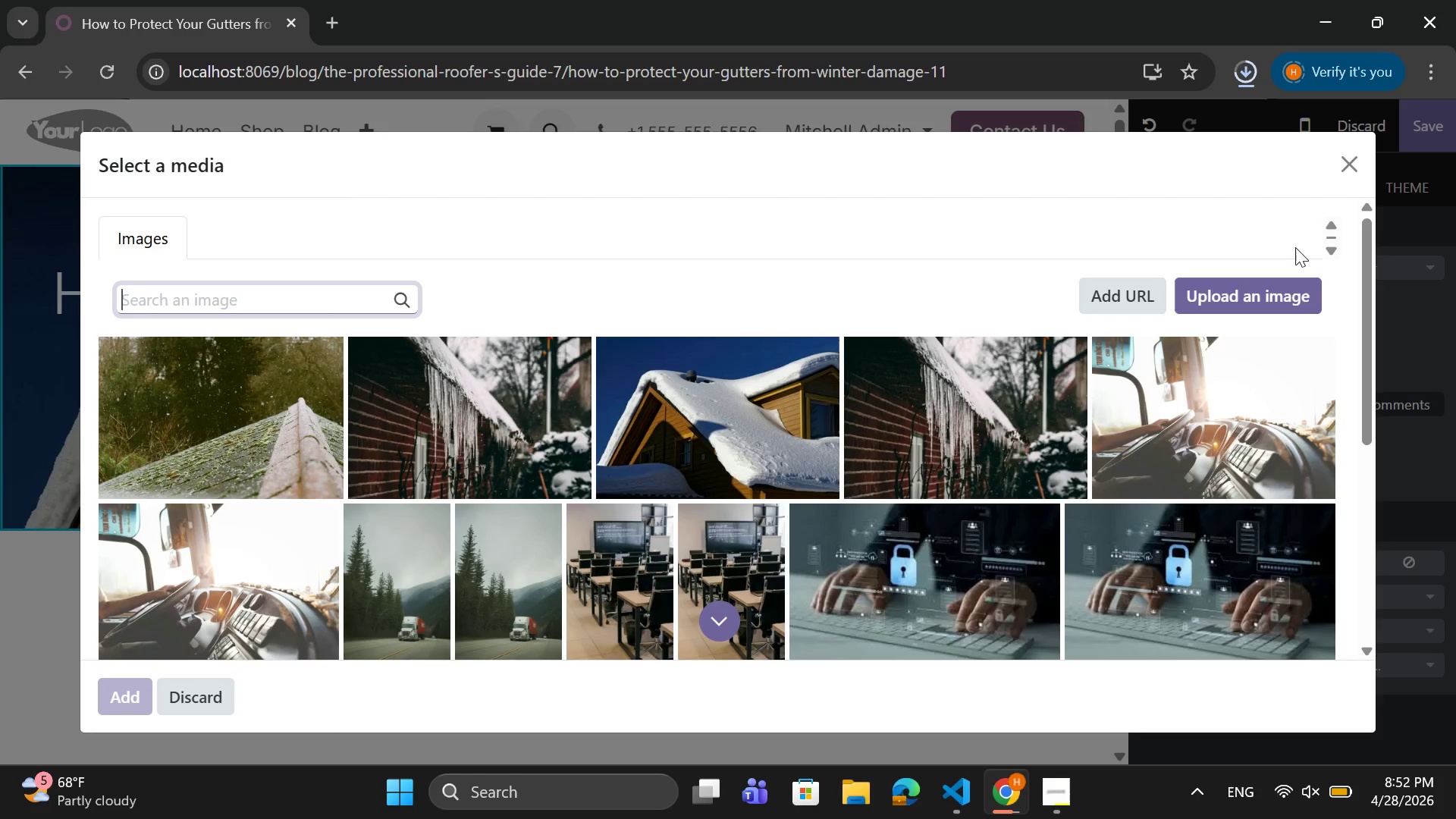 
left_click([1244, 284])
 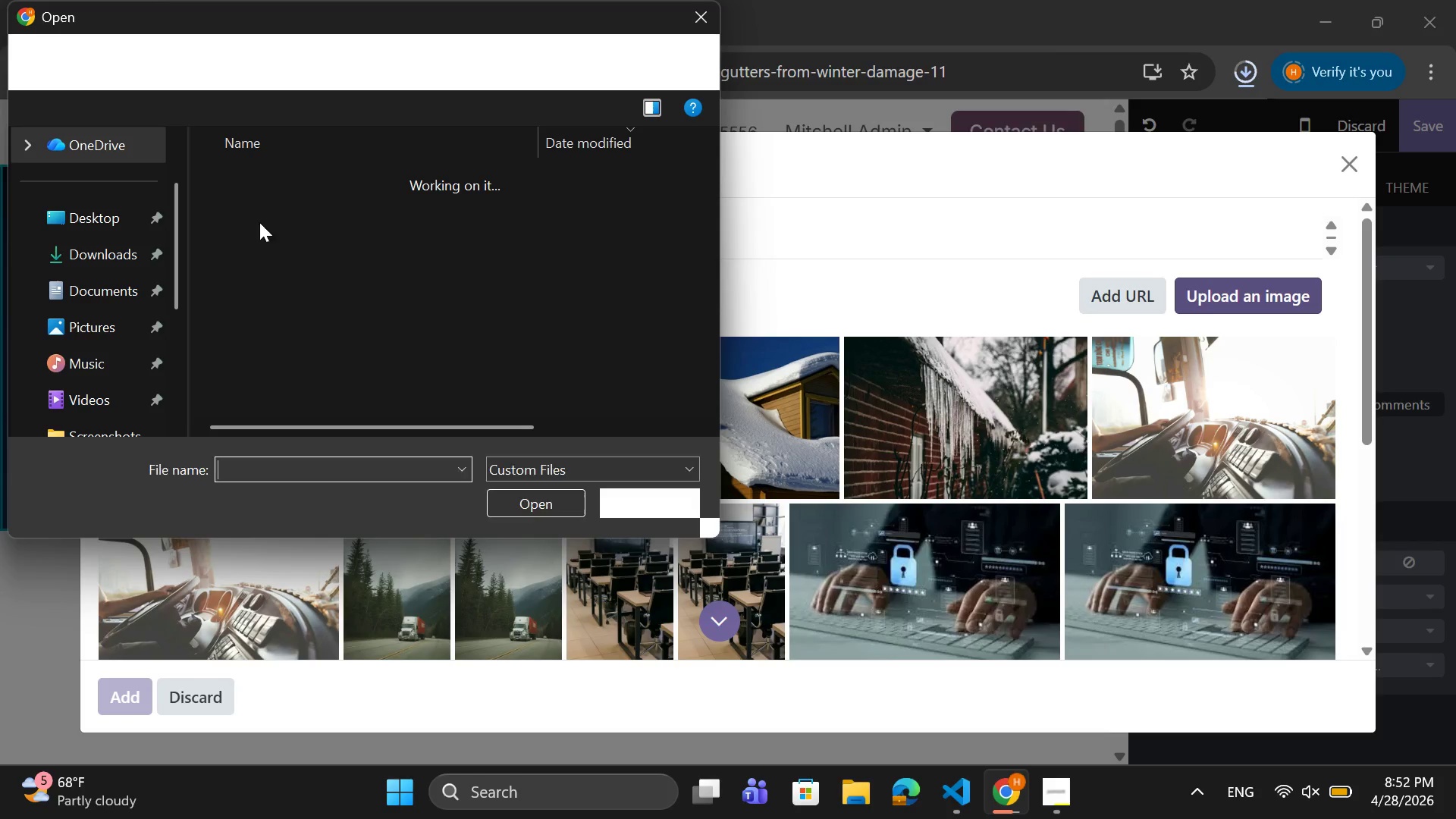 
wait(7.36)
 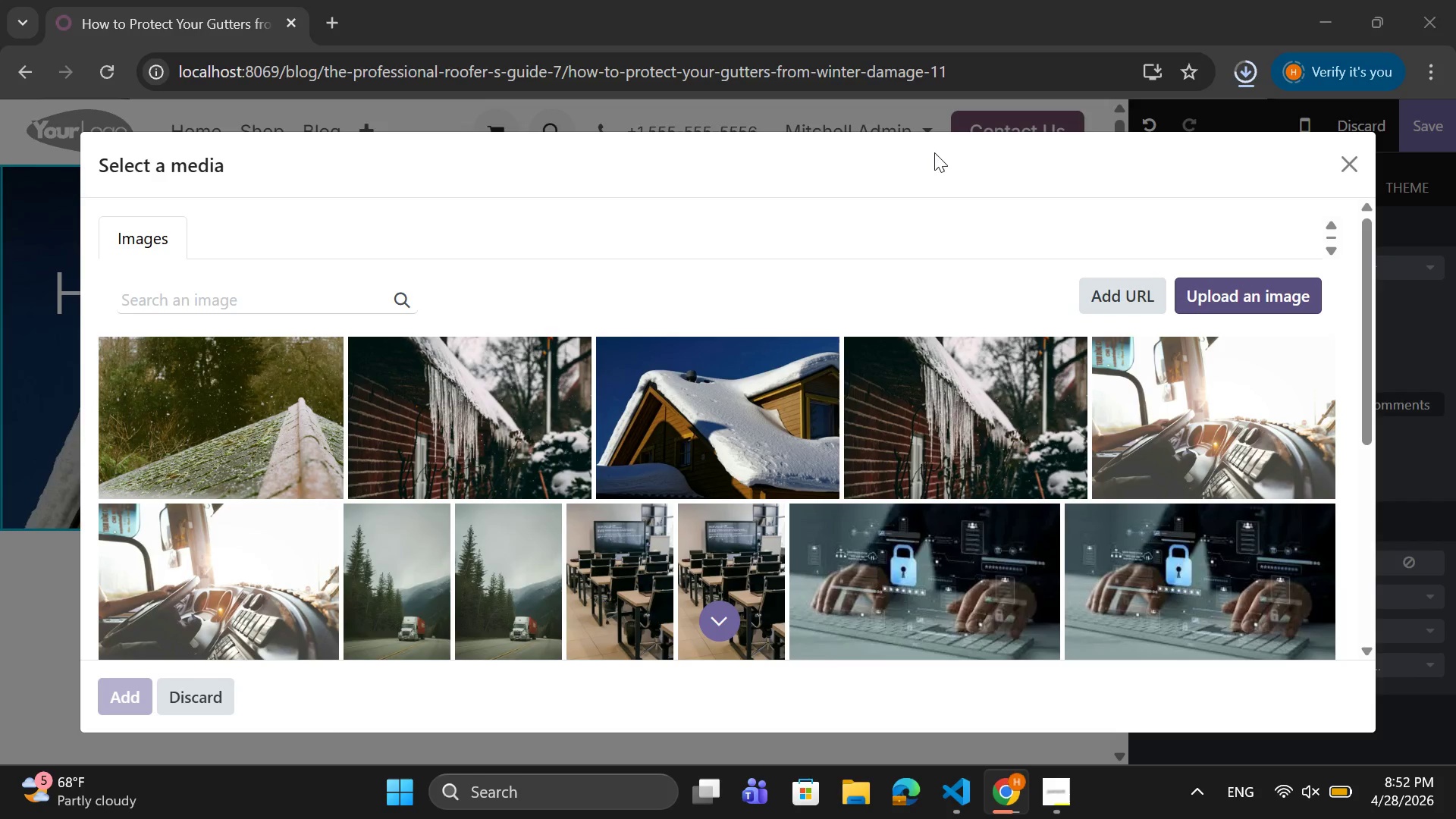 
left_click([271, 208])
 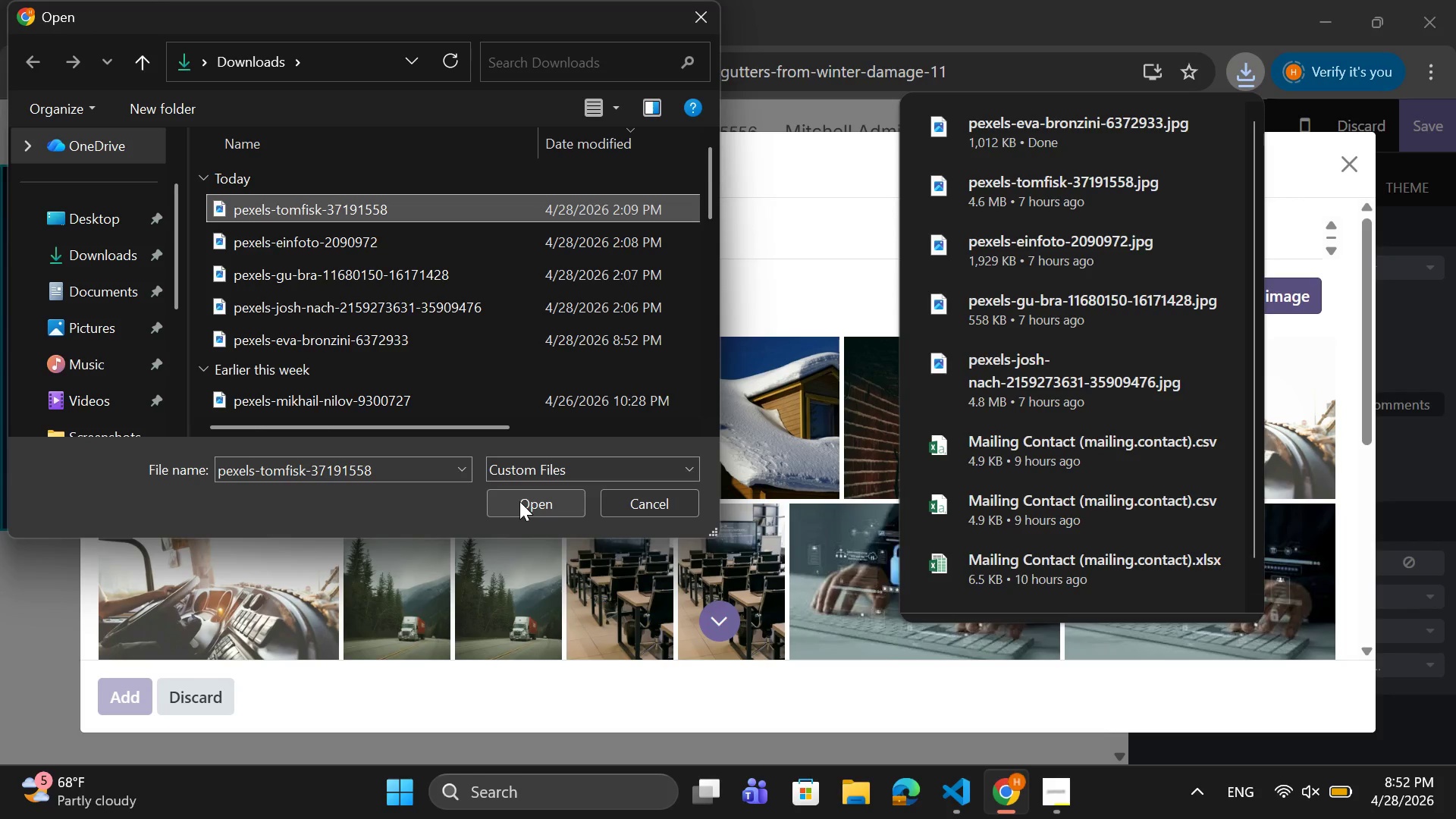 
wait(5.55)
 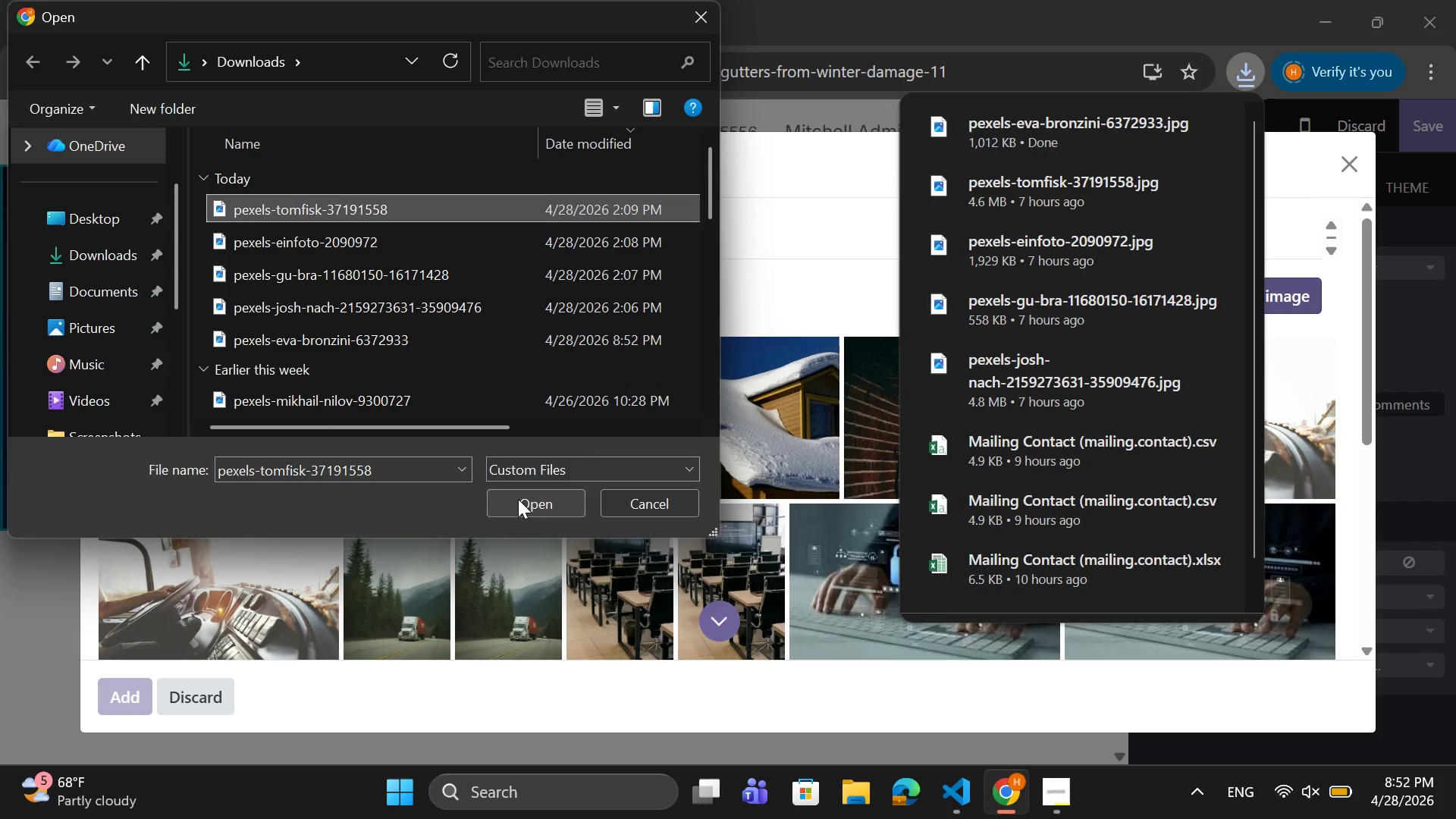 
left_click([355, 343])
 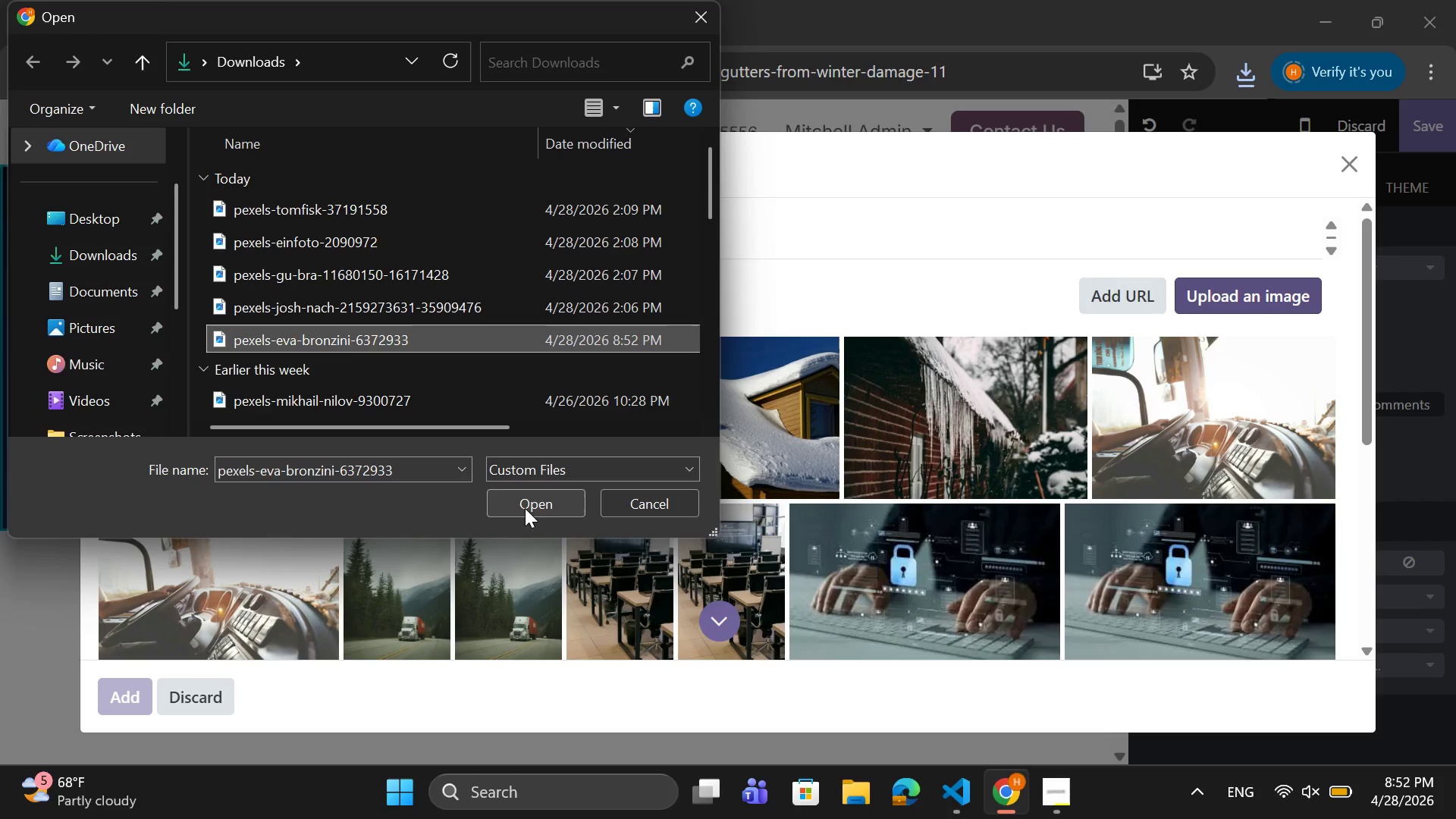 
left_click([525, 508])
 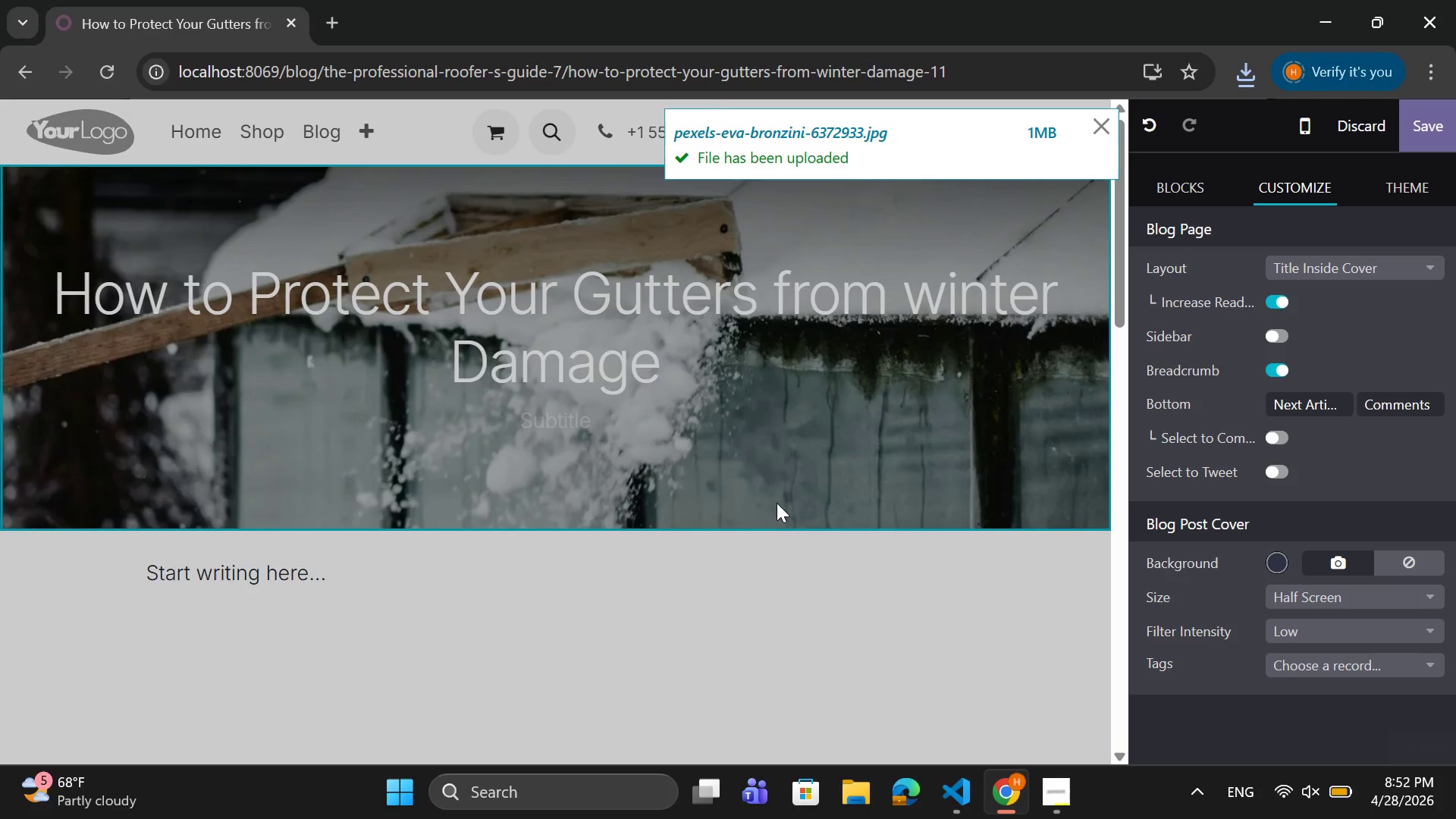 
wait(8.92)
 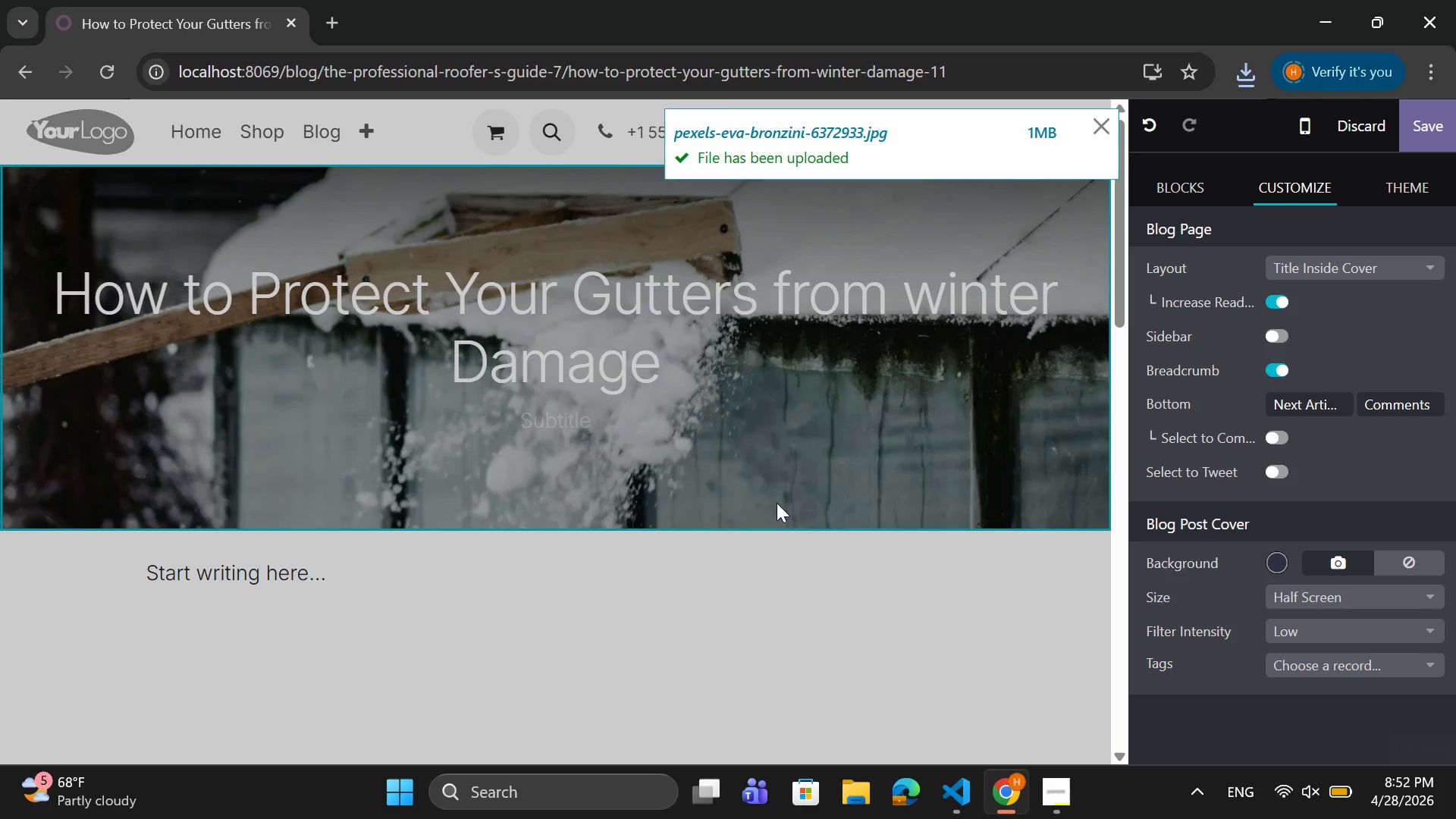 
scroll: coordinate [597, 482], scroll_direction: down, amount: 2.0
 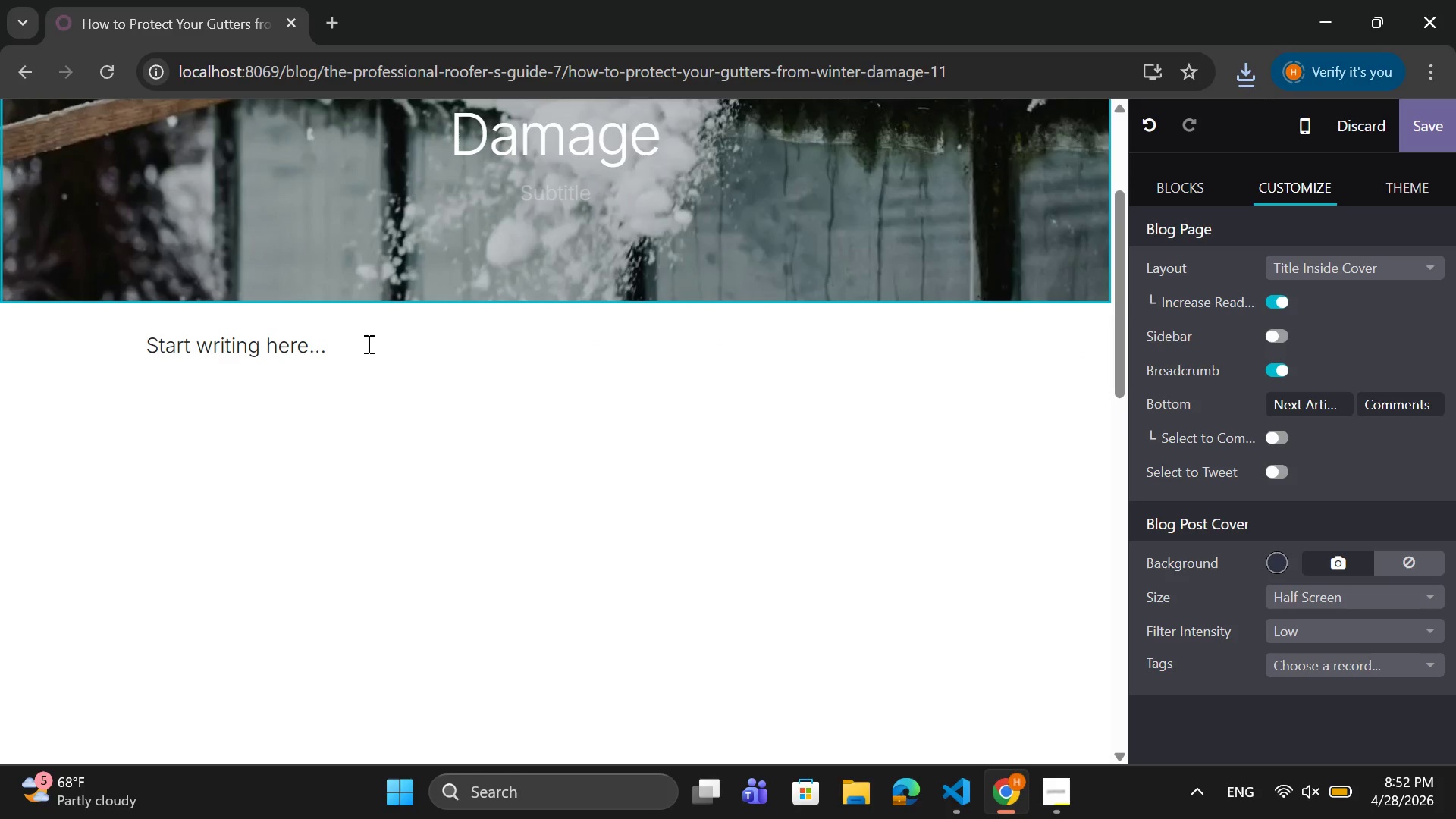 
left_click_drag(start_coordinate=[363, 348], to_coordinate=[127, 345])
 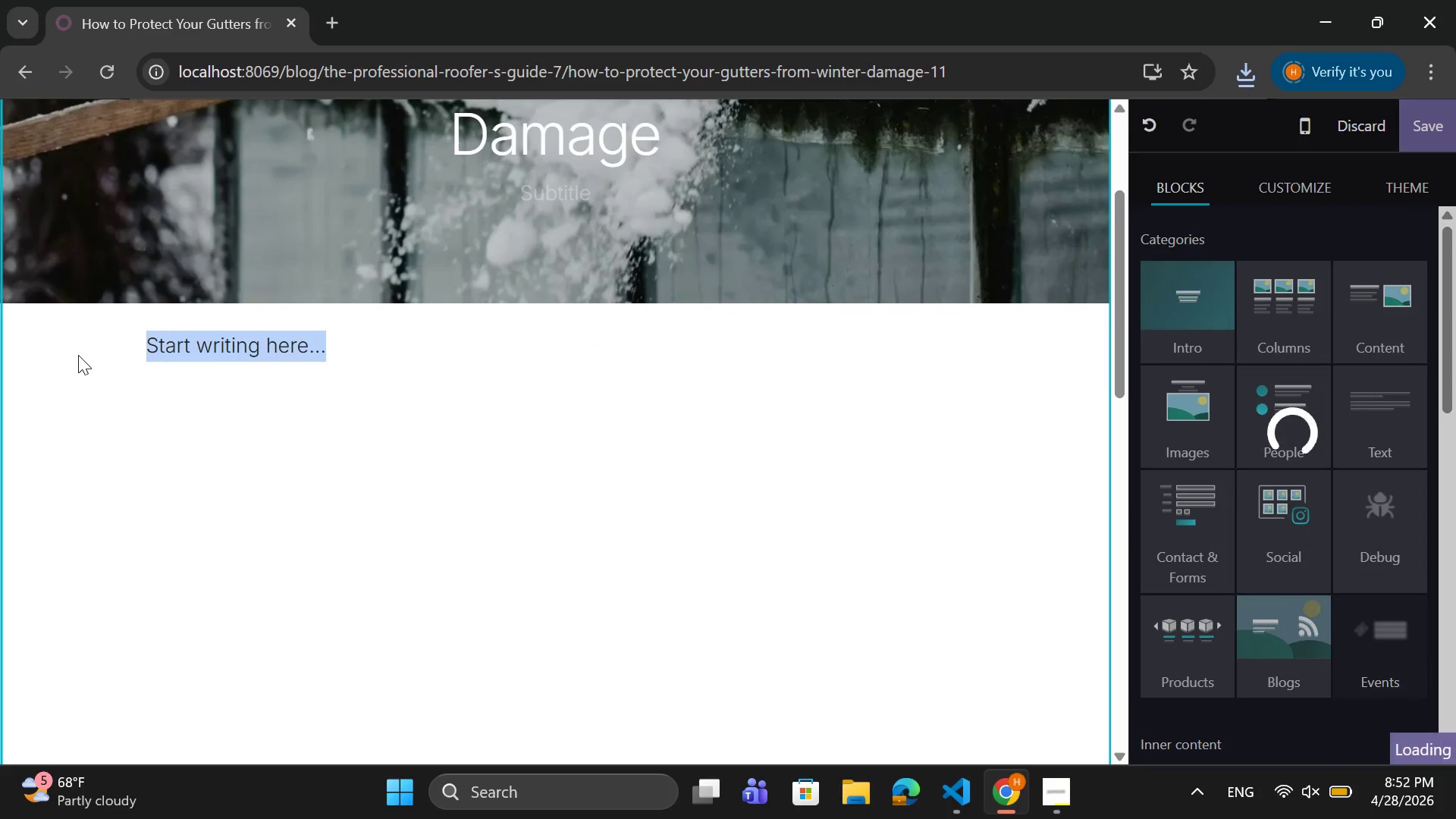 
key(Backspace)
 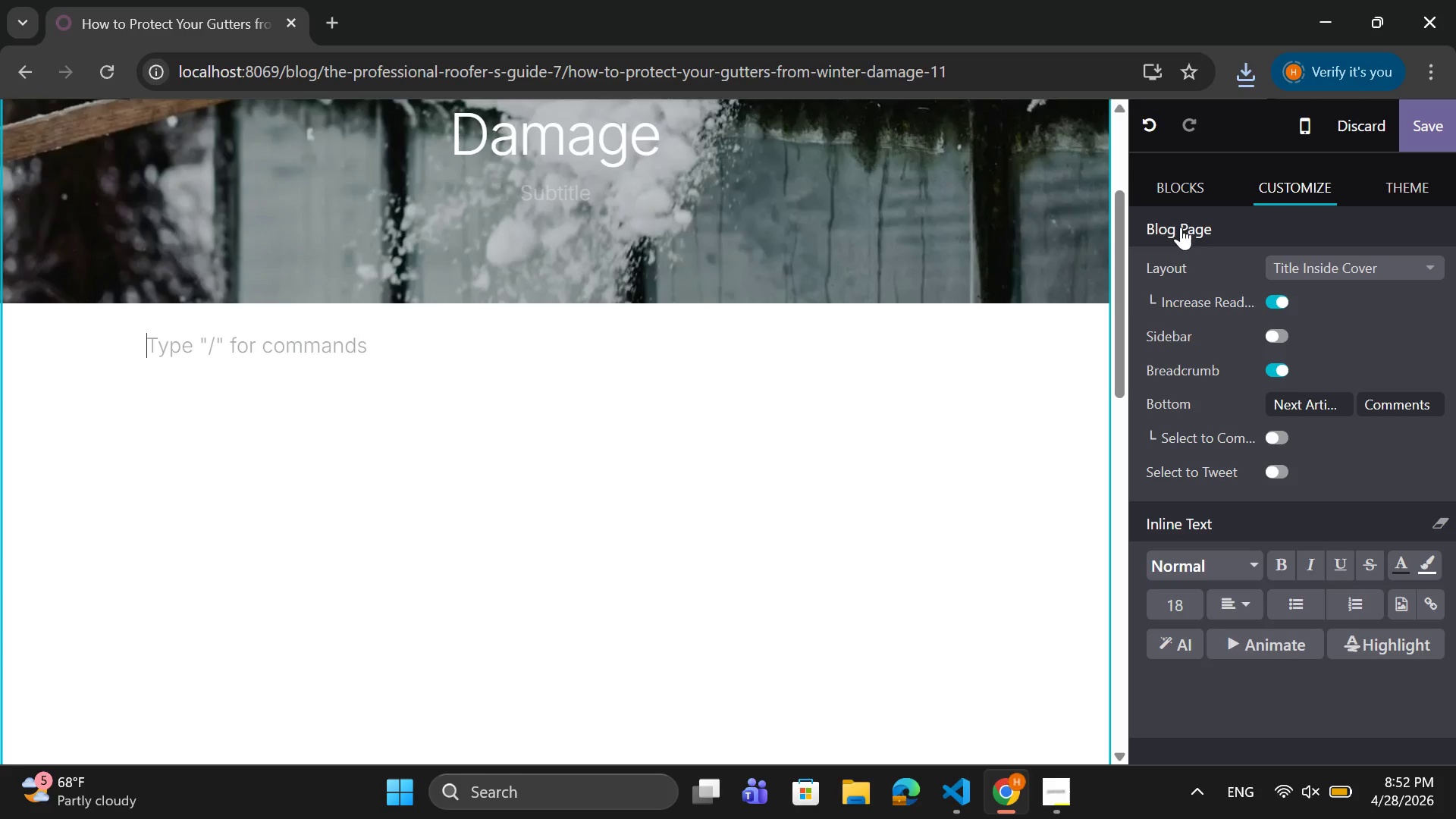 
left_click([1179, 192])
 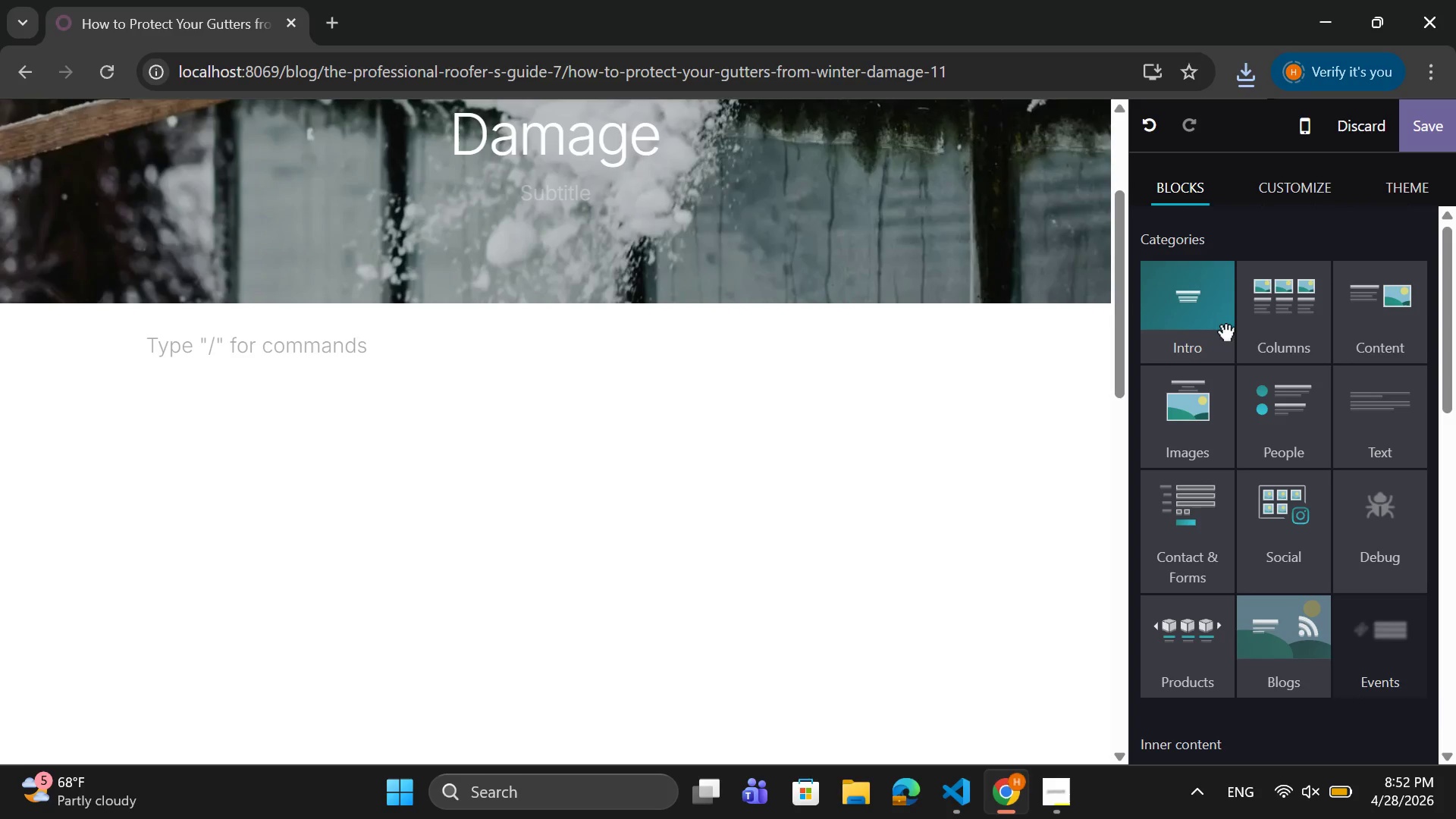 
left_click([1213, 328])
 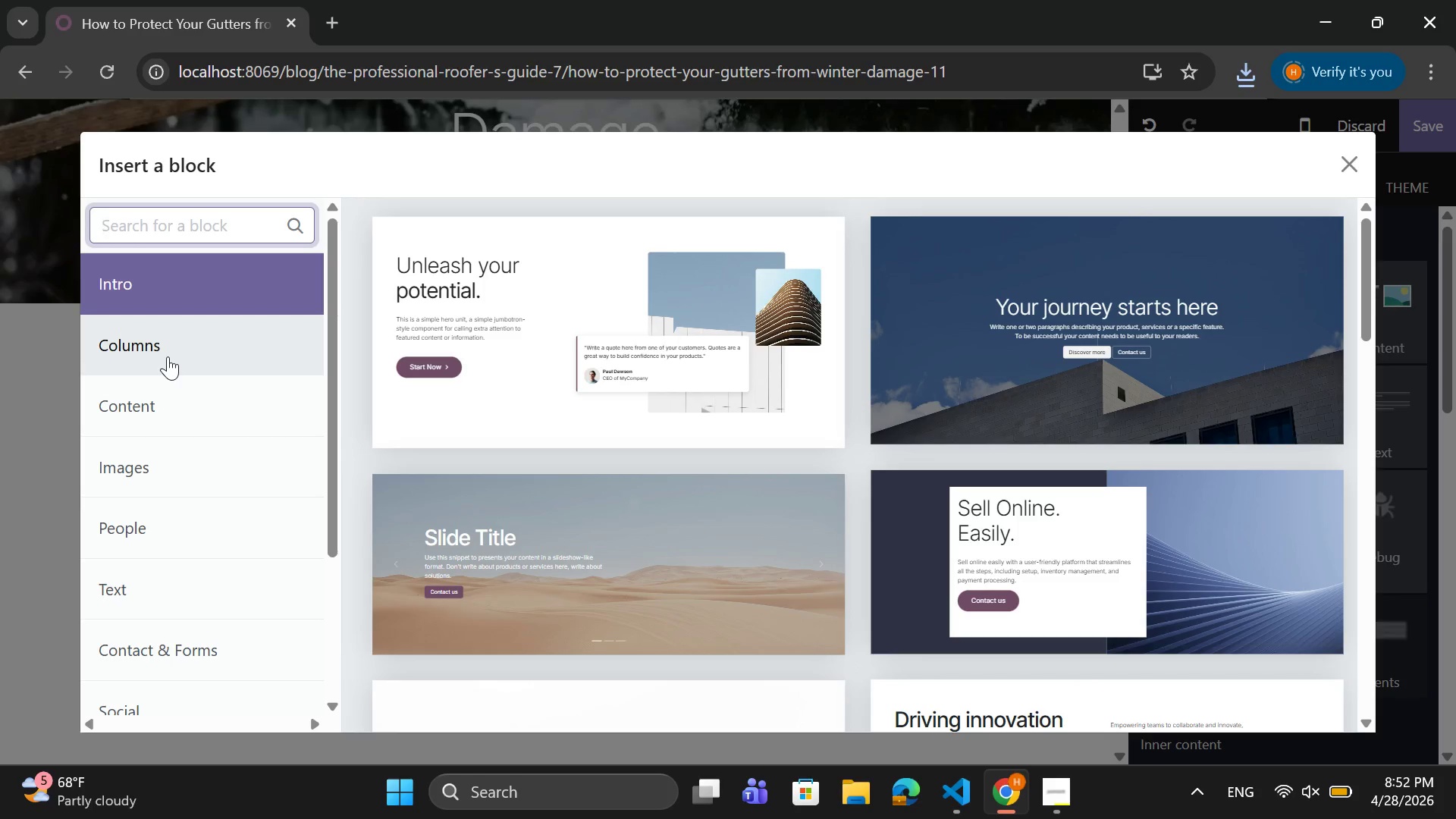 
wait(5.62)
 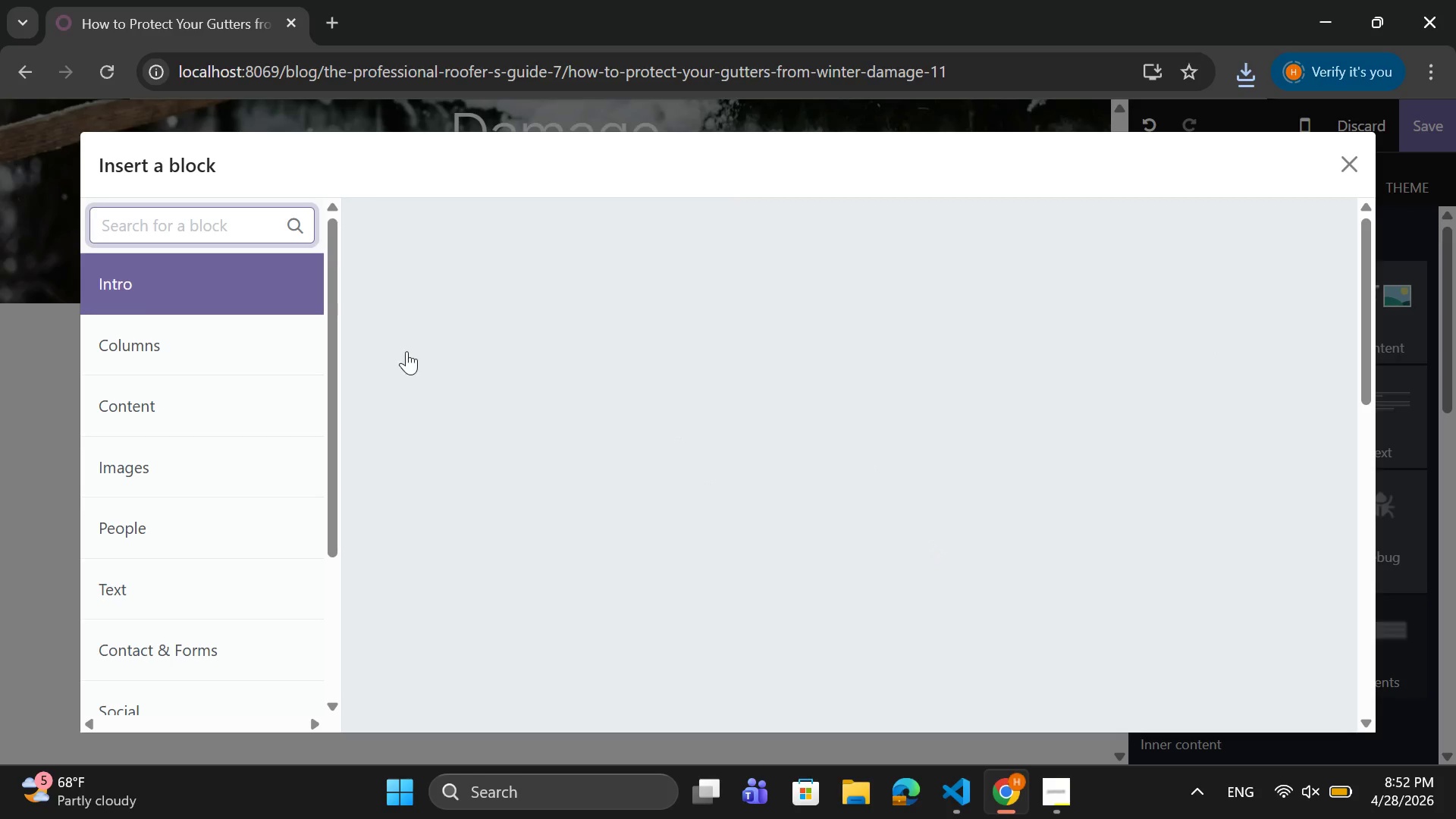 
scroll: coordinate [1156, 460], scroll_direction: down, amount: 4.0
 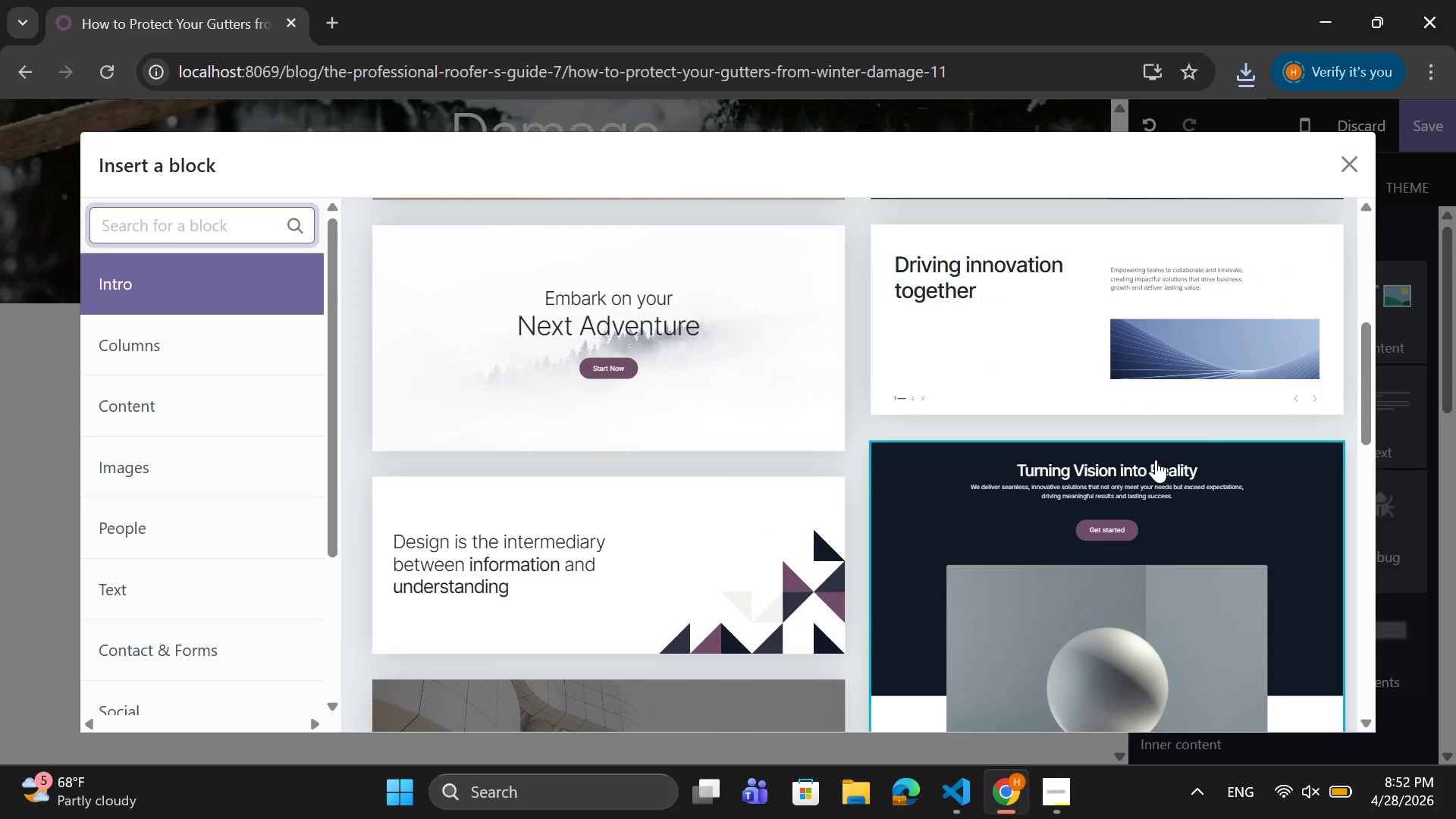 
wait(8.33)
 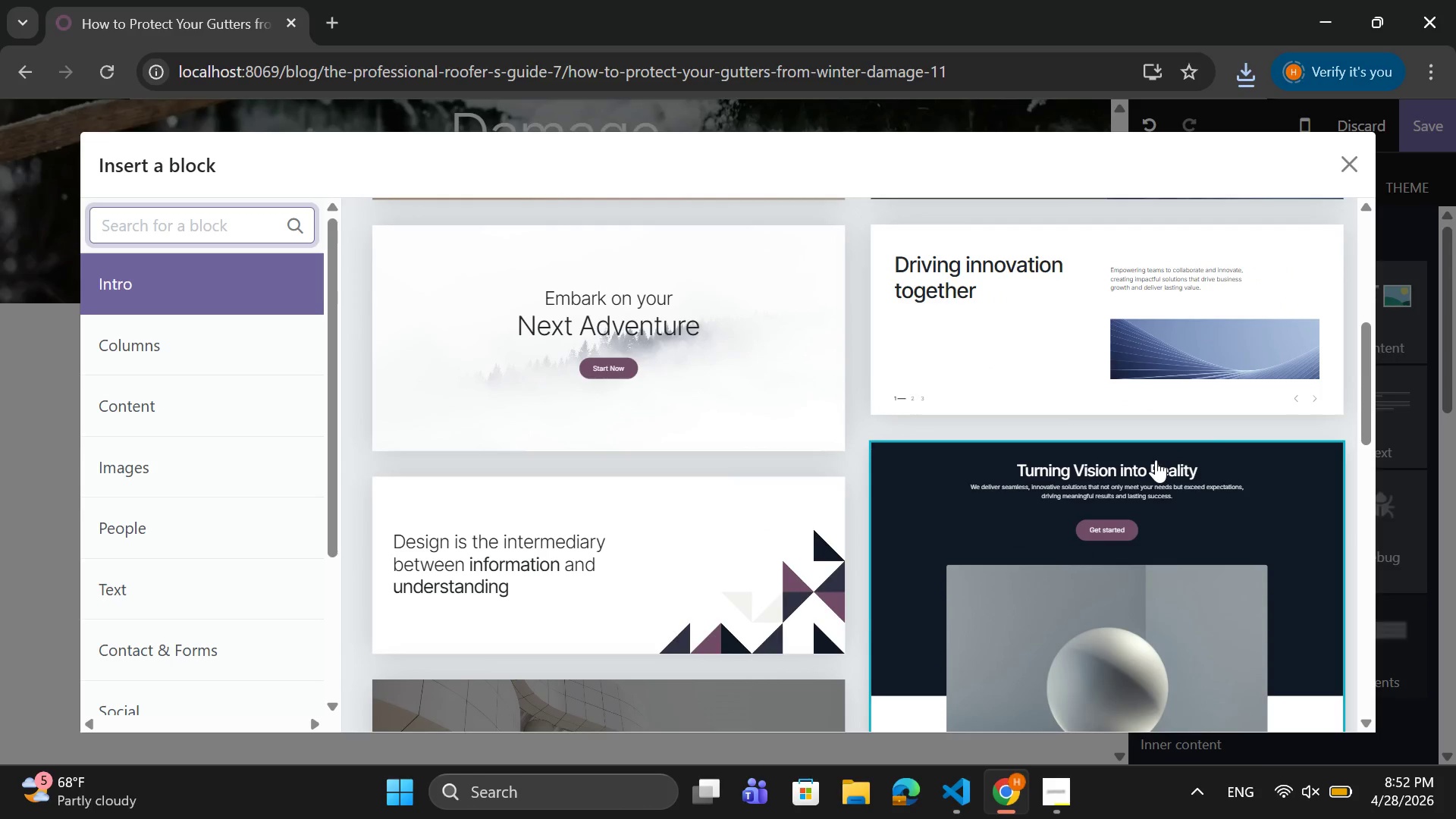 
scroll: coordinate [1156, 460], scroll_direction: down, amount: 1.0
 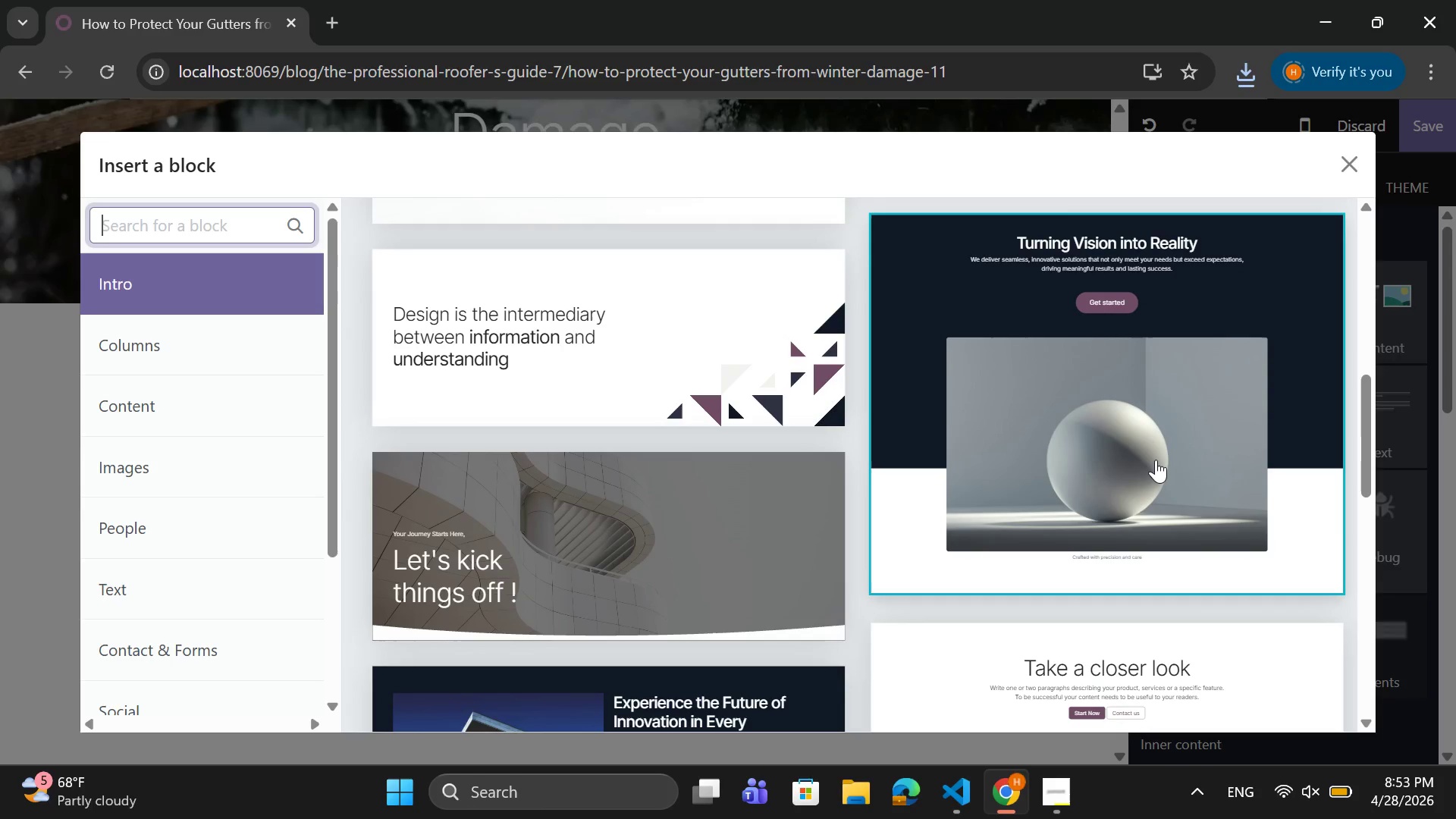 
scroll: coordinate [1156, 460], scroll_direction: up, amount: 3.0
 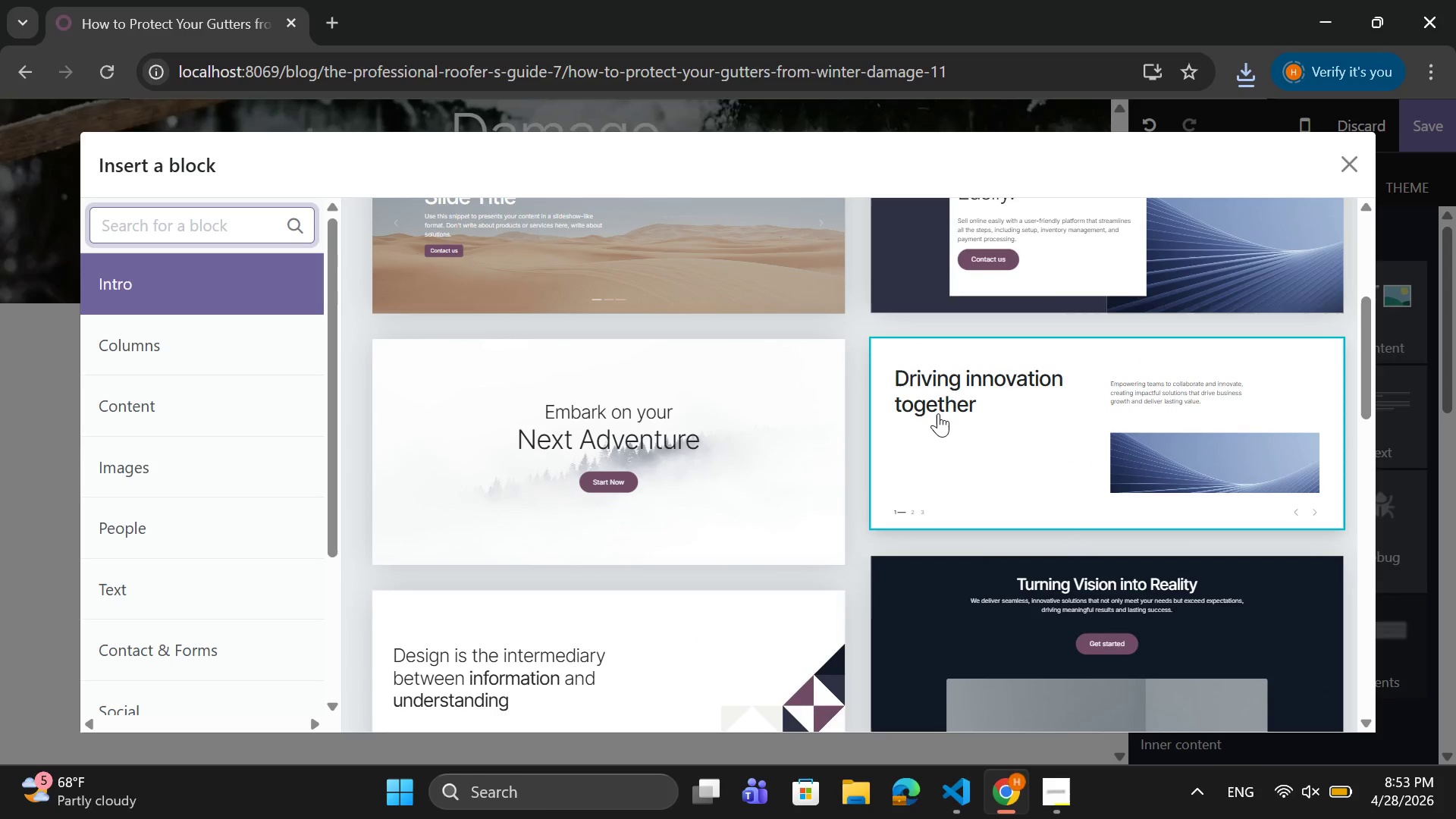 
scroll: coordinate [946, 414], scroll_direction: down, amount: 7.0
 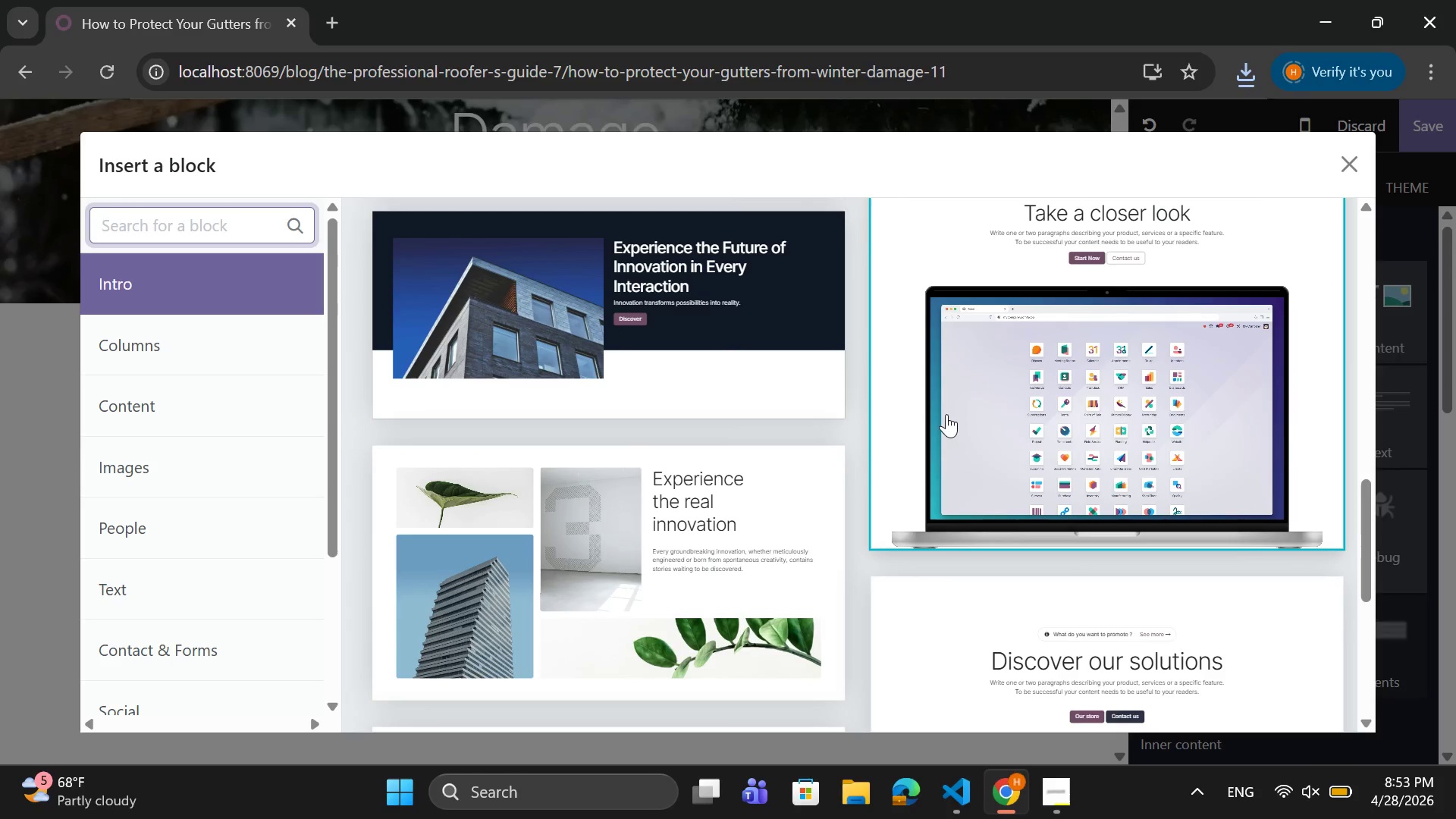 
scroll: coordinate [946, 414], scroll_direction: up, amount: 2.0
 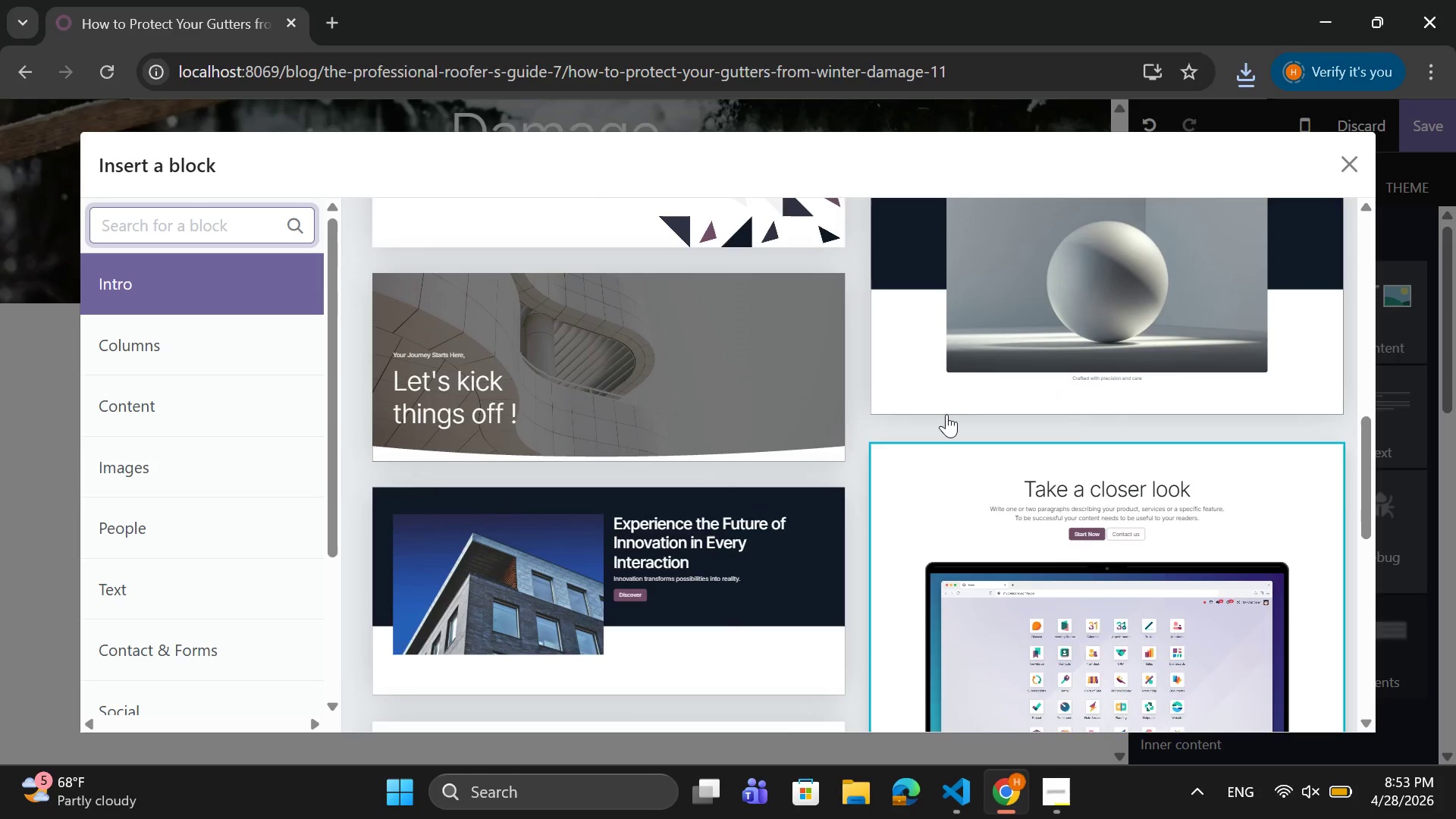 
scroll: coordinate [946, 414], scroll_direction: down, amount: 12.0
 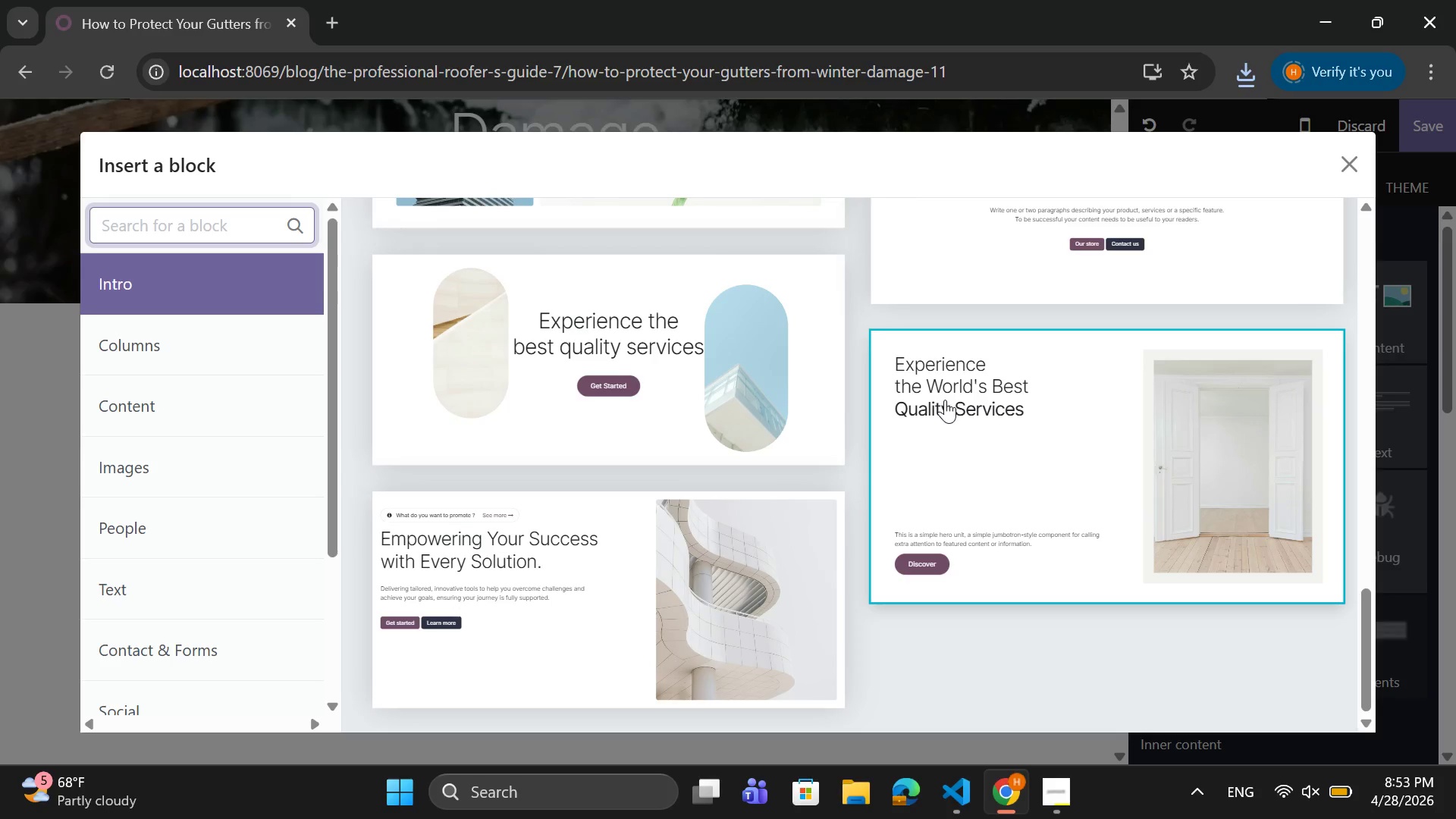 
scroll: coordinate [945, 400], scroll_direction: up, amount: 11.0
 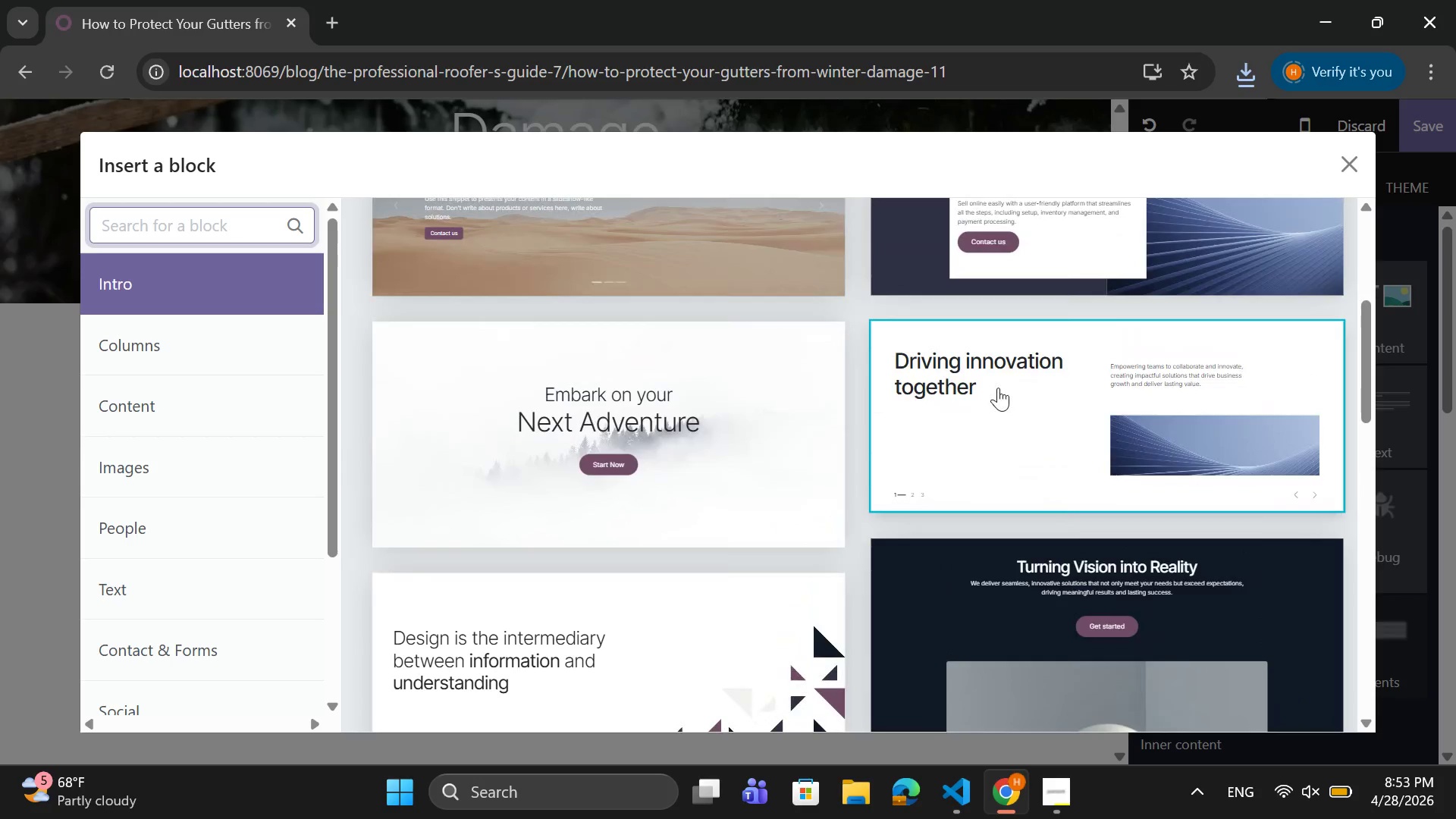 
left_click([998, 388])
 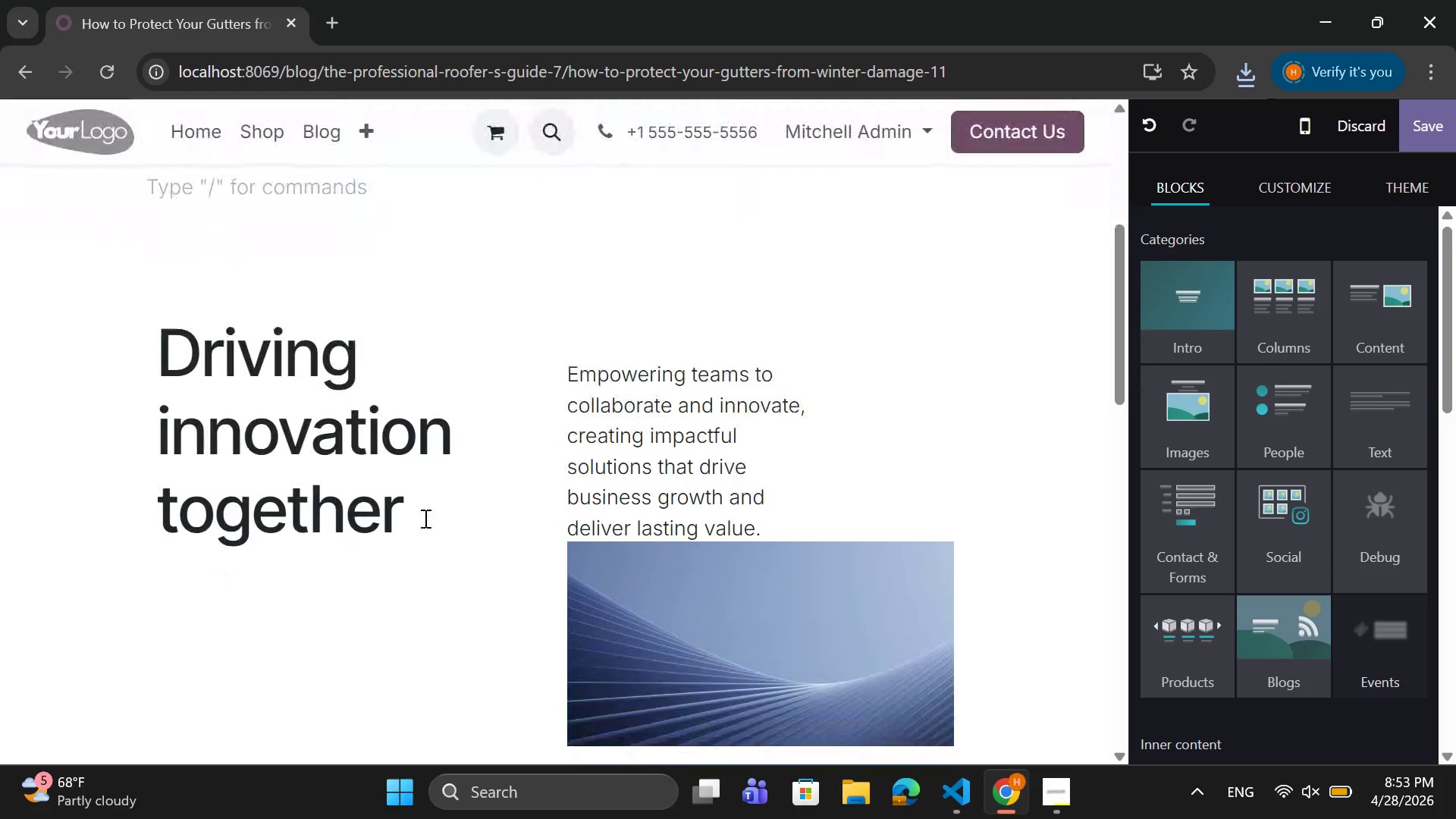 
left_click_drag(start_coordinate=[424, 516], to_coordinate=[144, 359])
 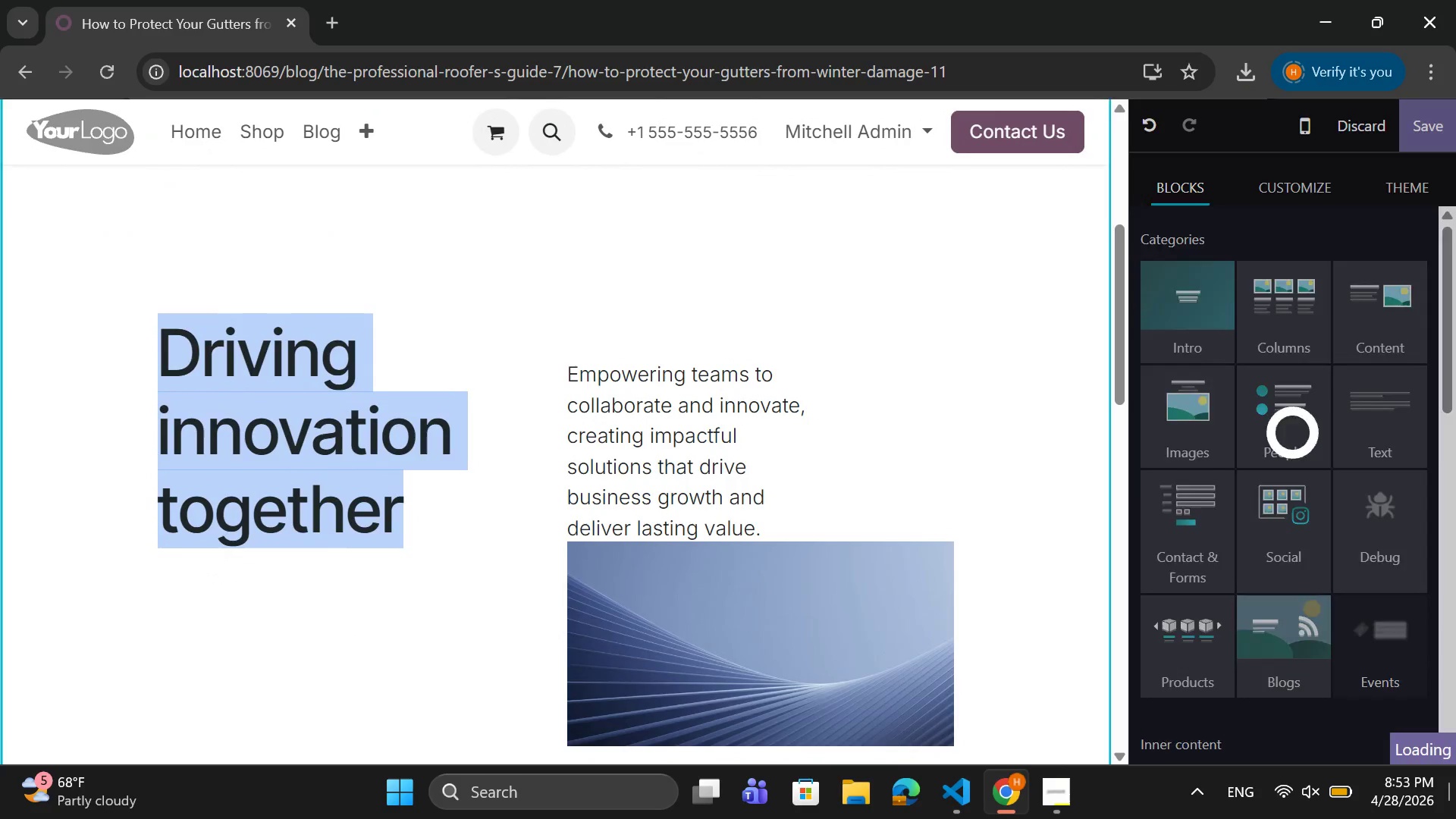 
type(Introdu)
 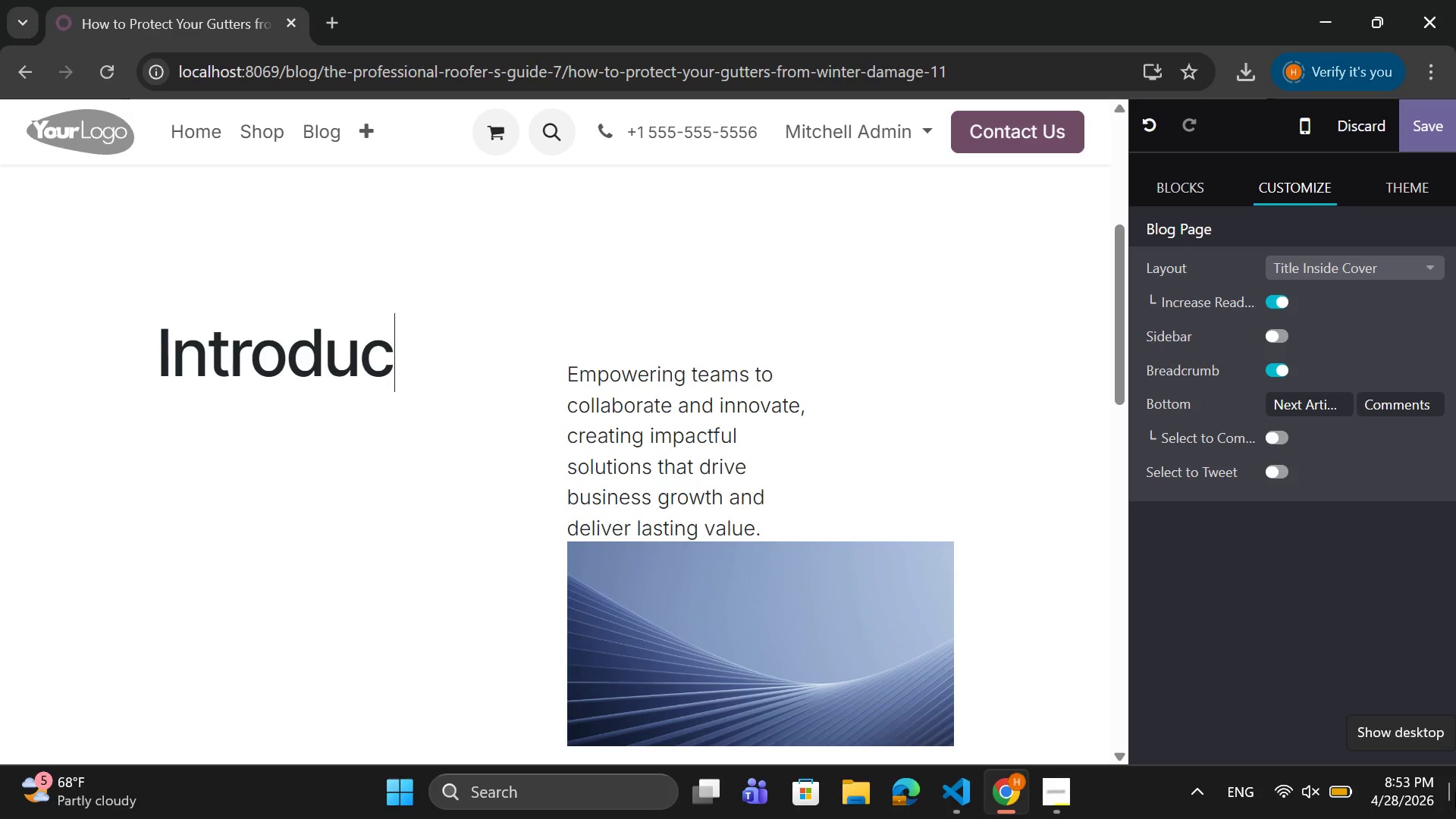 
type(cation)
 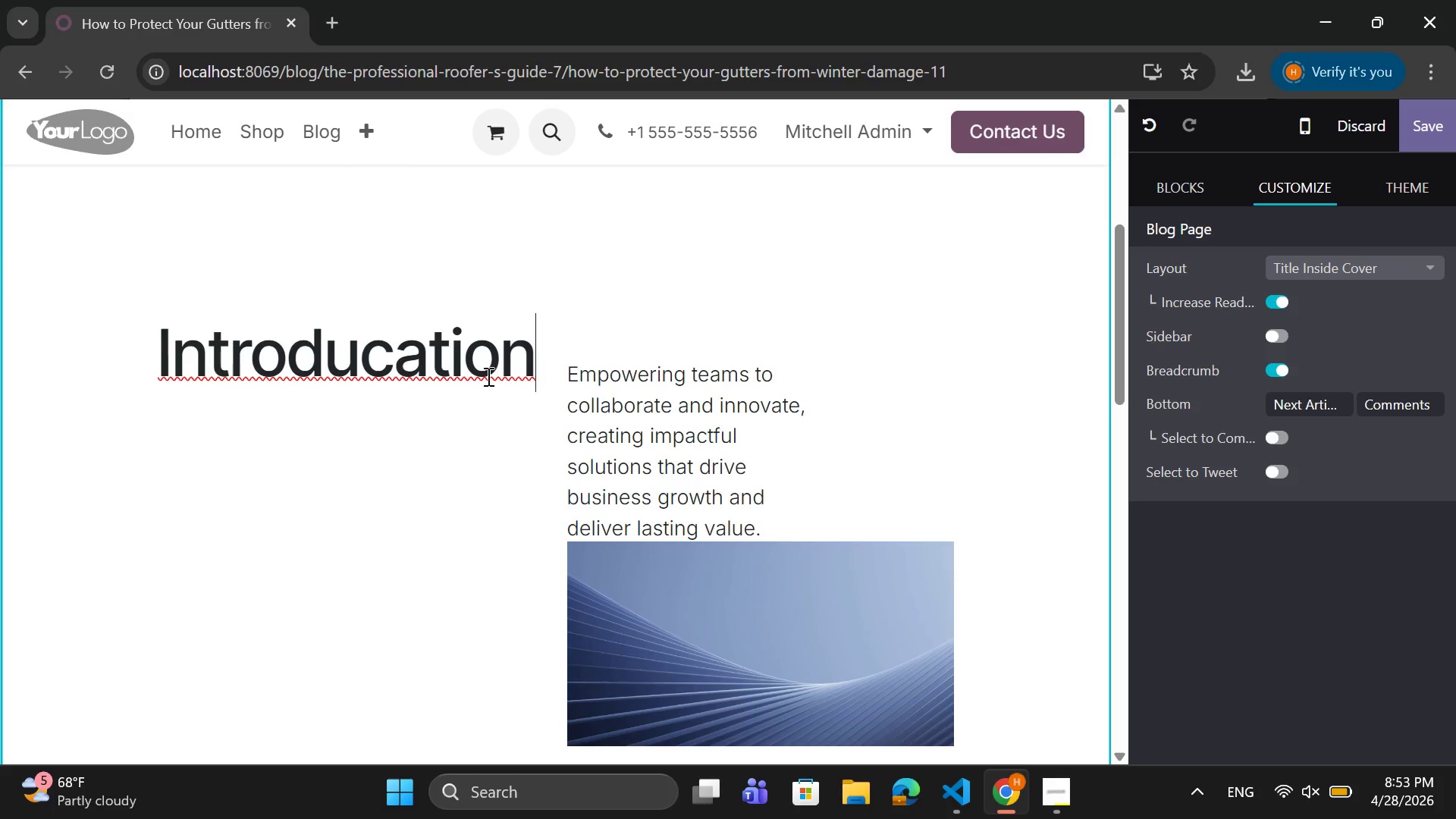 
right_click([419, 356])
 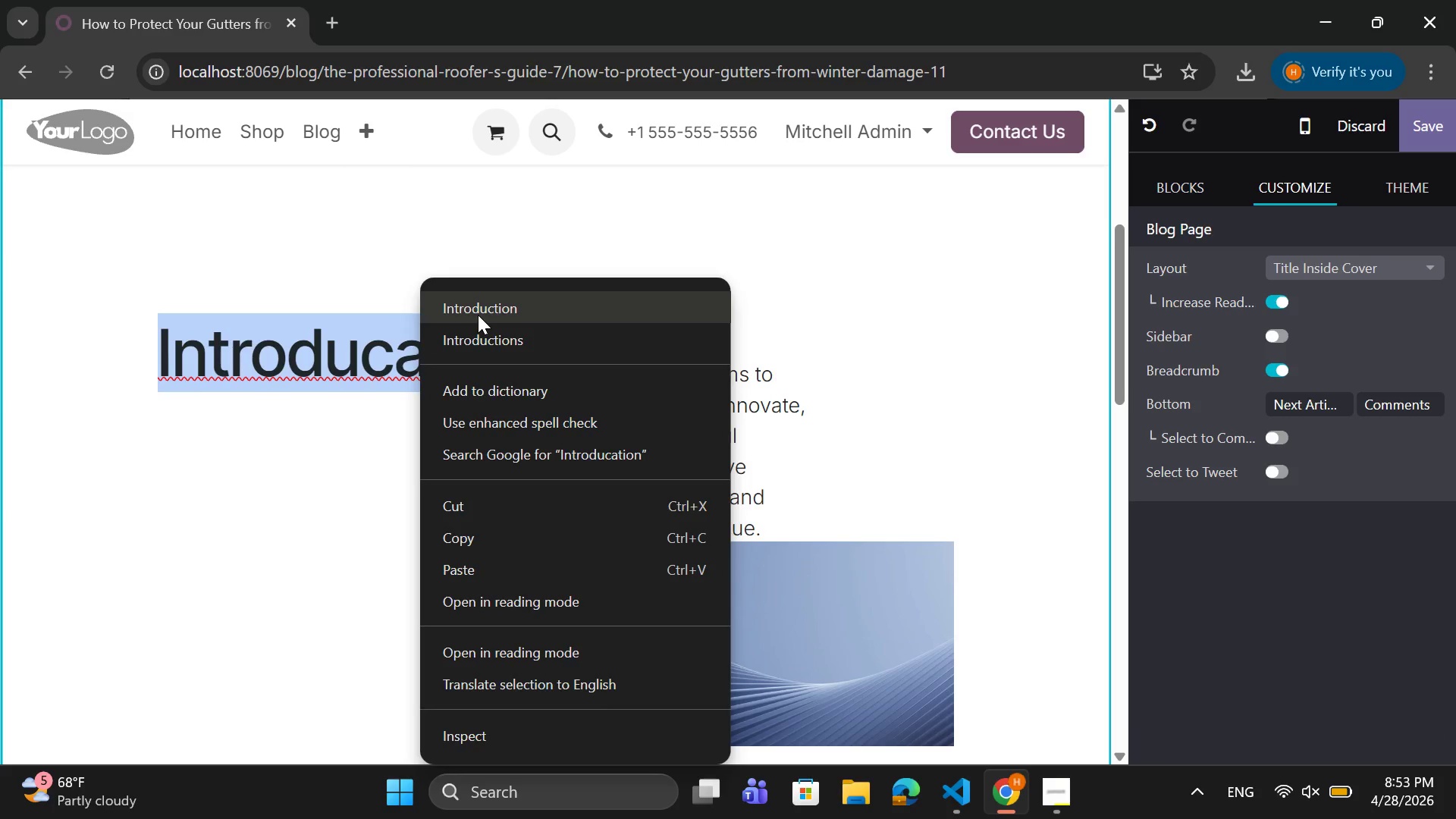 
left_click([485, 311])
 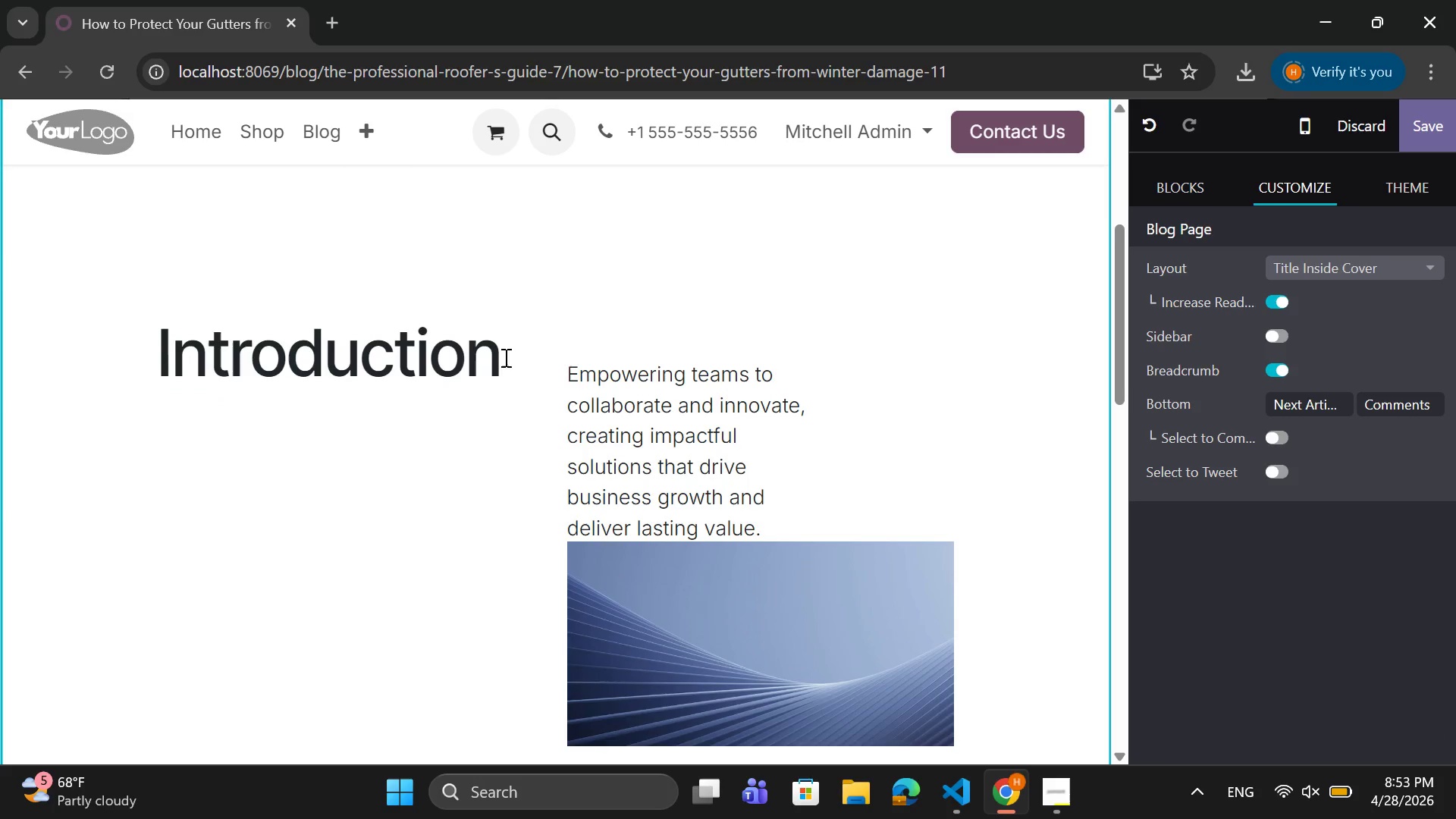 
left_click_drag(start_coordinate=[504, 357], to_coordinate=[153, 343])
 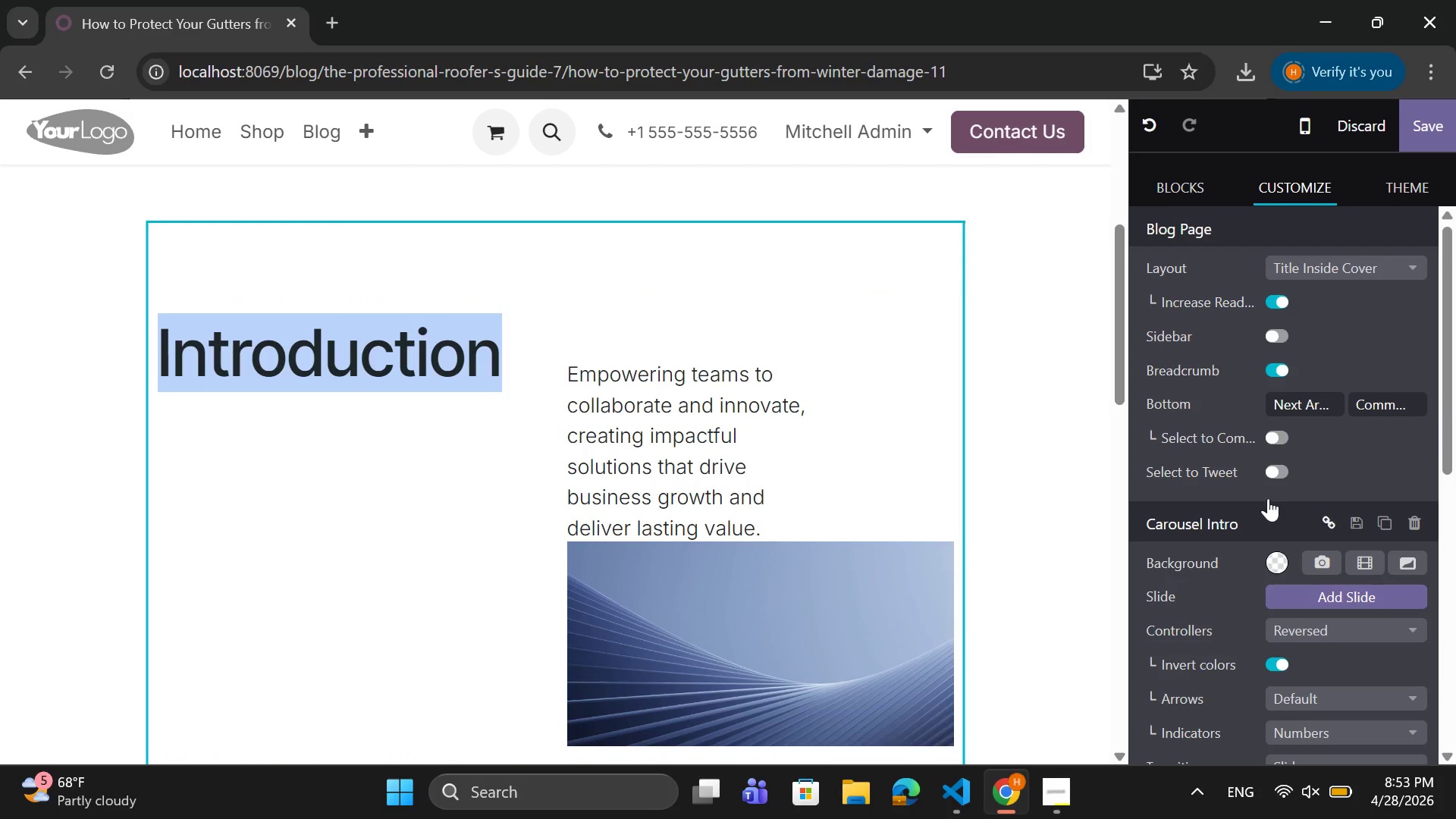 
scroll: coordinate [1208, 662], scroll_direction: down, amount: 11.0
 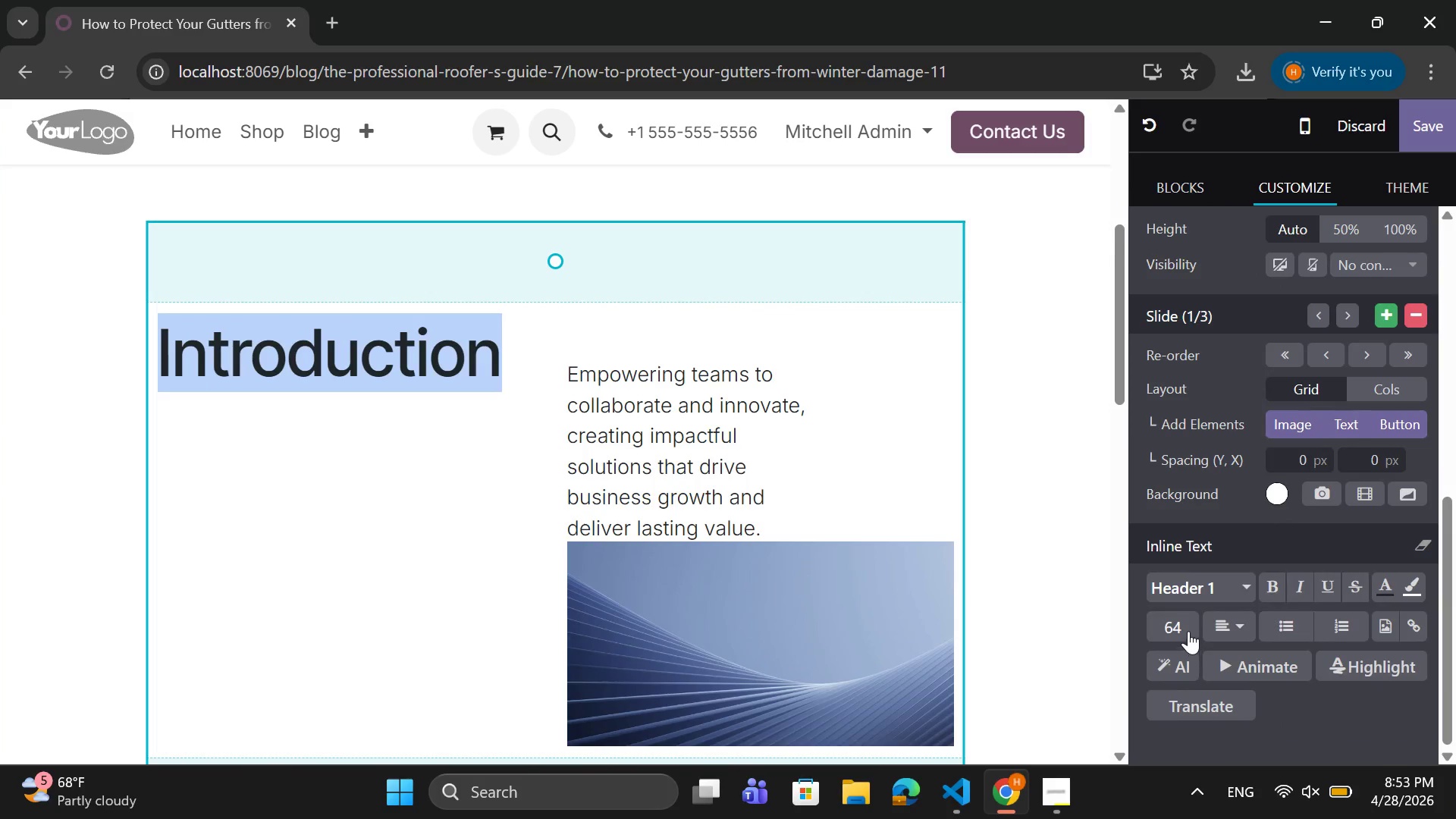 
left_click([1188, 631])
 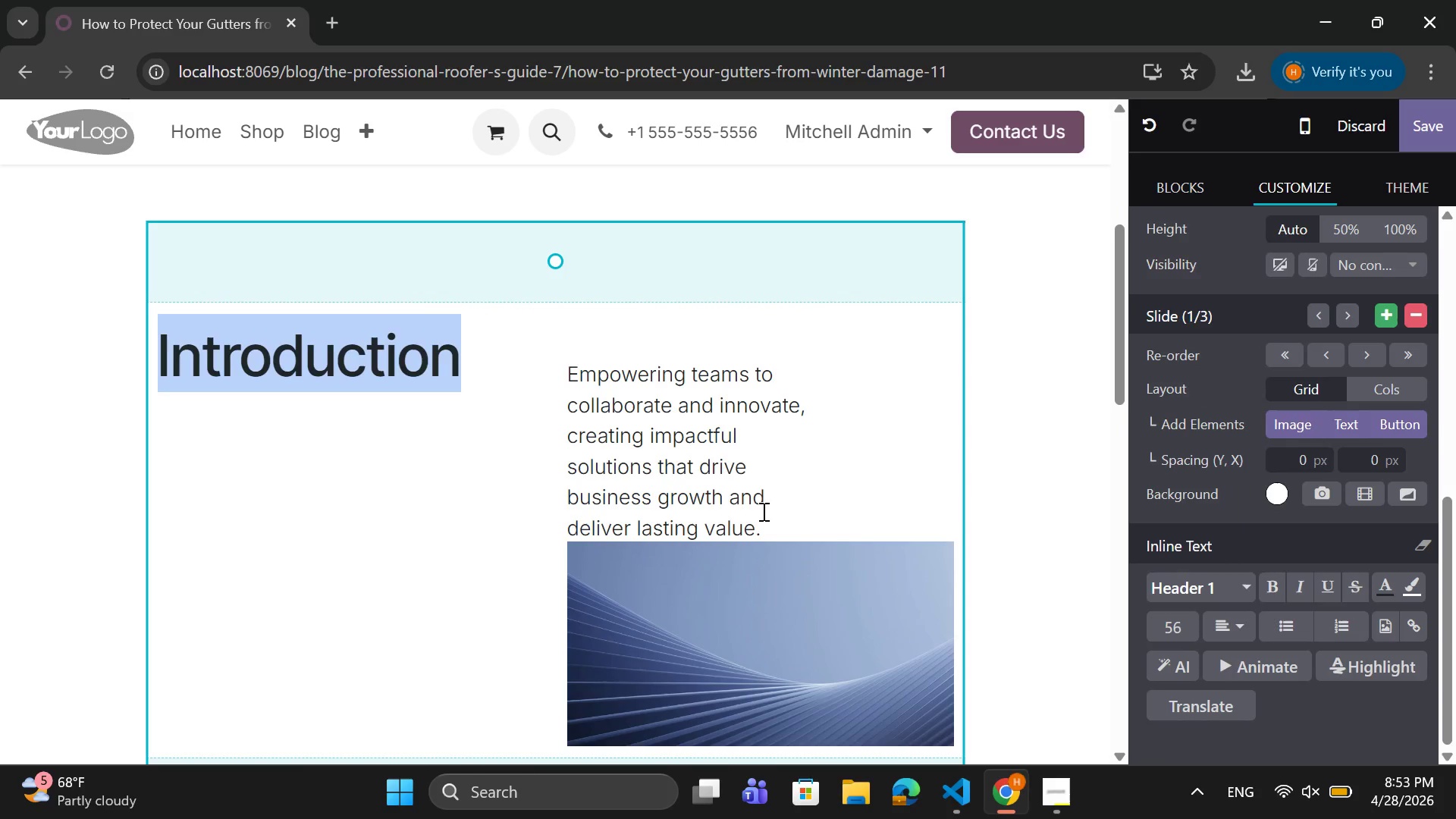 
left_click_drag(start_coordinate=[775, 530], to_coordinate=[559, 372])
 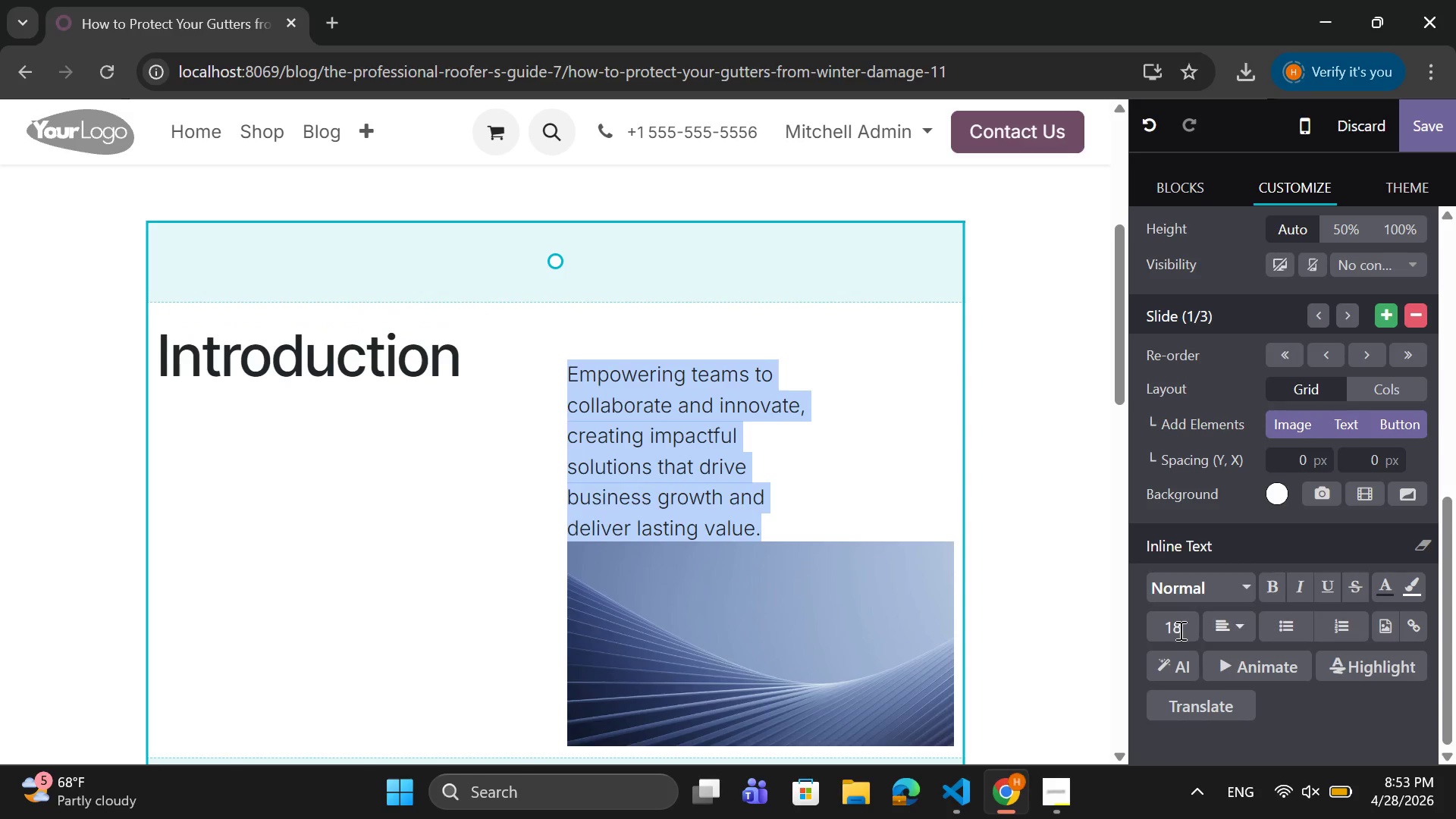 
left_click([1179, 630])
 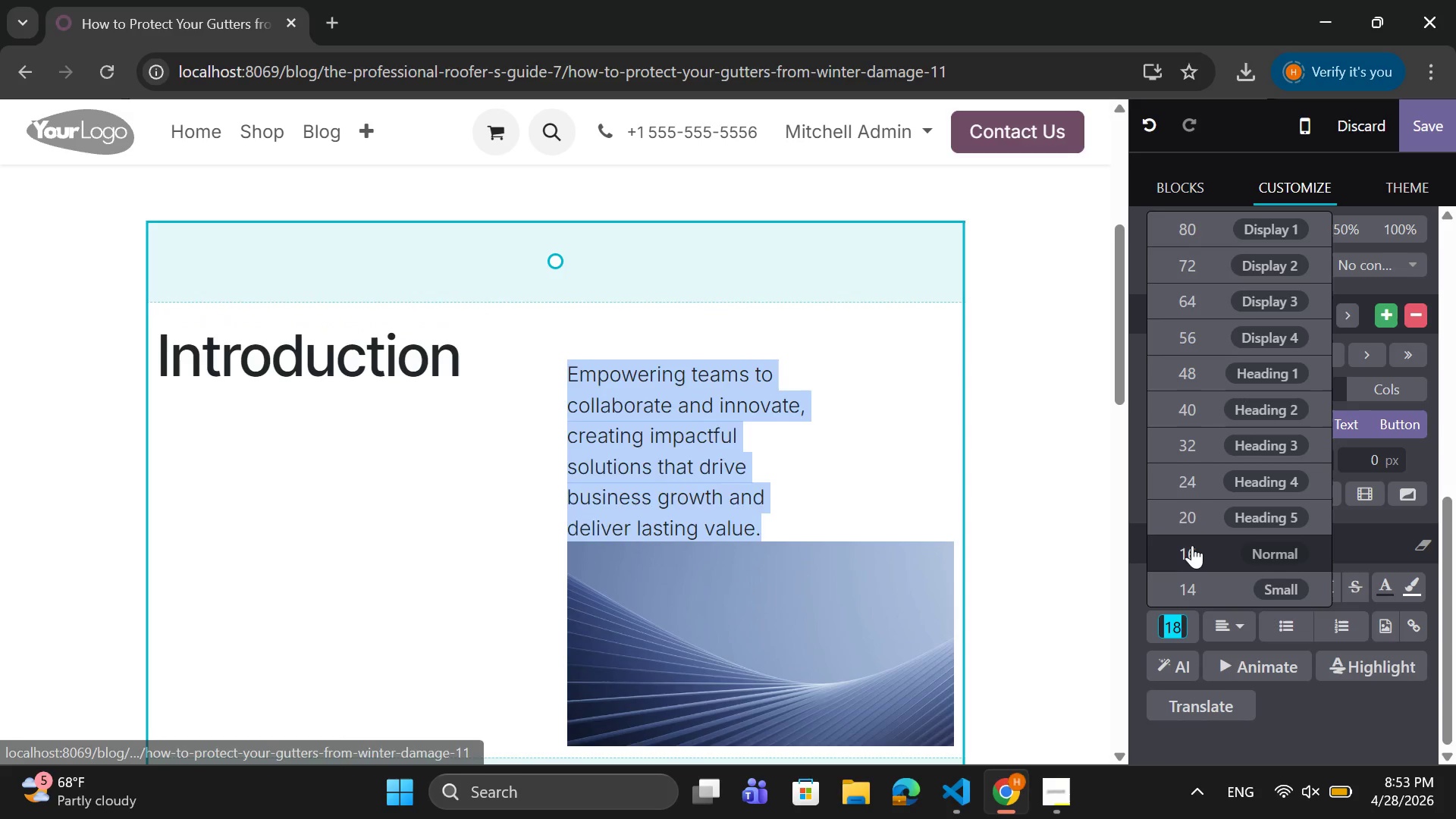 
left_click([1192, 545])
 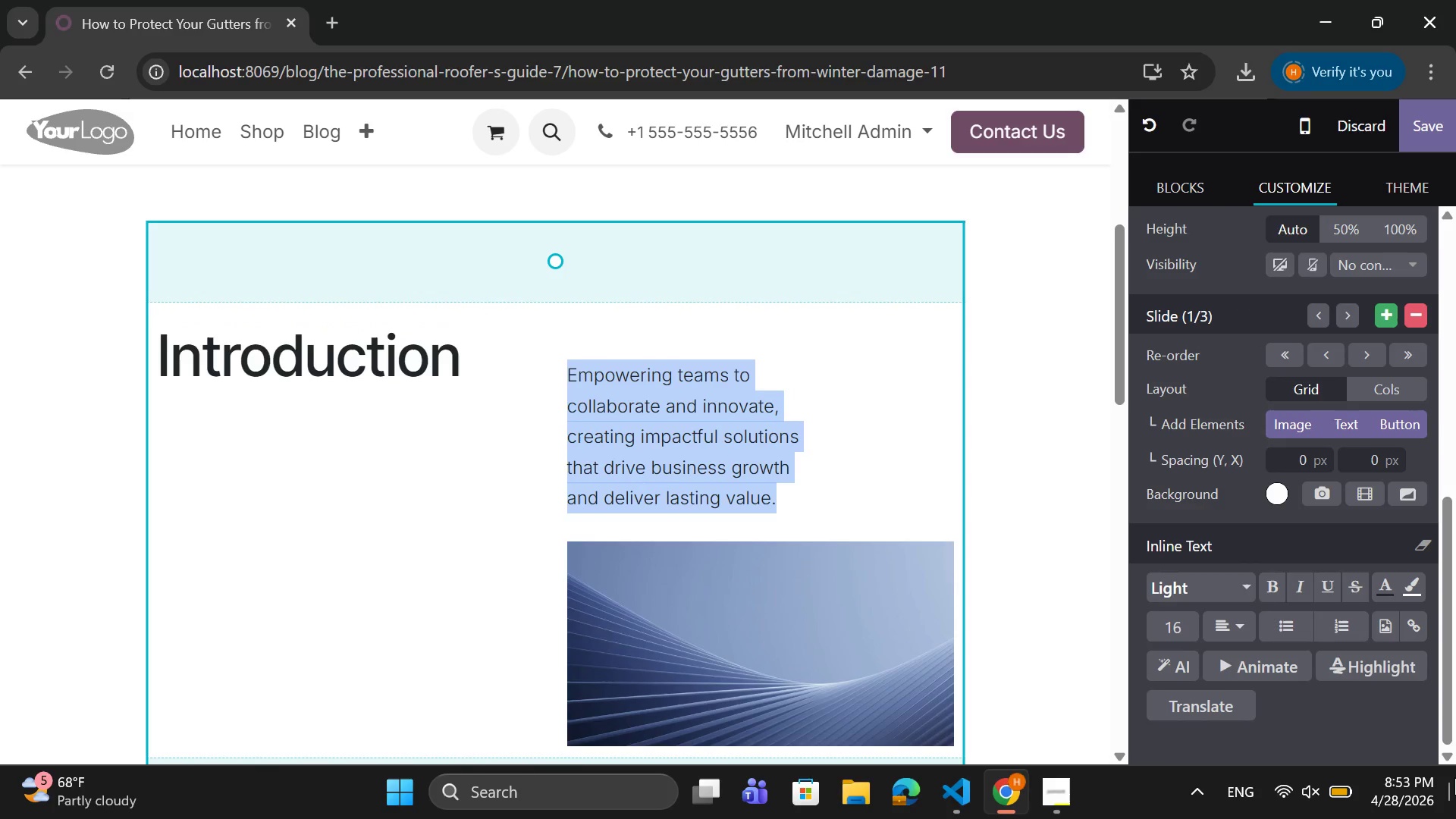 
key(CapsLock)
 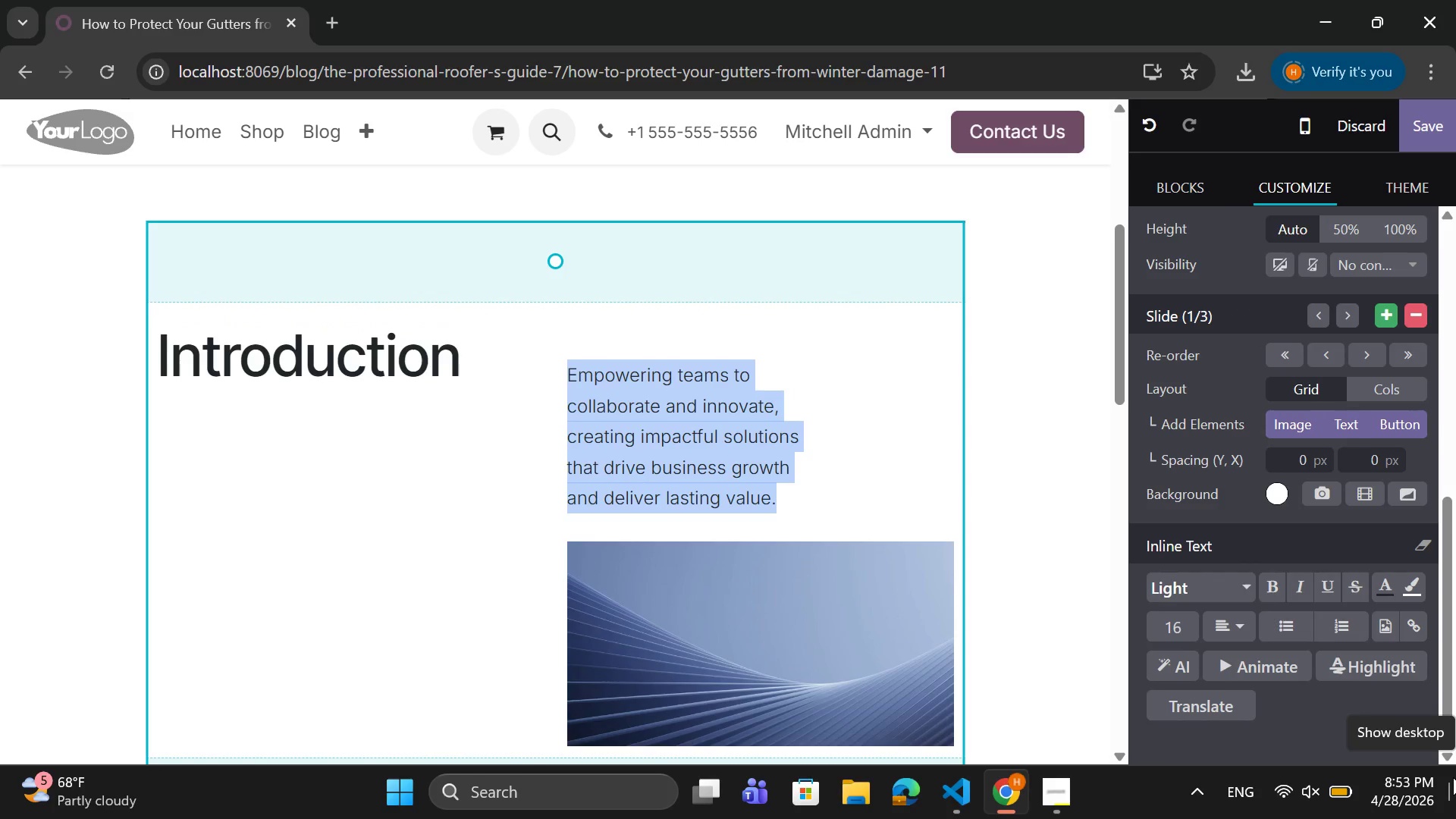 
key(G)
 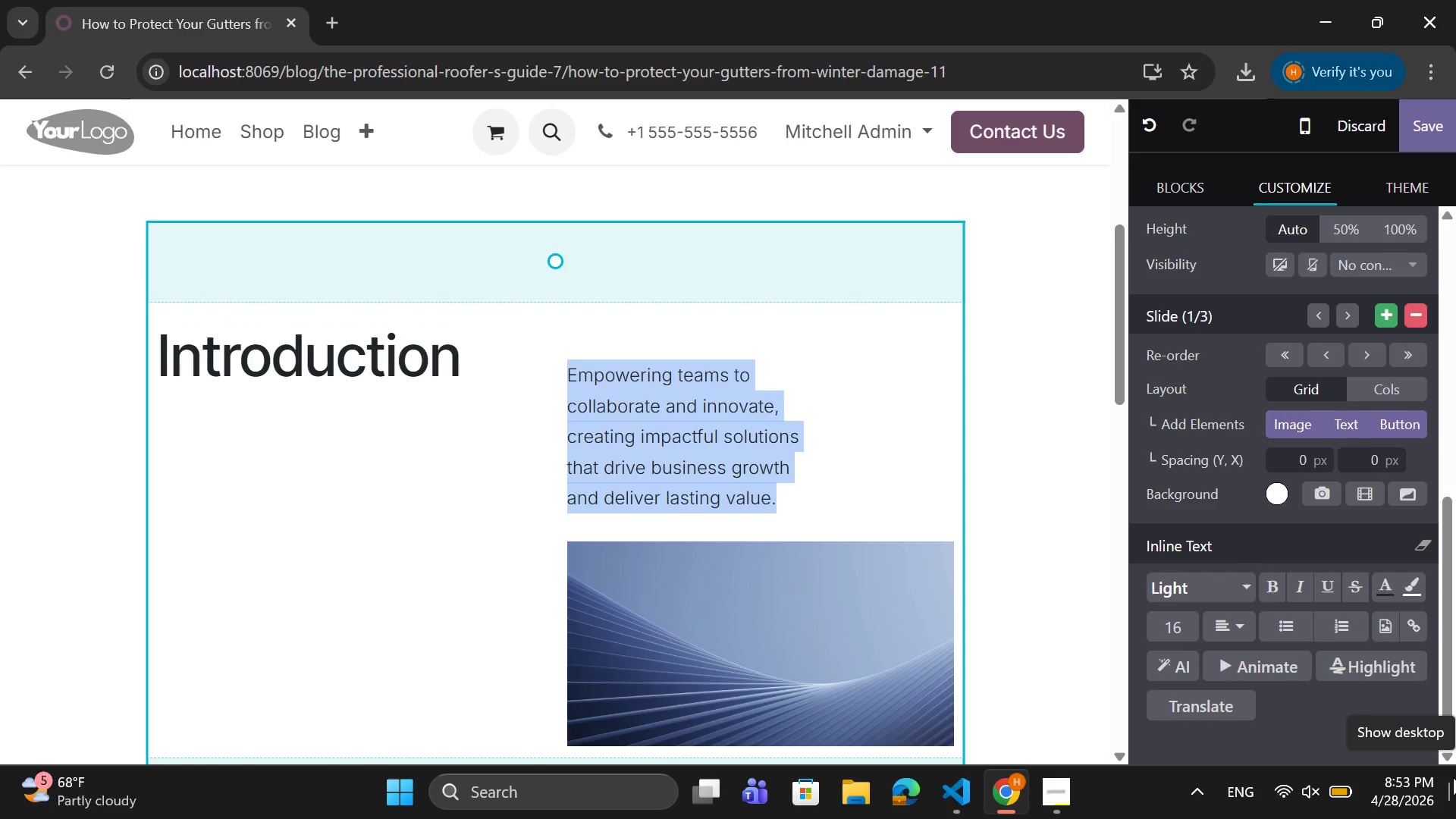 
key(CapsLock)
 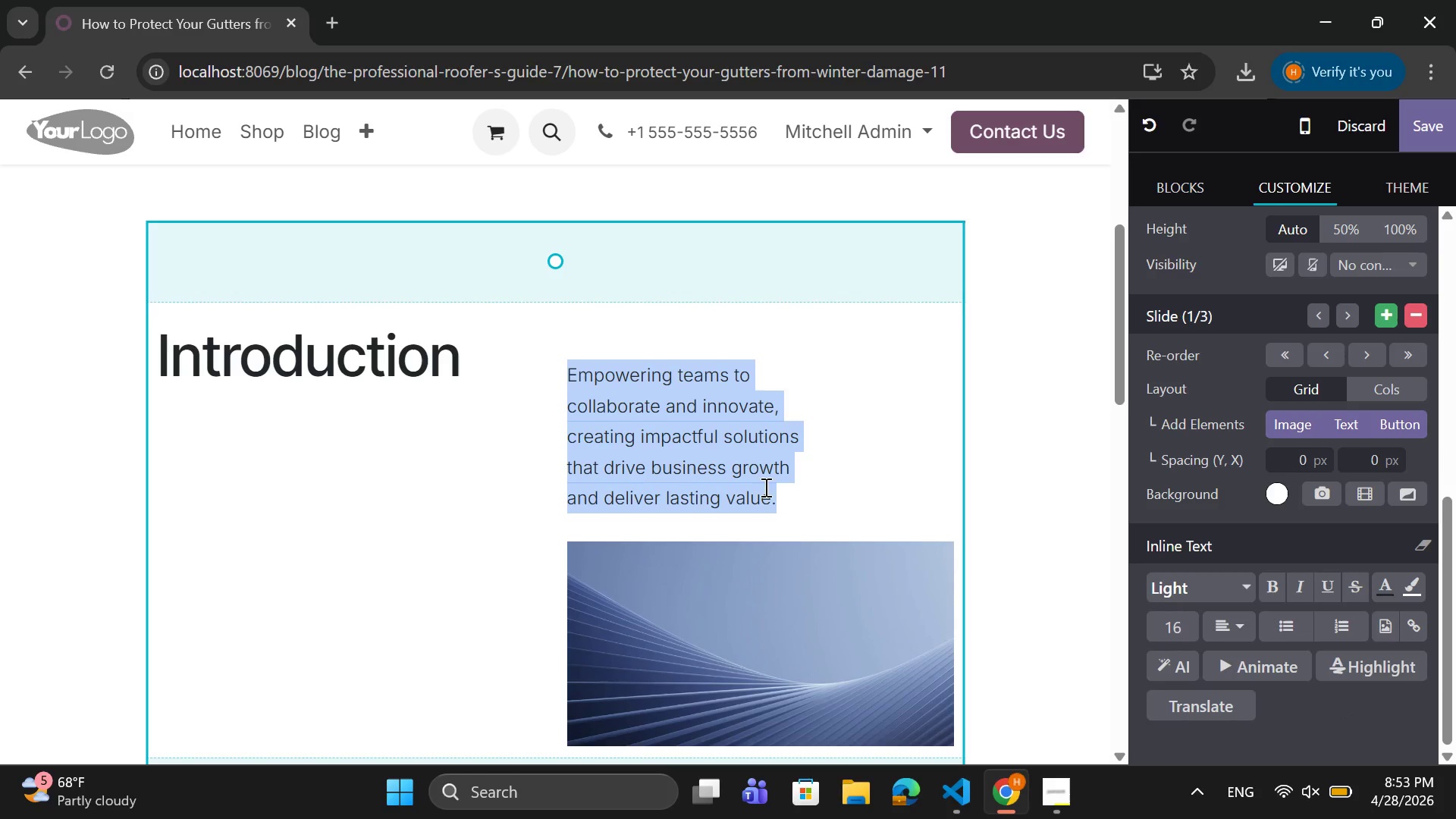 
left_click([776, 495])
 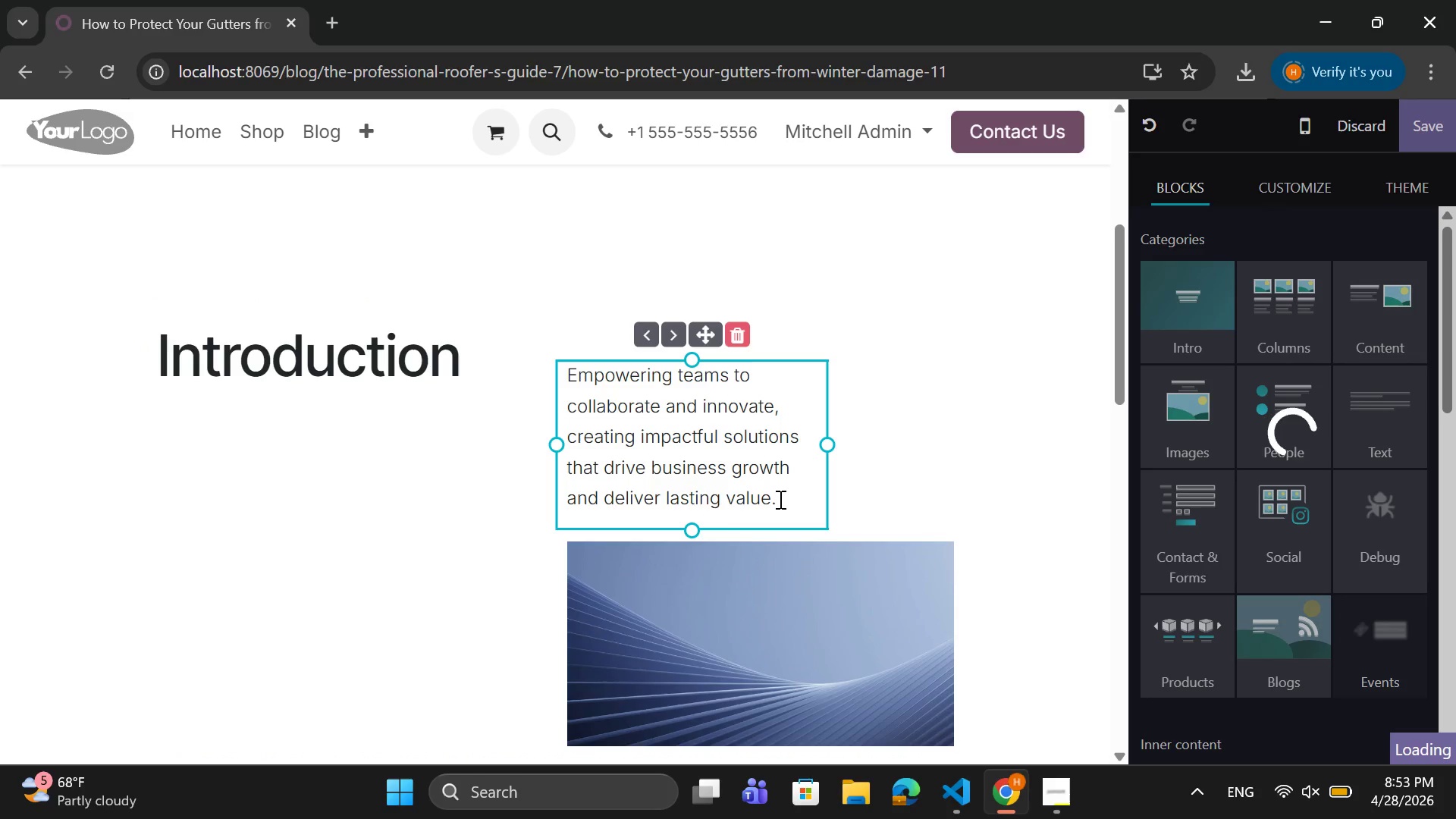 
left_click_drag(start_coordinate=[779, 499], to_coordinate=[570, 375])
 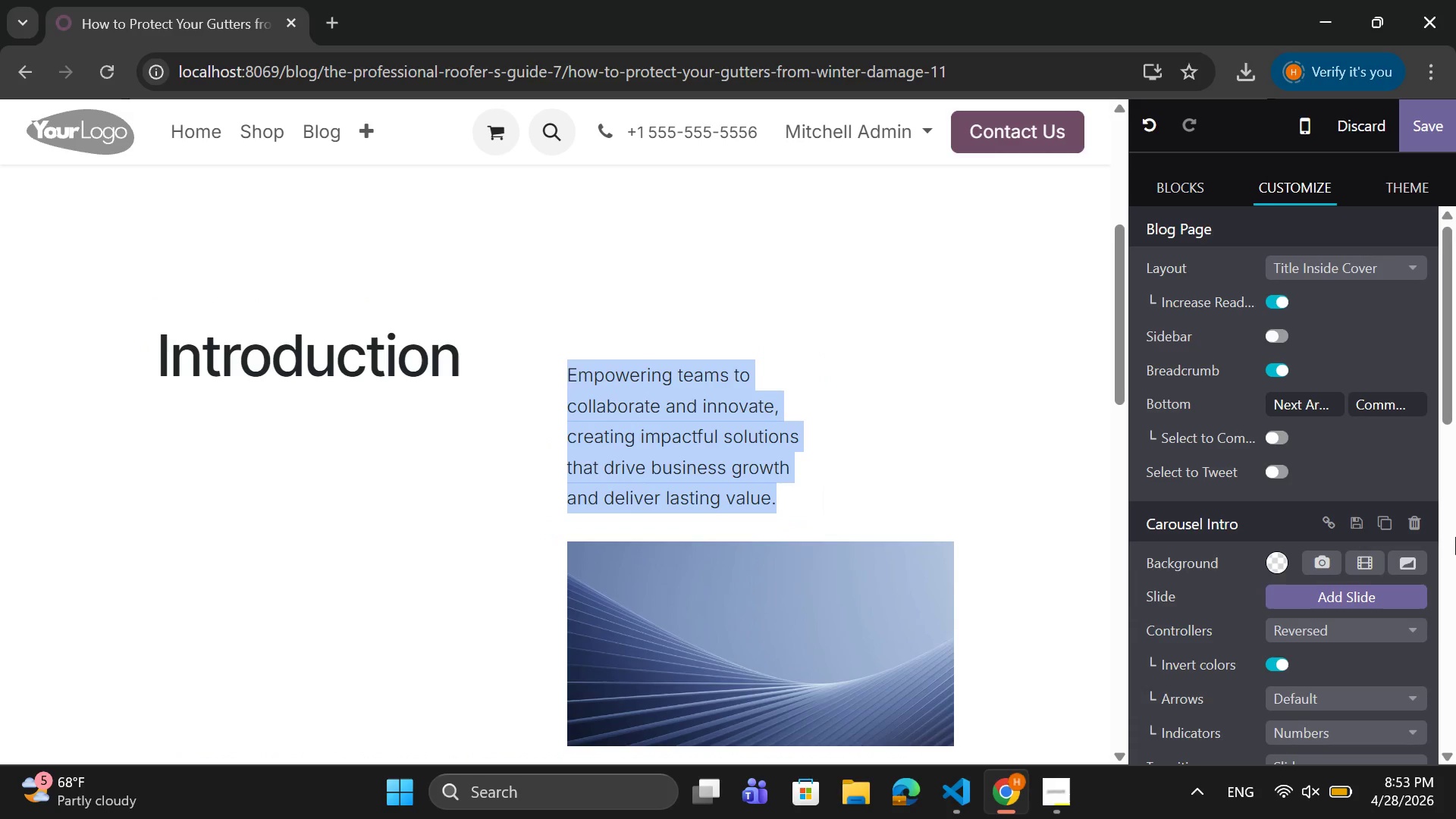 
type(Gutter )
key(Backspace)
 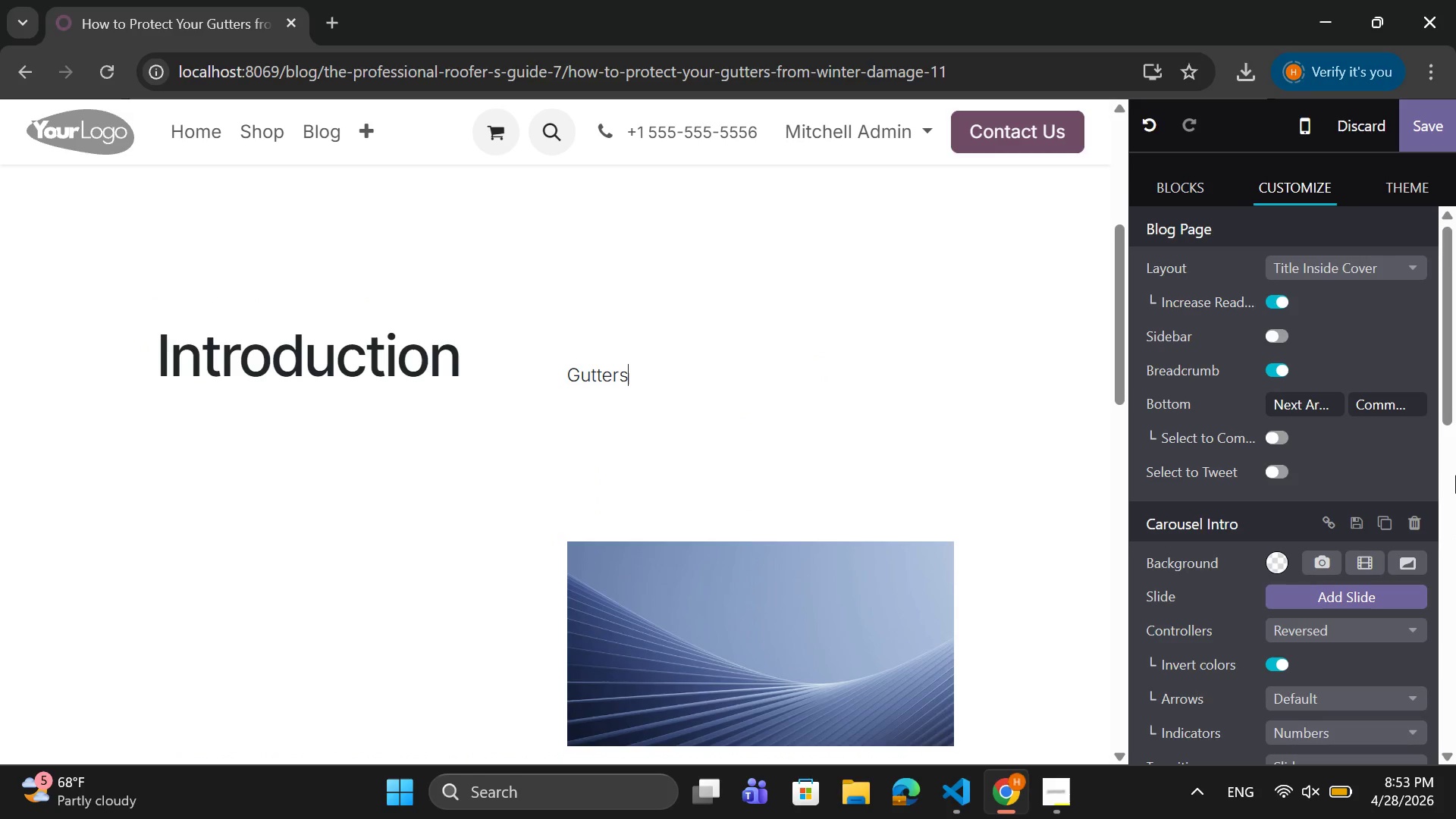 
type(s play a crucial or)
key(Backspace)
key(Backspace)
type(role in directing water)
 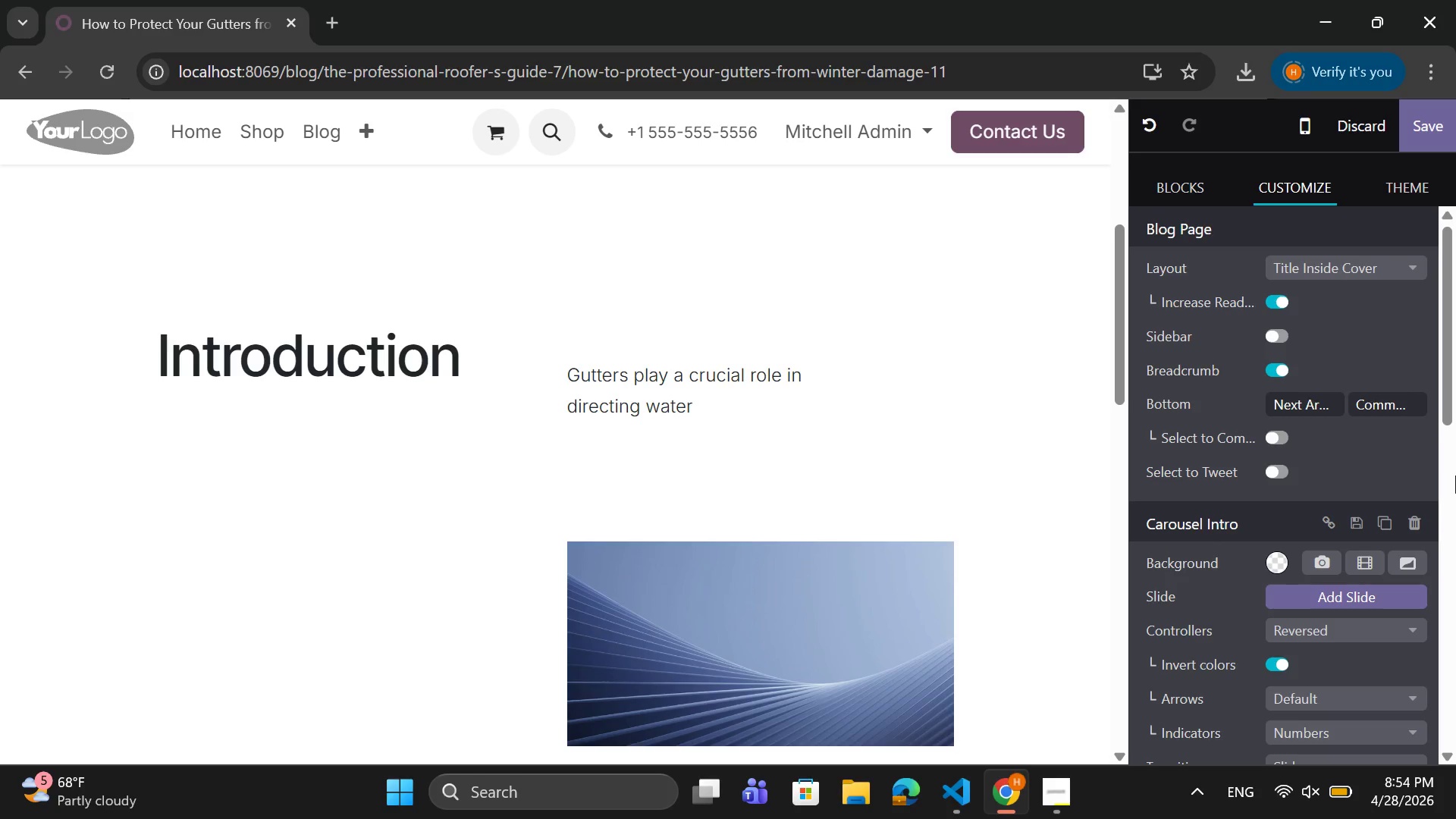 
type( away from your home)
 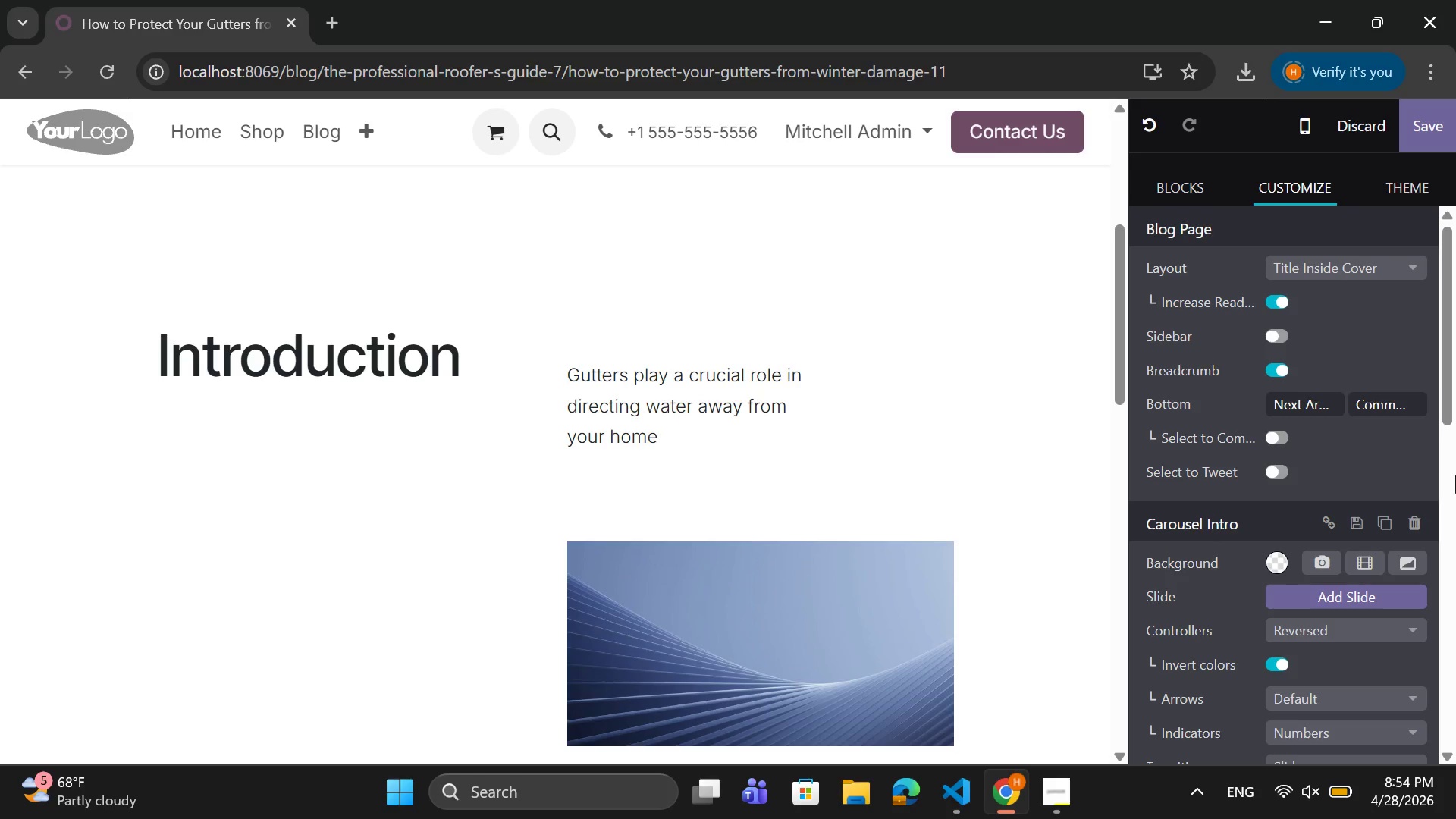 
key(Backspace)
 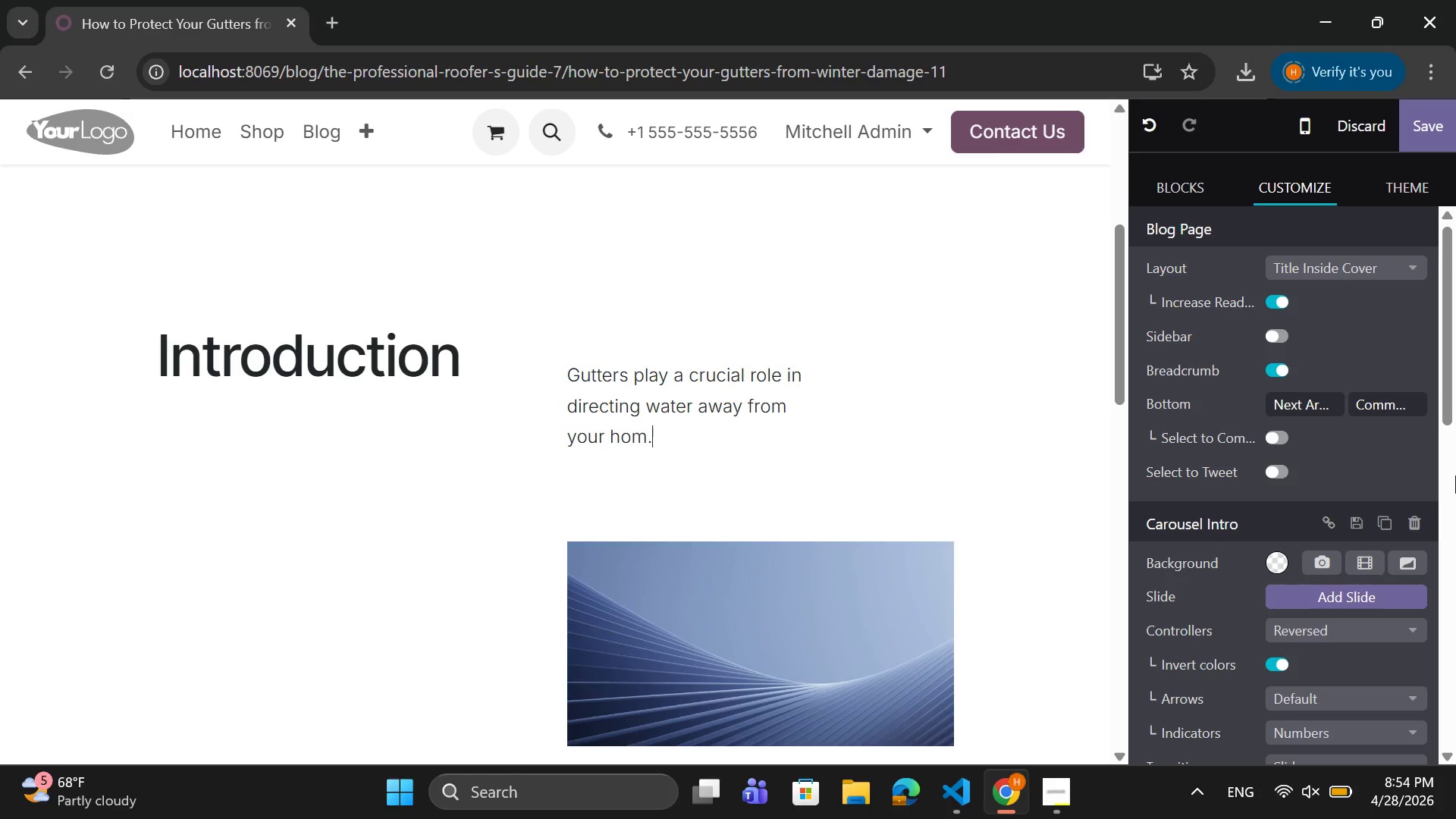 
key(Period)
 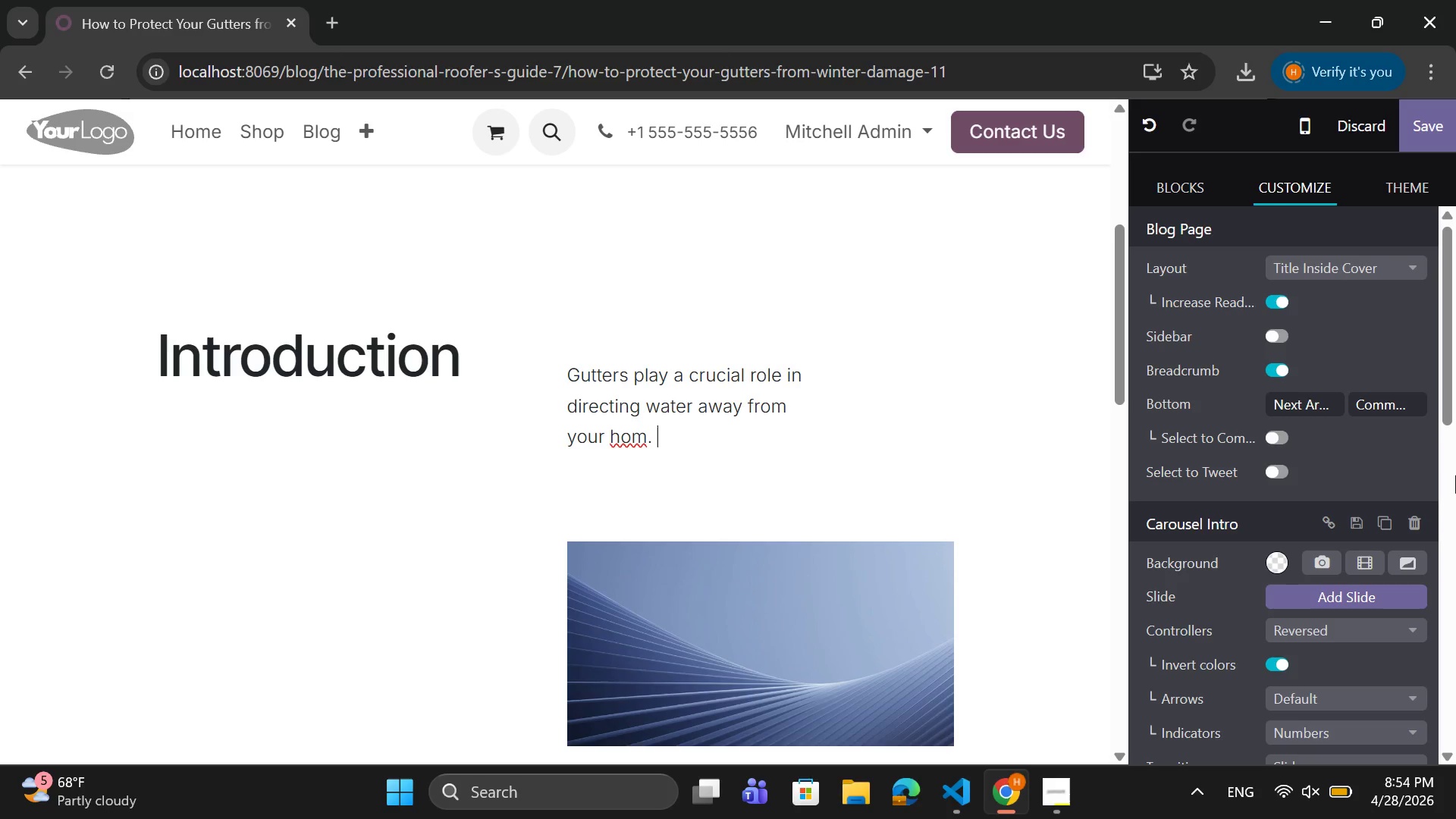 
key(Space)
 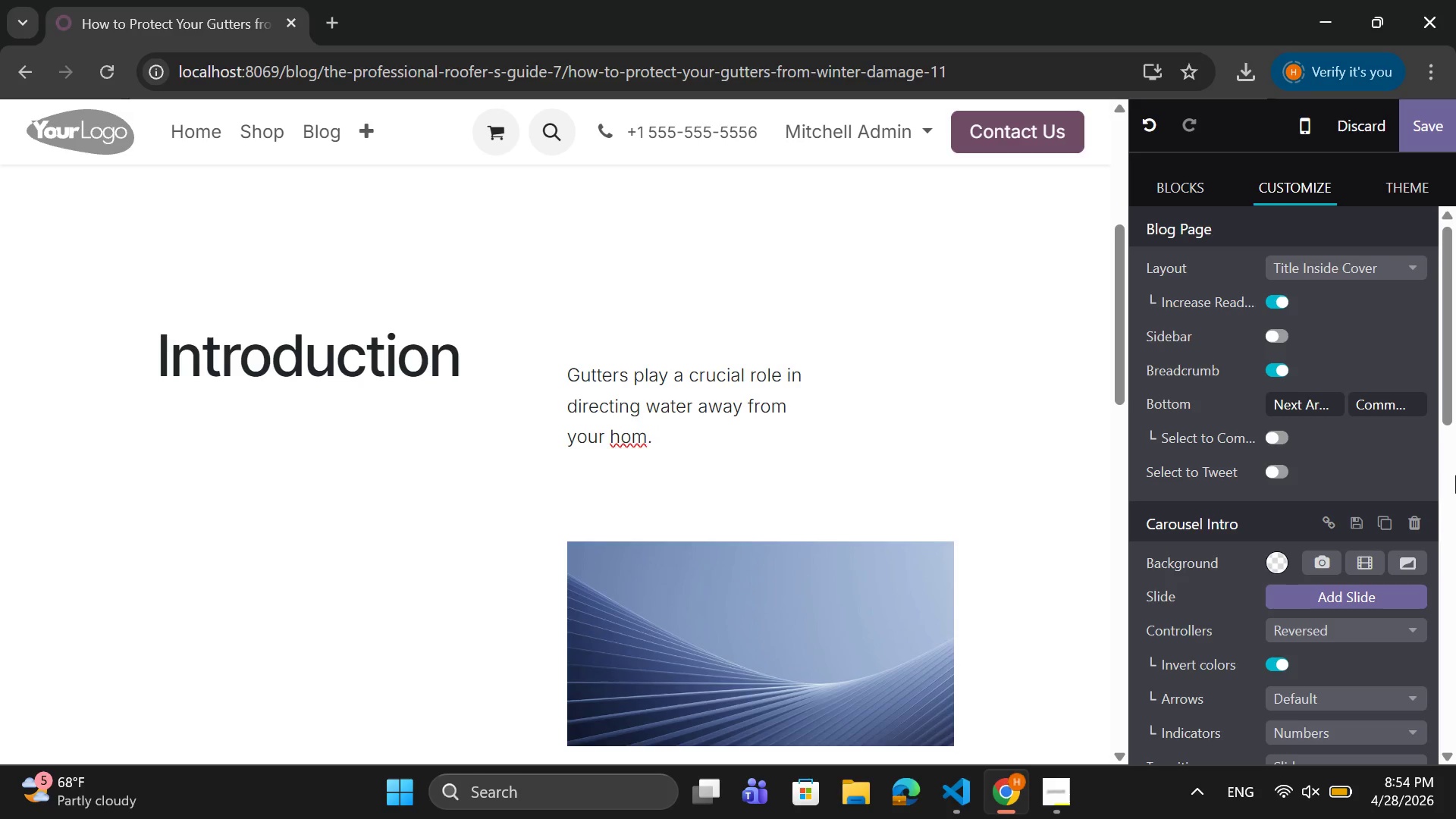 
key(Backspace)
 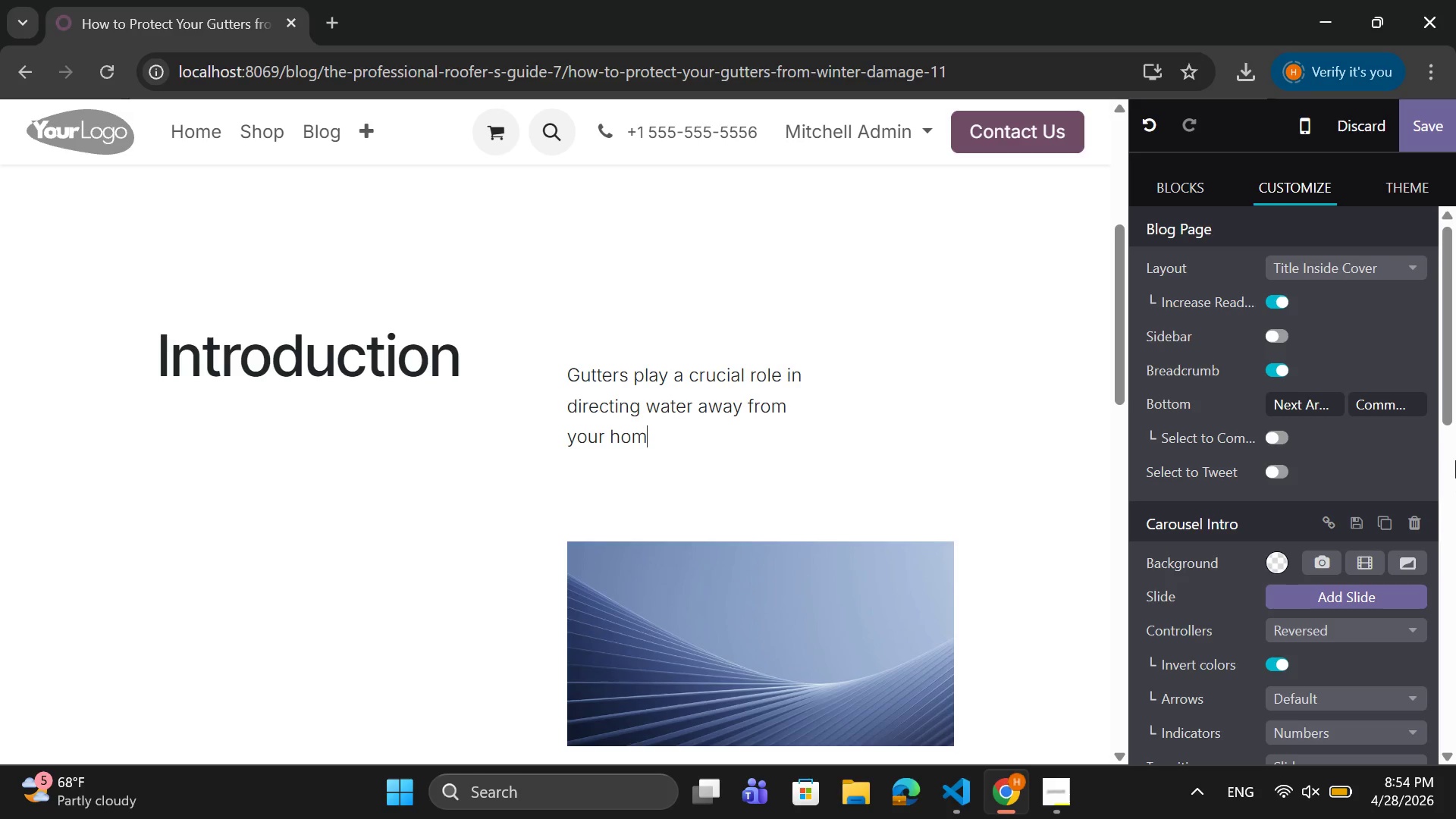 
key(Backspace)
type(e. During winter )
key(Backspace)
 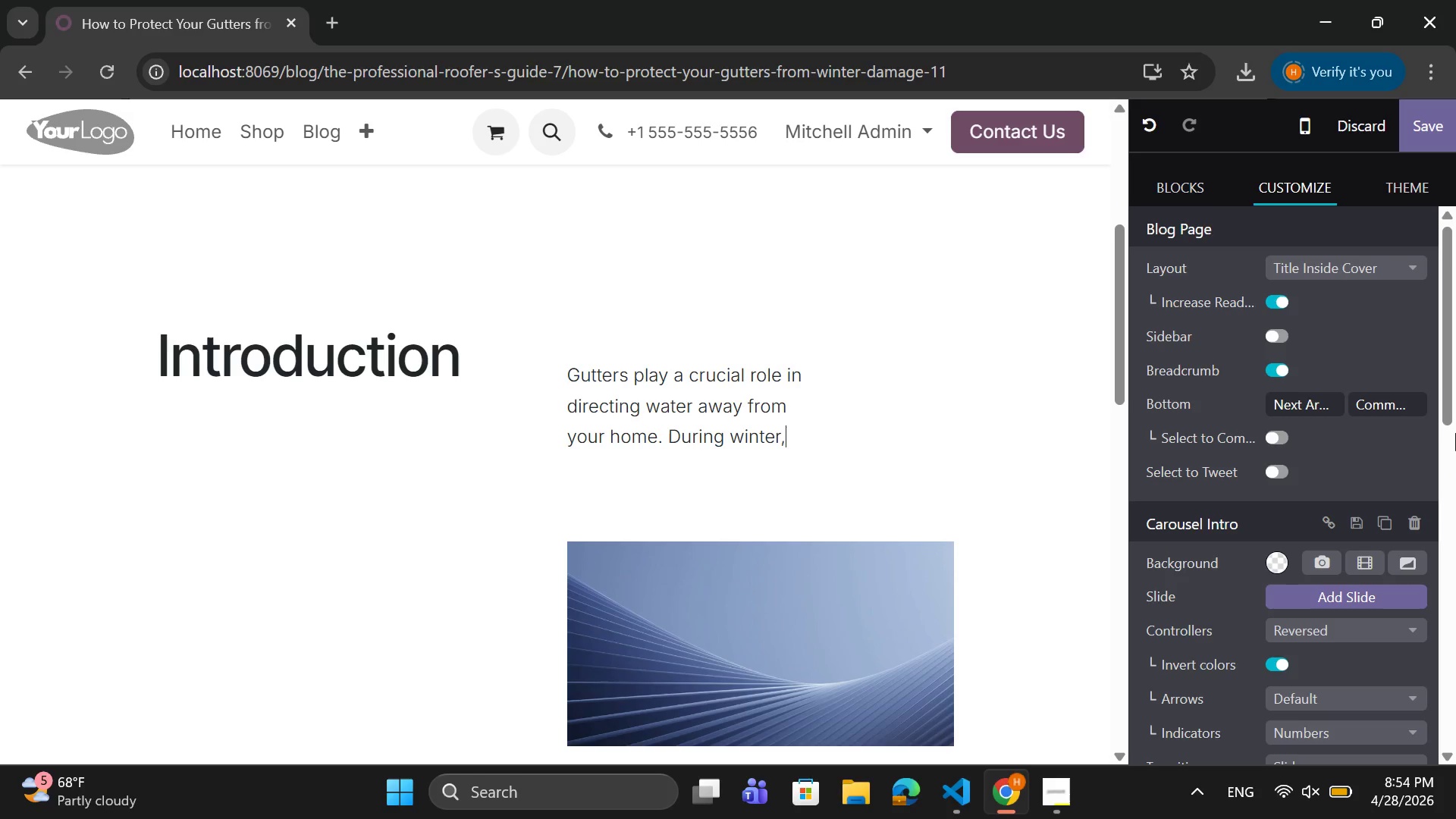 
type(, they face call)
key(Backspace)
key(Backspace)
key(Backspace)
type(halleb)
key(Backspace)
type(nges such as freezing temperatures, heavy snow, and ice buildup, )
key(Backspace)
key(Backspace)
type(. Without )
 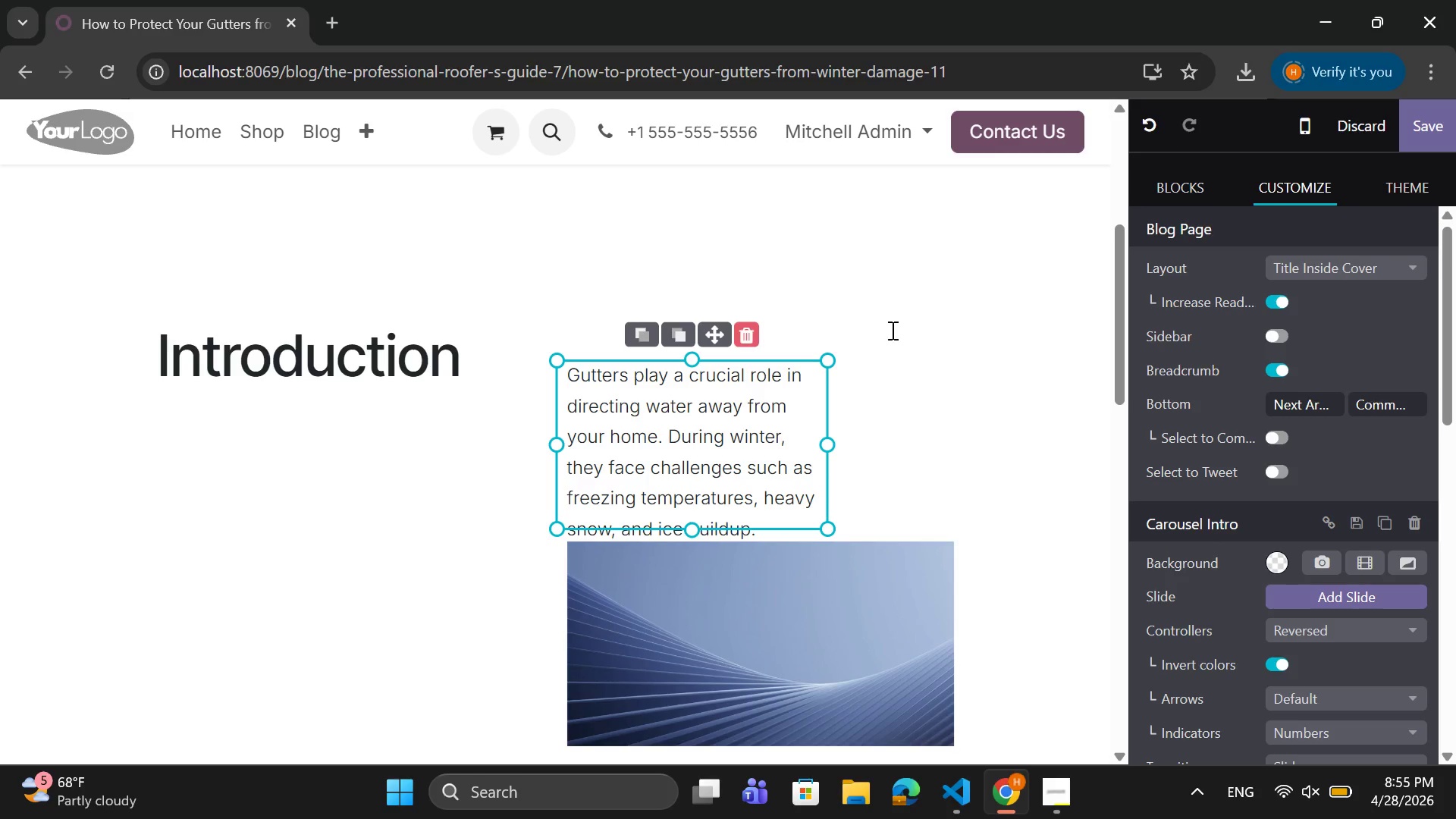 
scroll: coordinate [847, 403], scroll_direction: down, amount: 2.0
 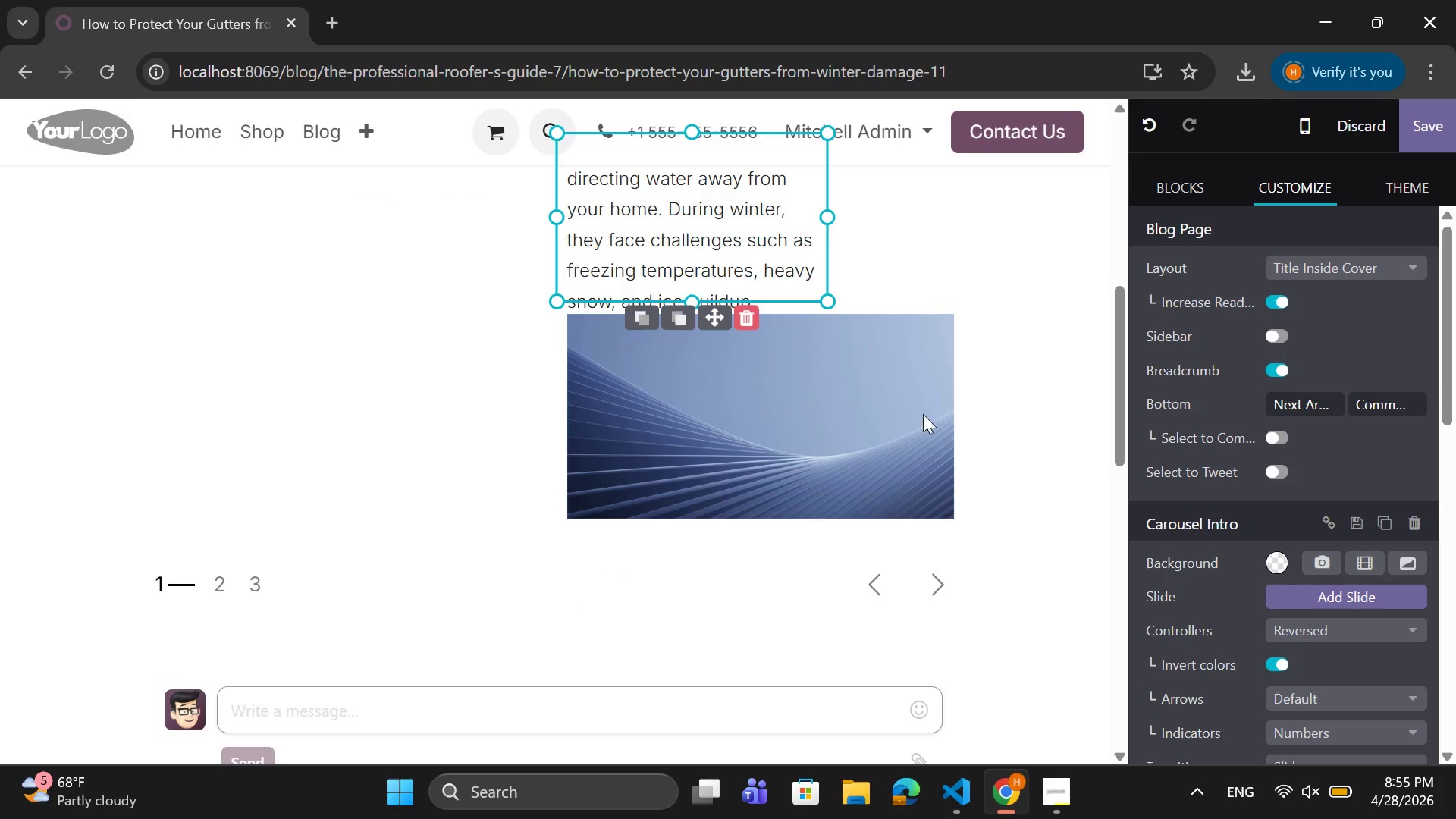 
scroll: coordinate [822, 308], scroll_direction: up, amount: 2.0
 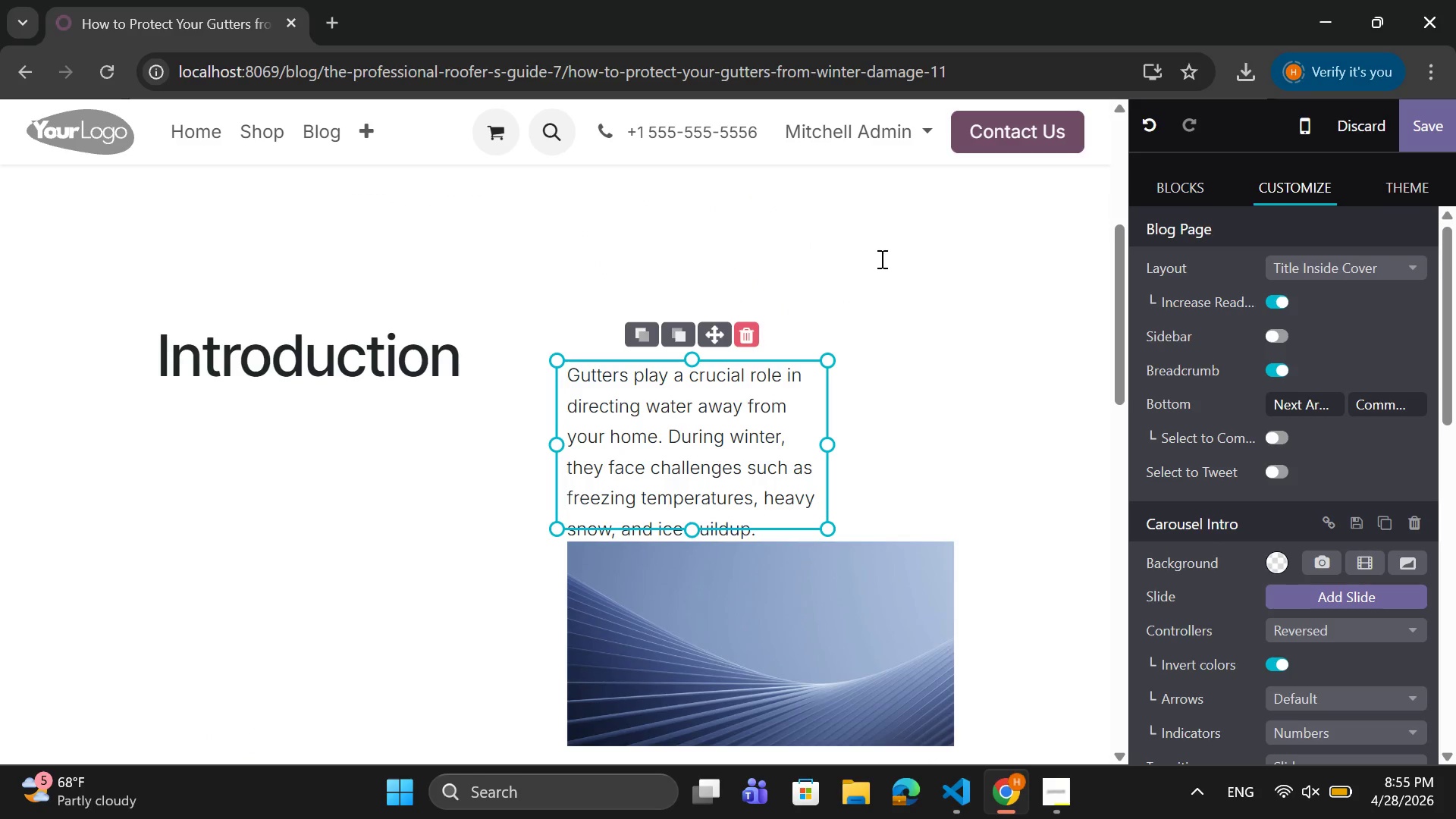 
key(Backspace)
 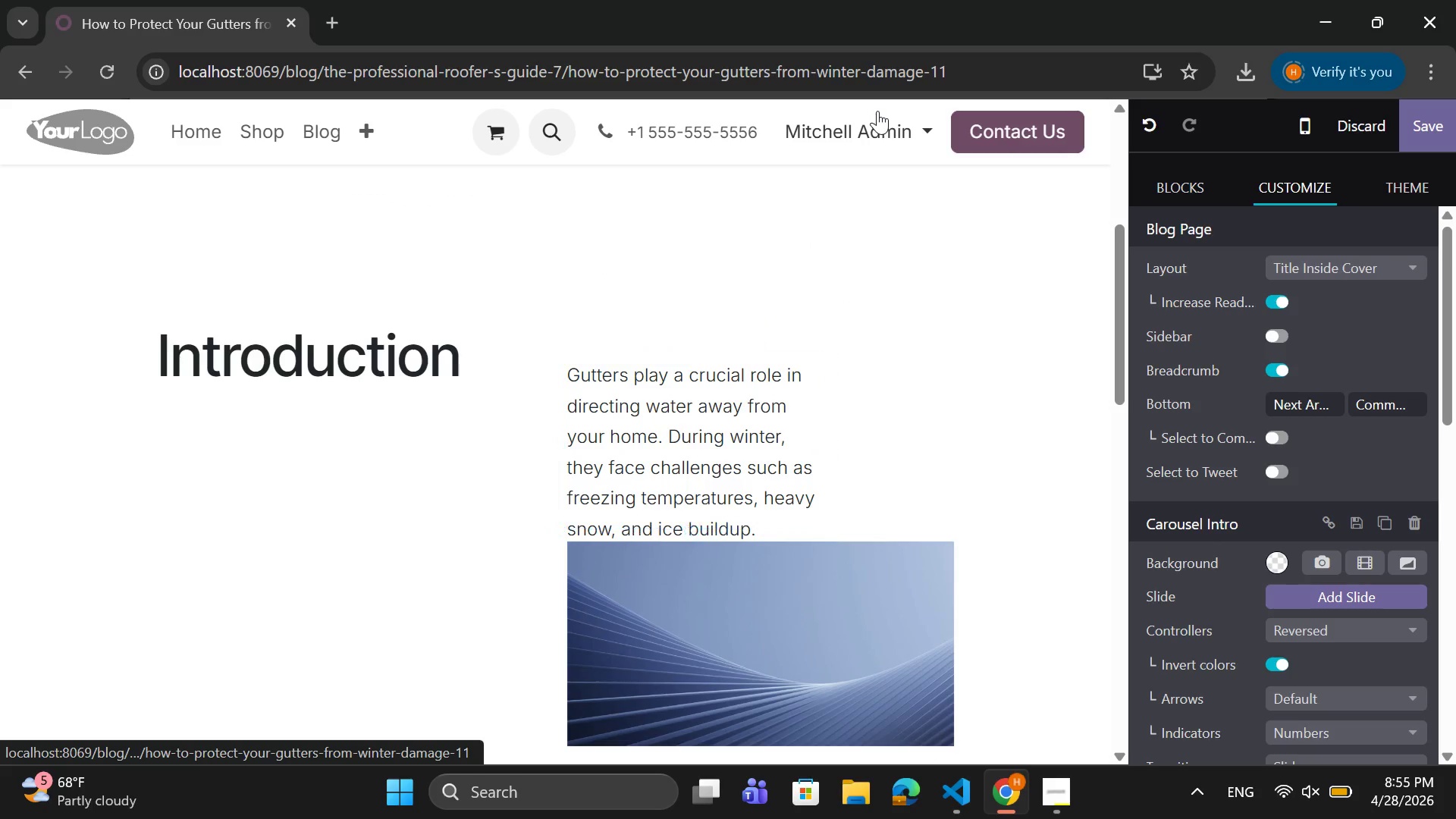 
key(Backspace)
 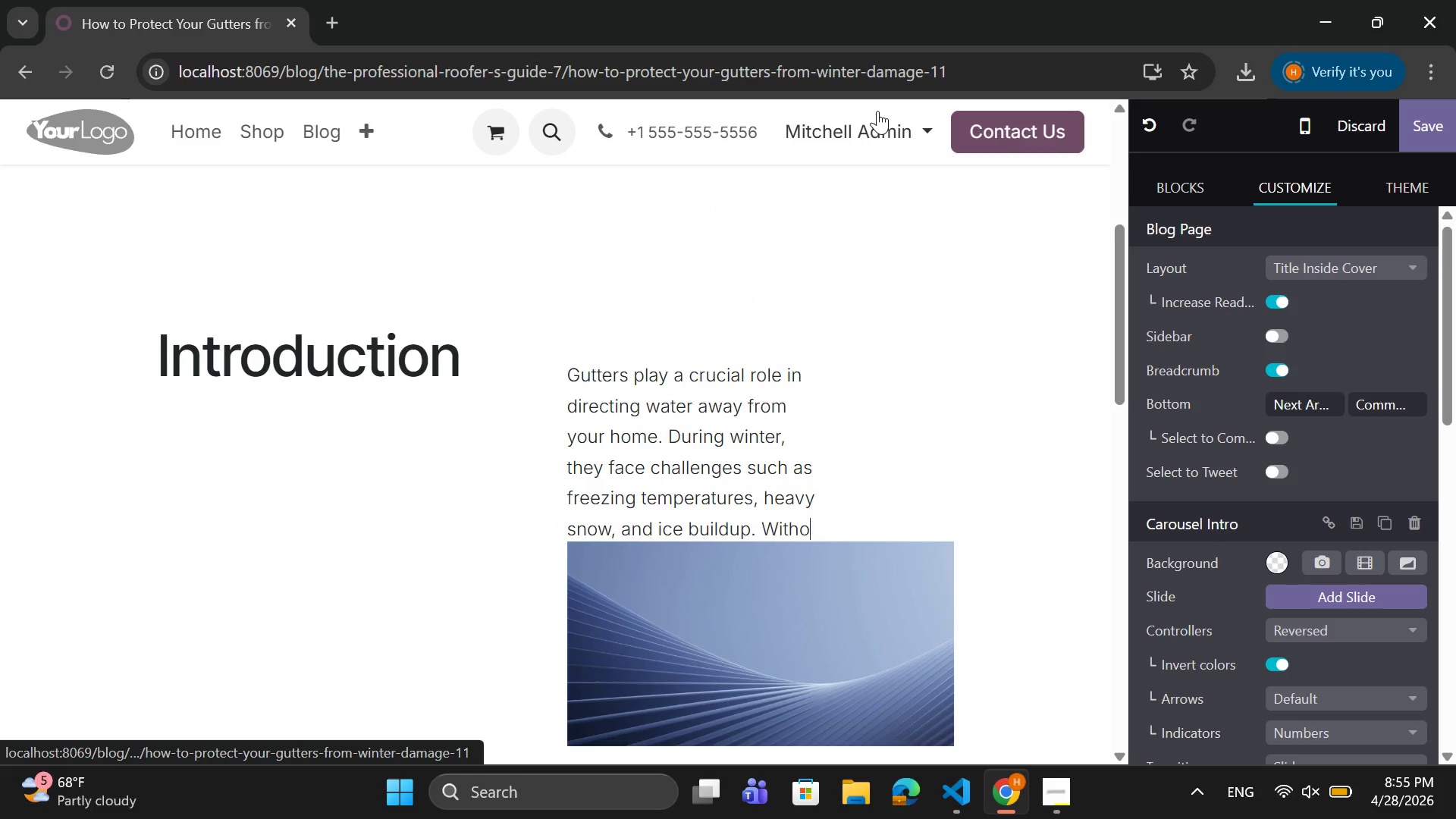 
key(Backspace)
 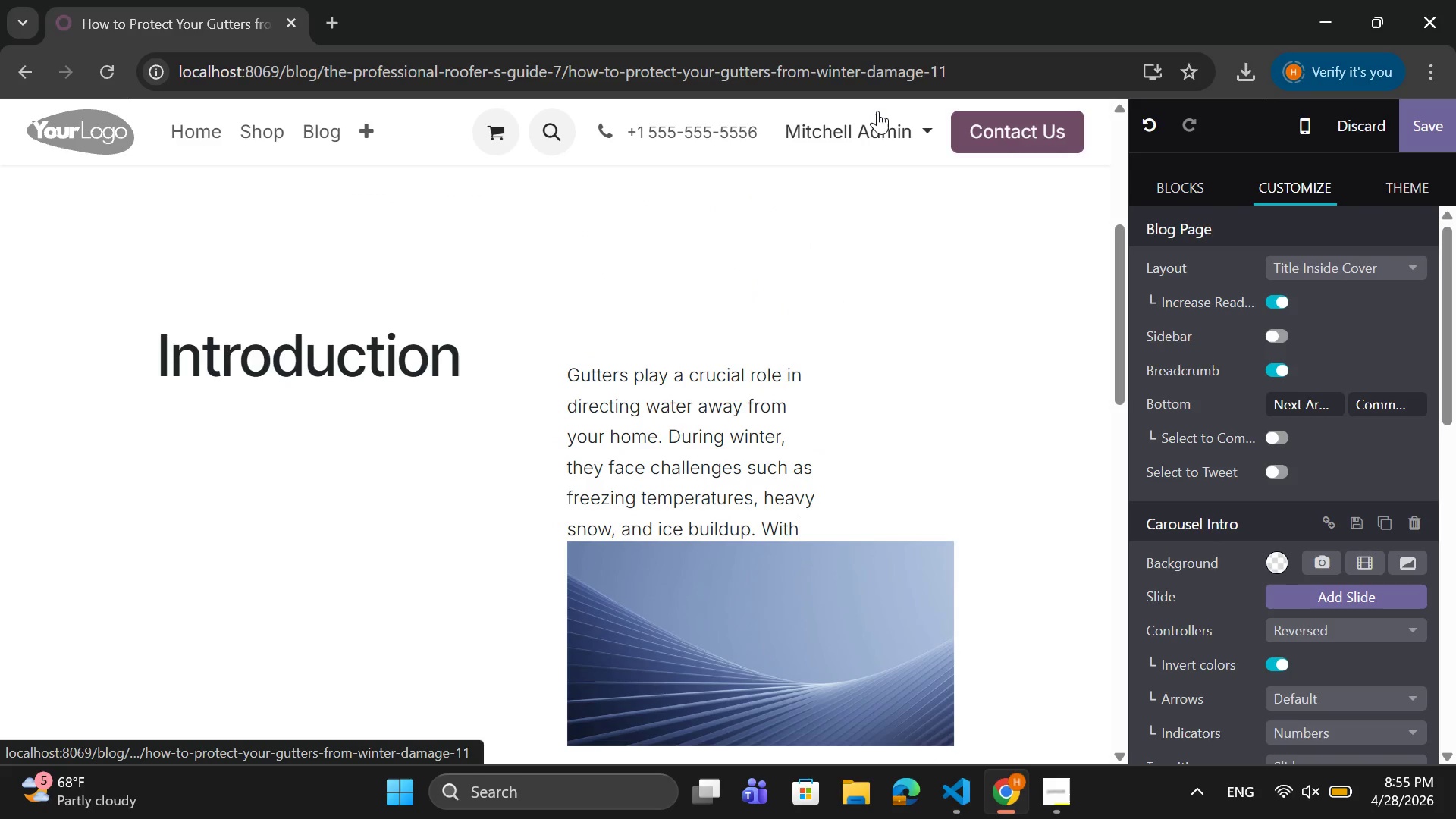 
key(Backspace)
 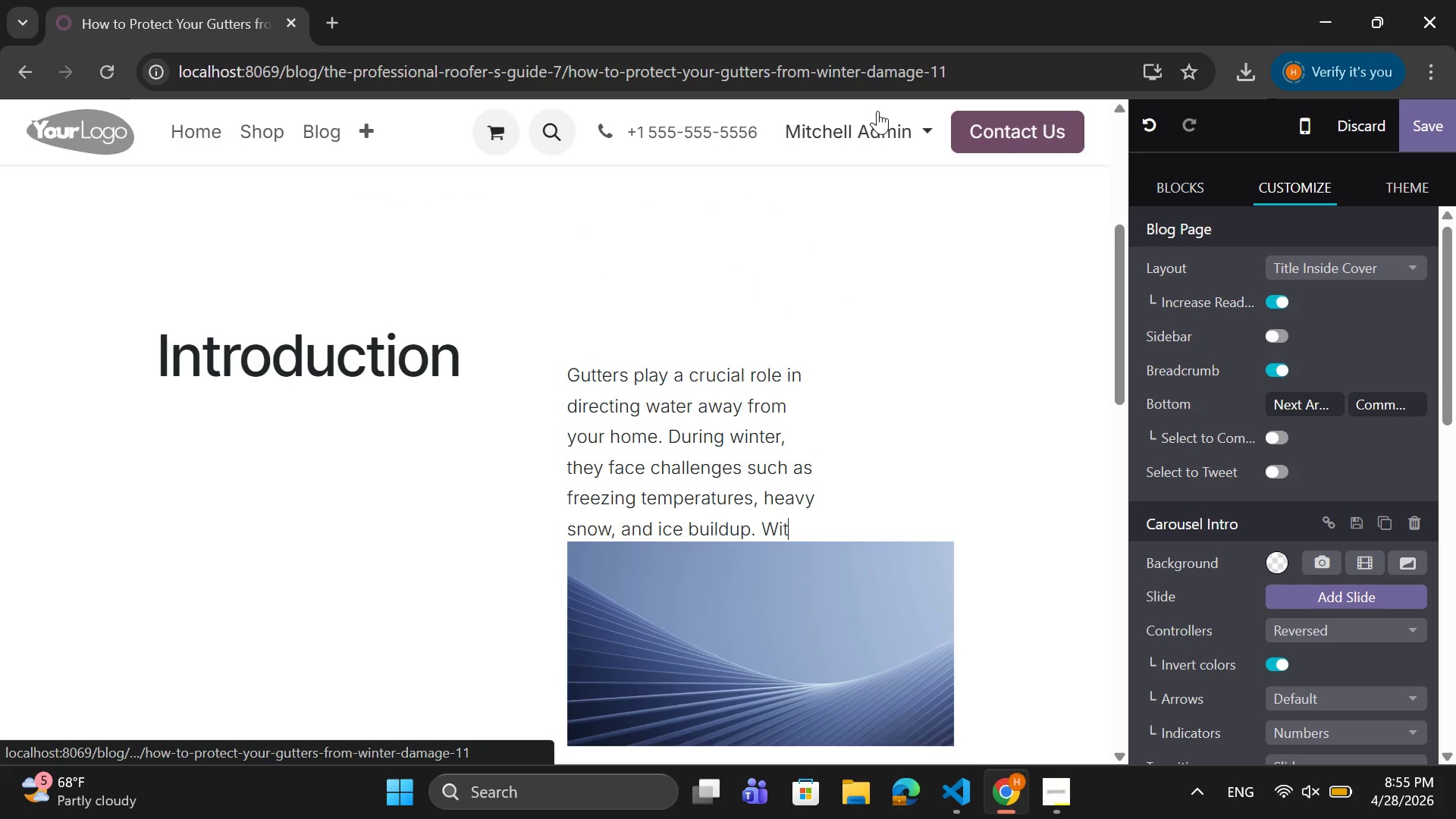 
key(Backspace)
 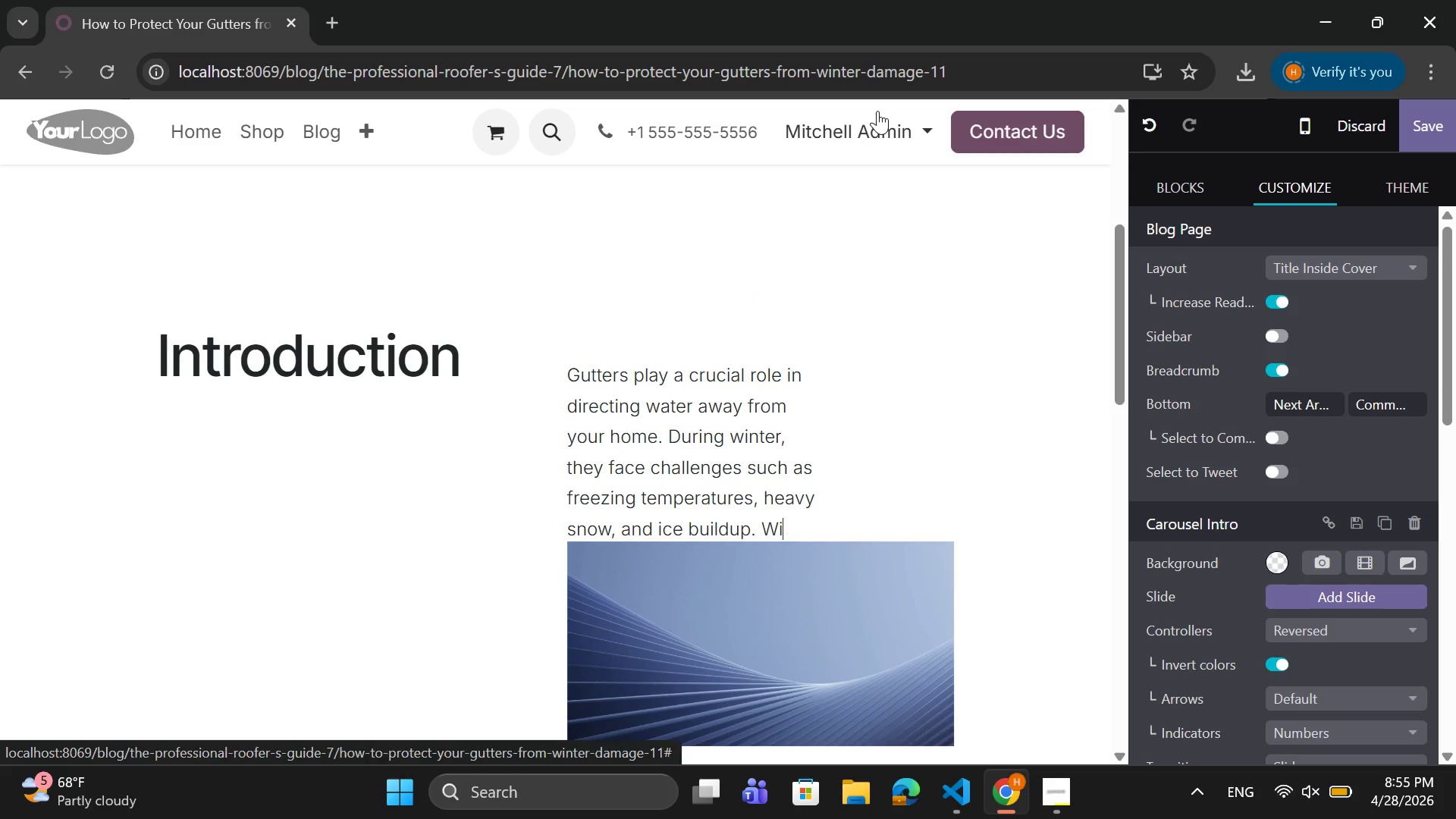 
key(Backspace)
 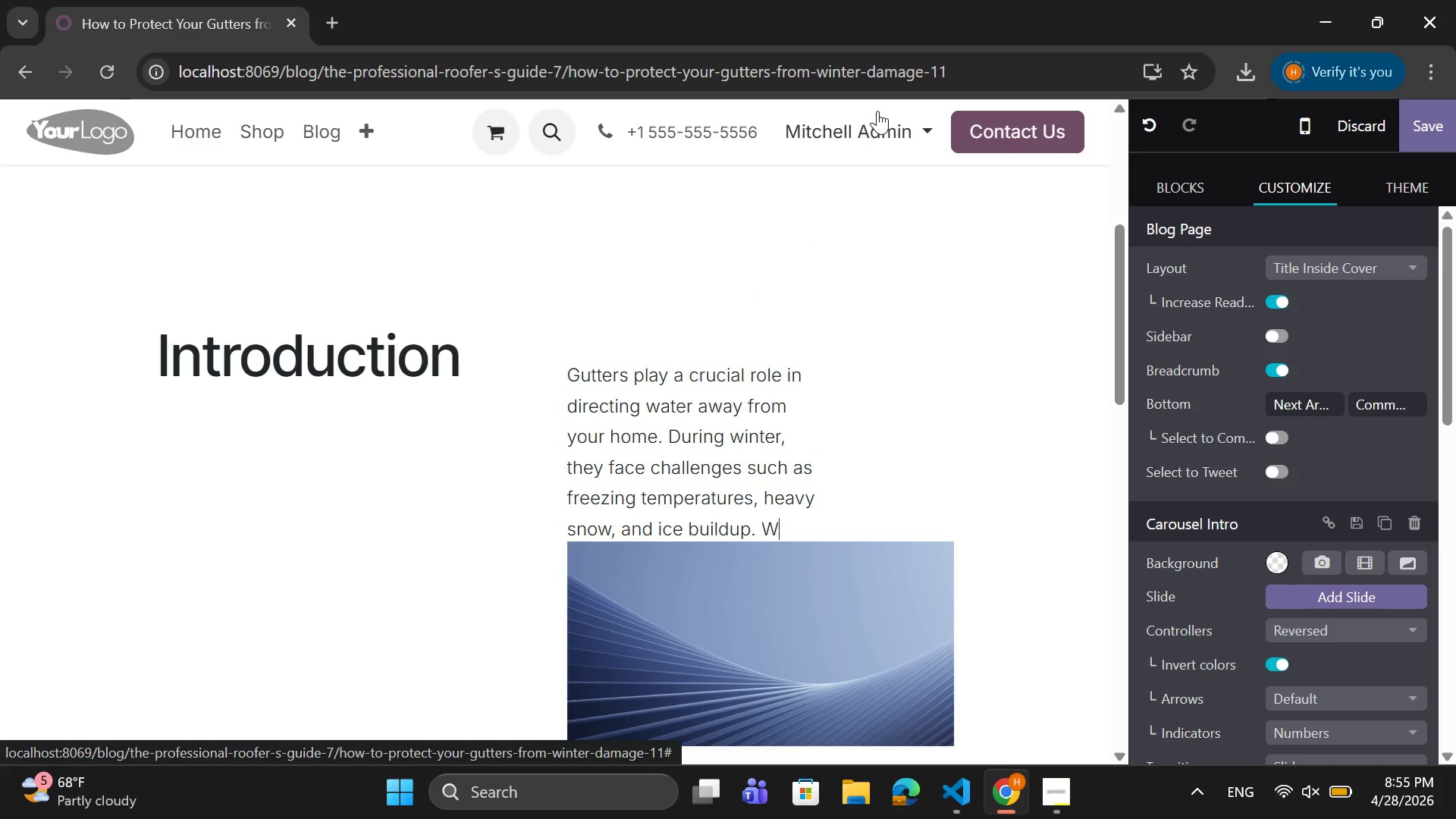 
key(Backspace)
 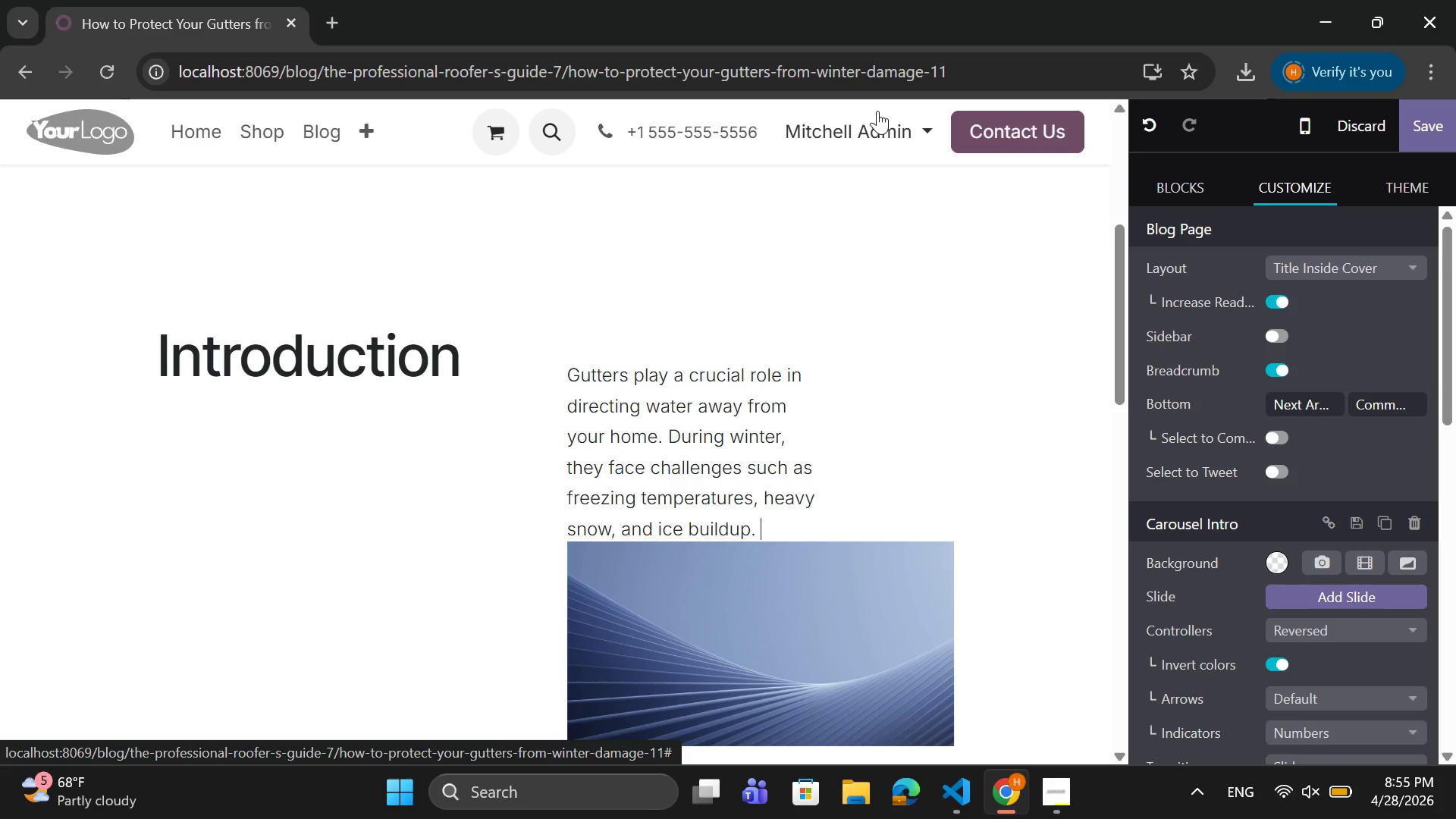 
key(Backspace)
 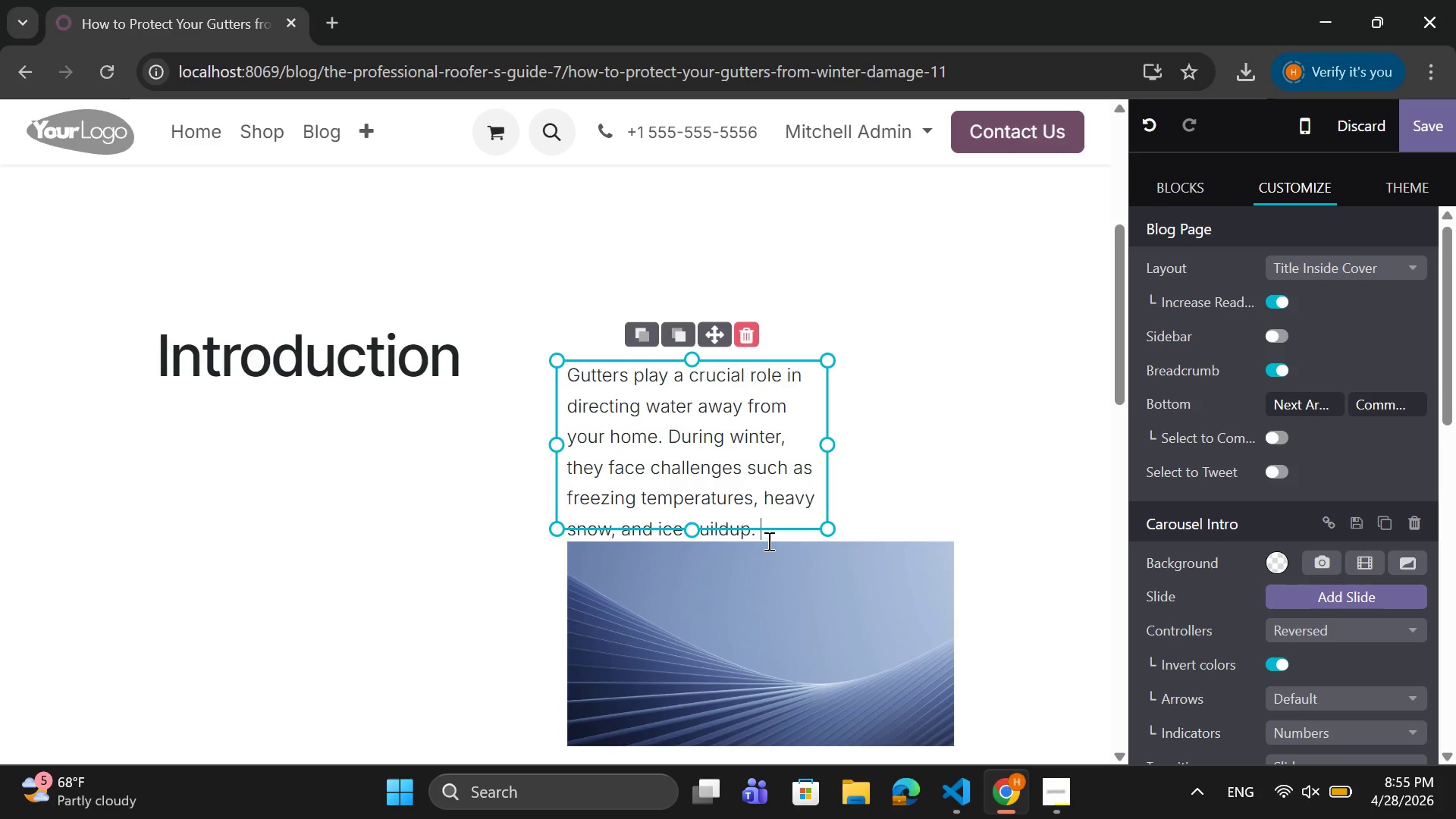 
left_click([768, 538])
 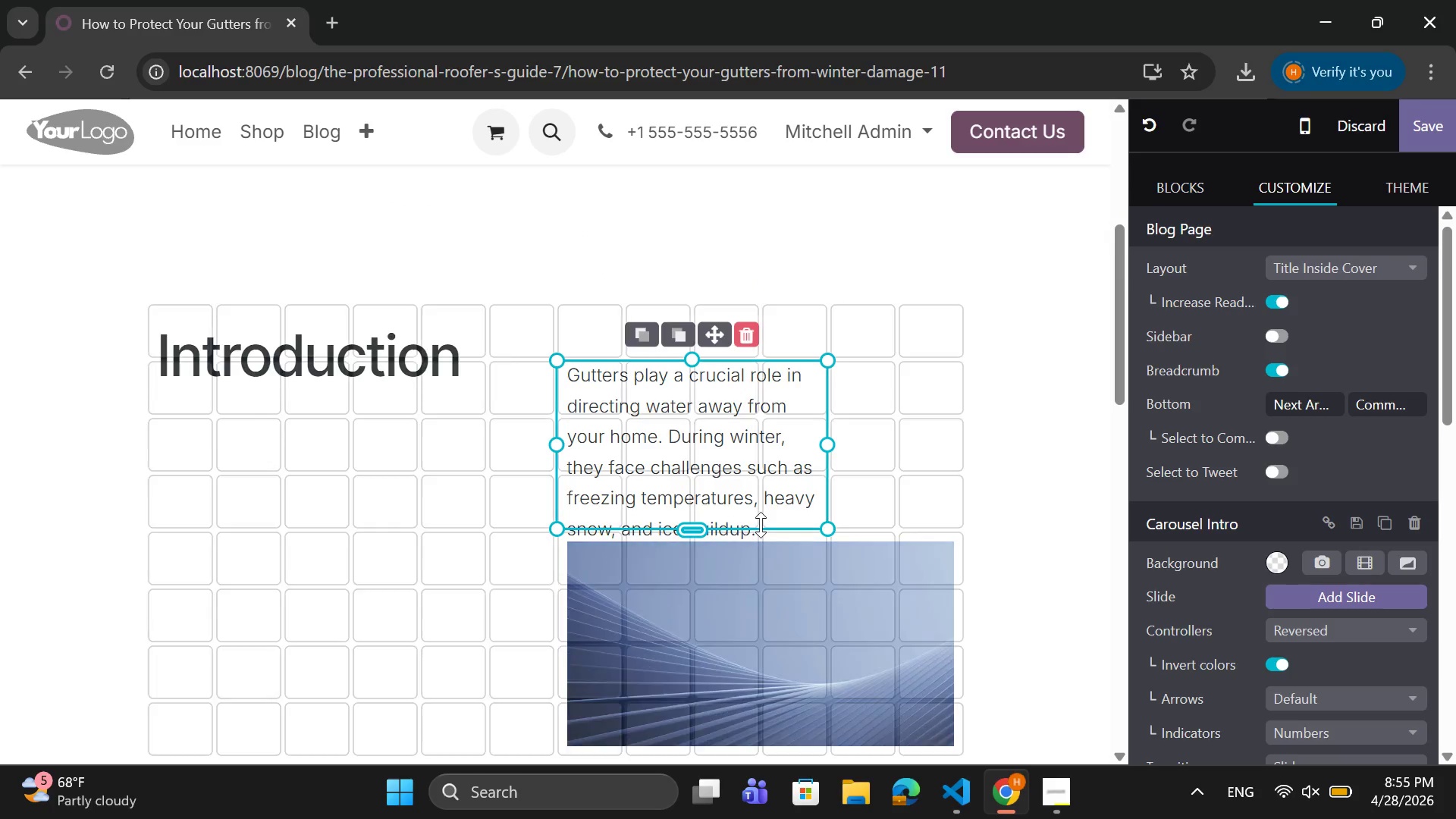 
left_click([761, 525])
 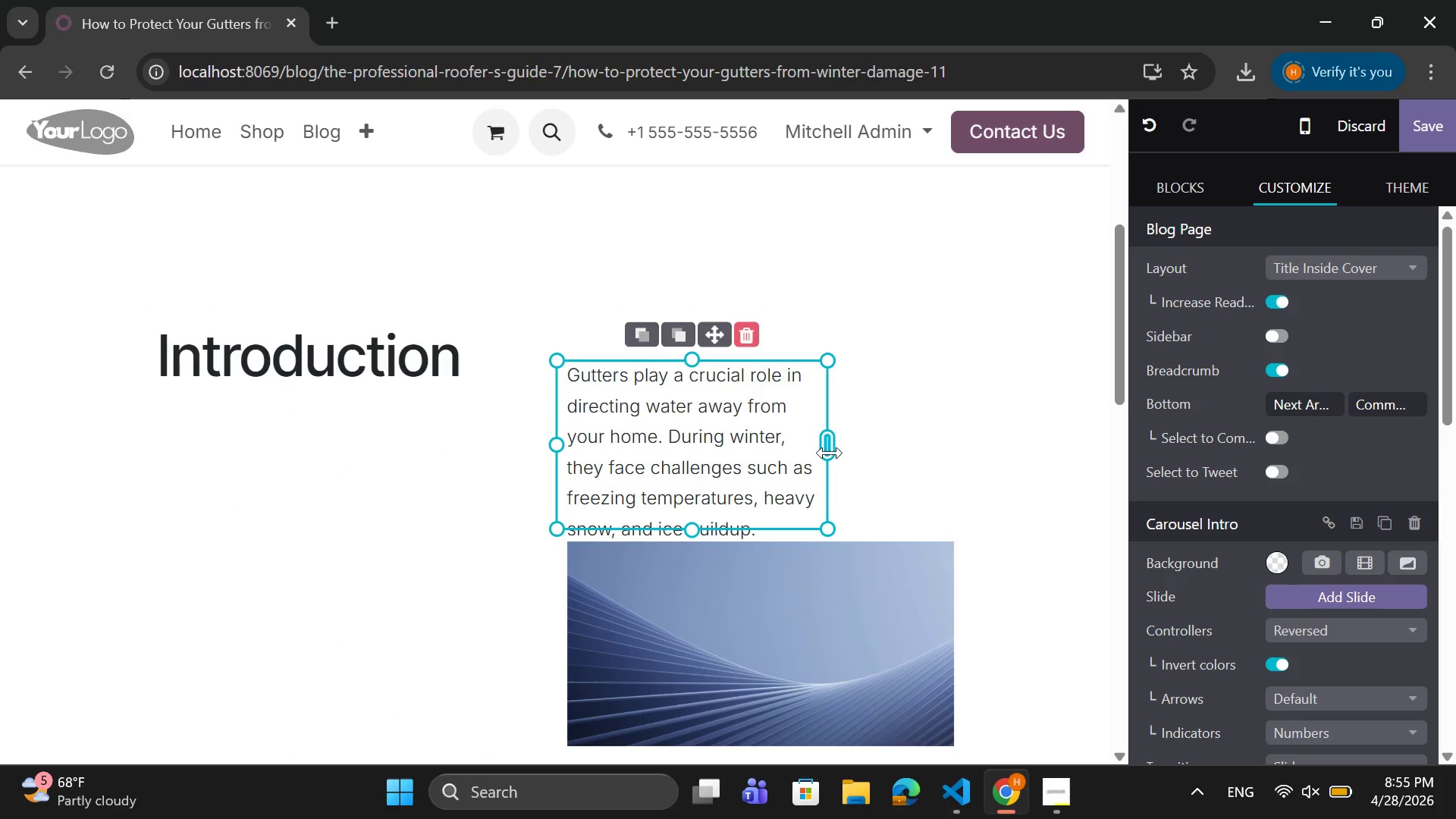 
scroll: coordinate [833, 450], scroll_direction: down, amount: 1.0
 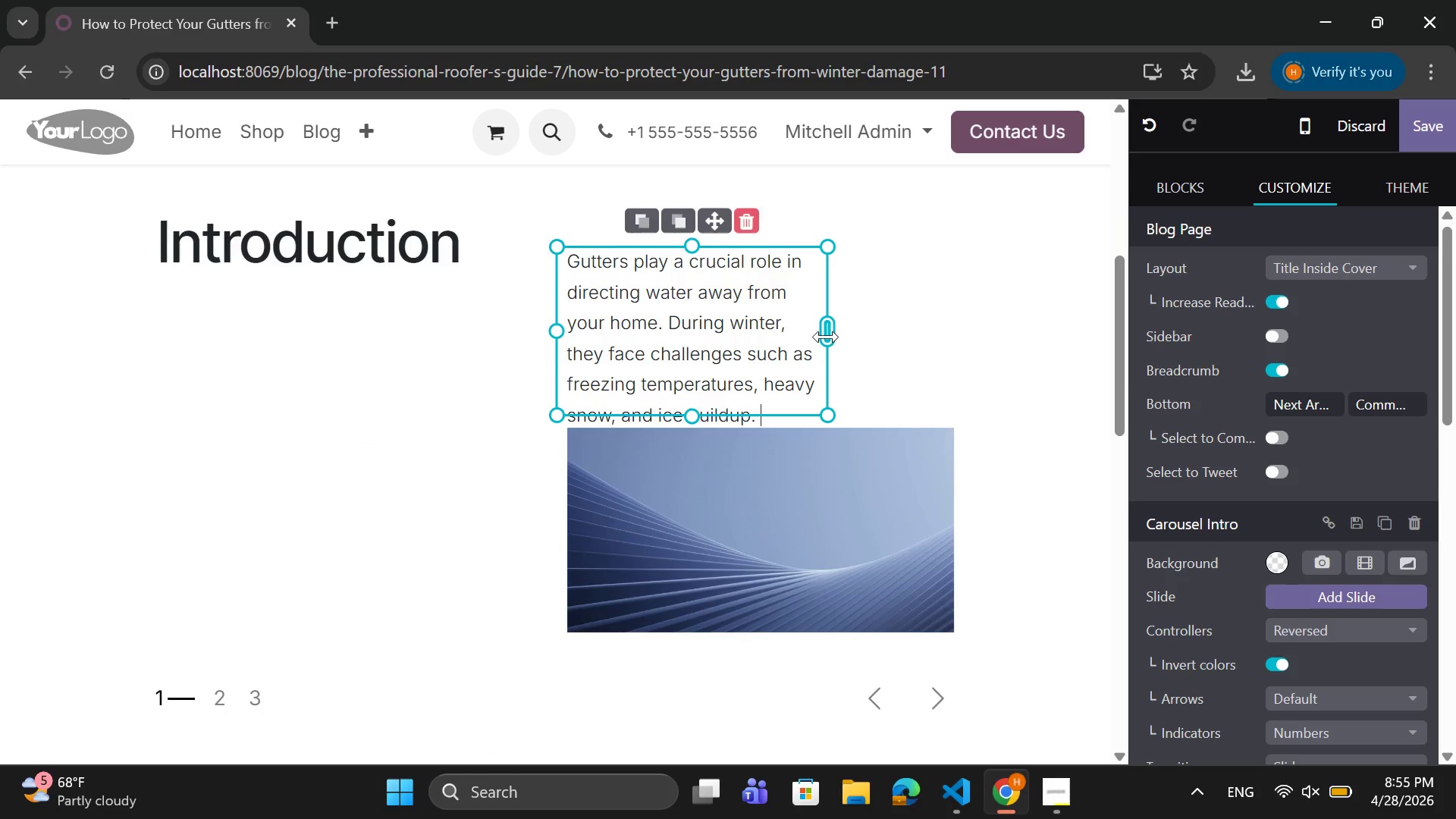 
left_click_drag(start_coordinate=[827, 335], to_coordinate=[967, 340])
 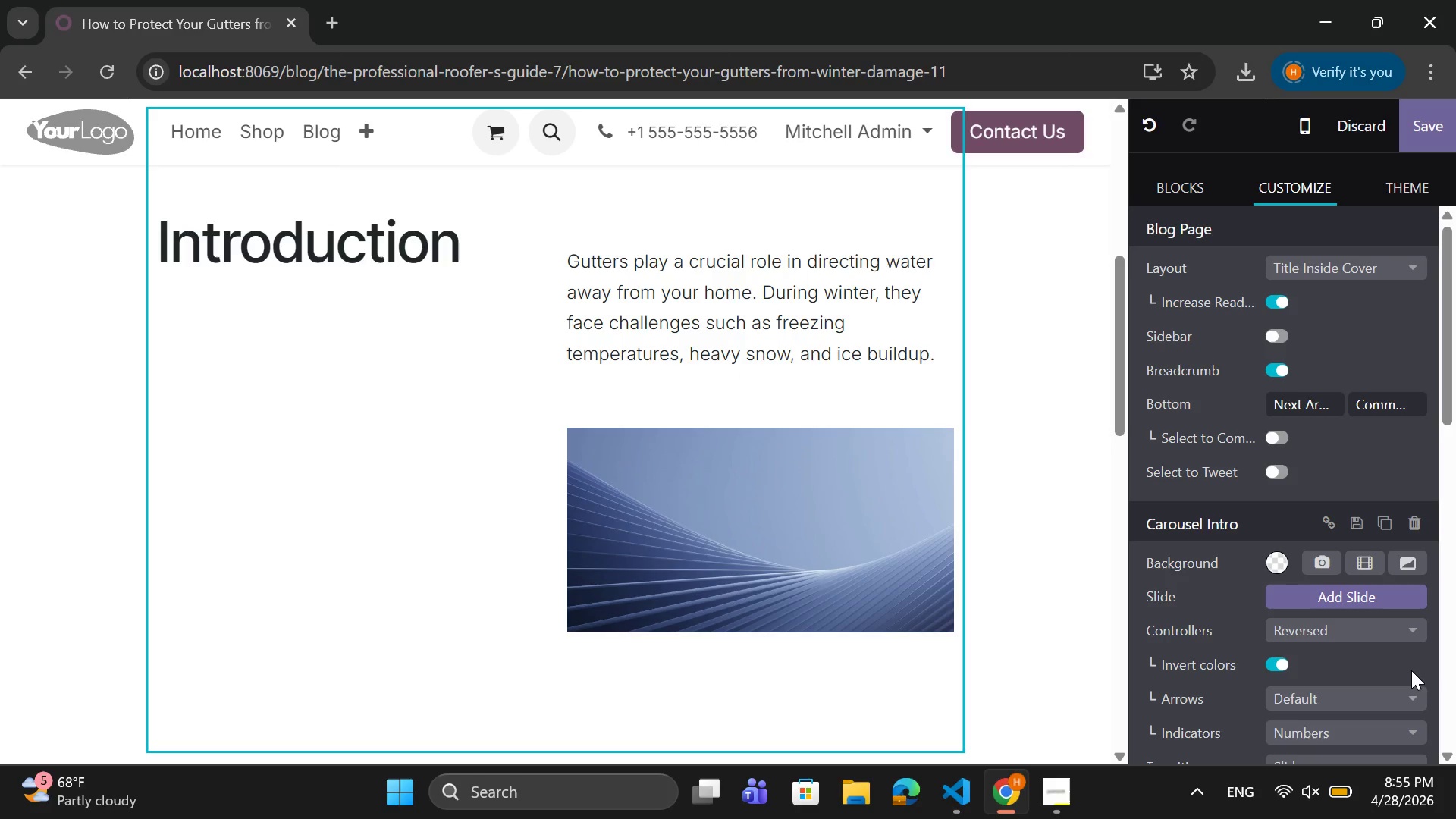 
wait(6.94)
 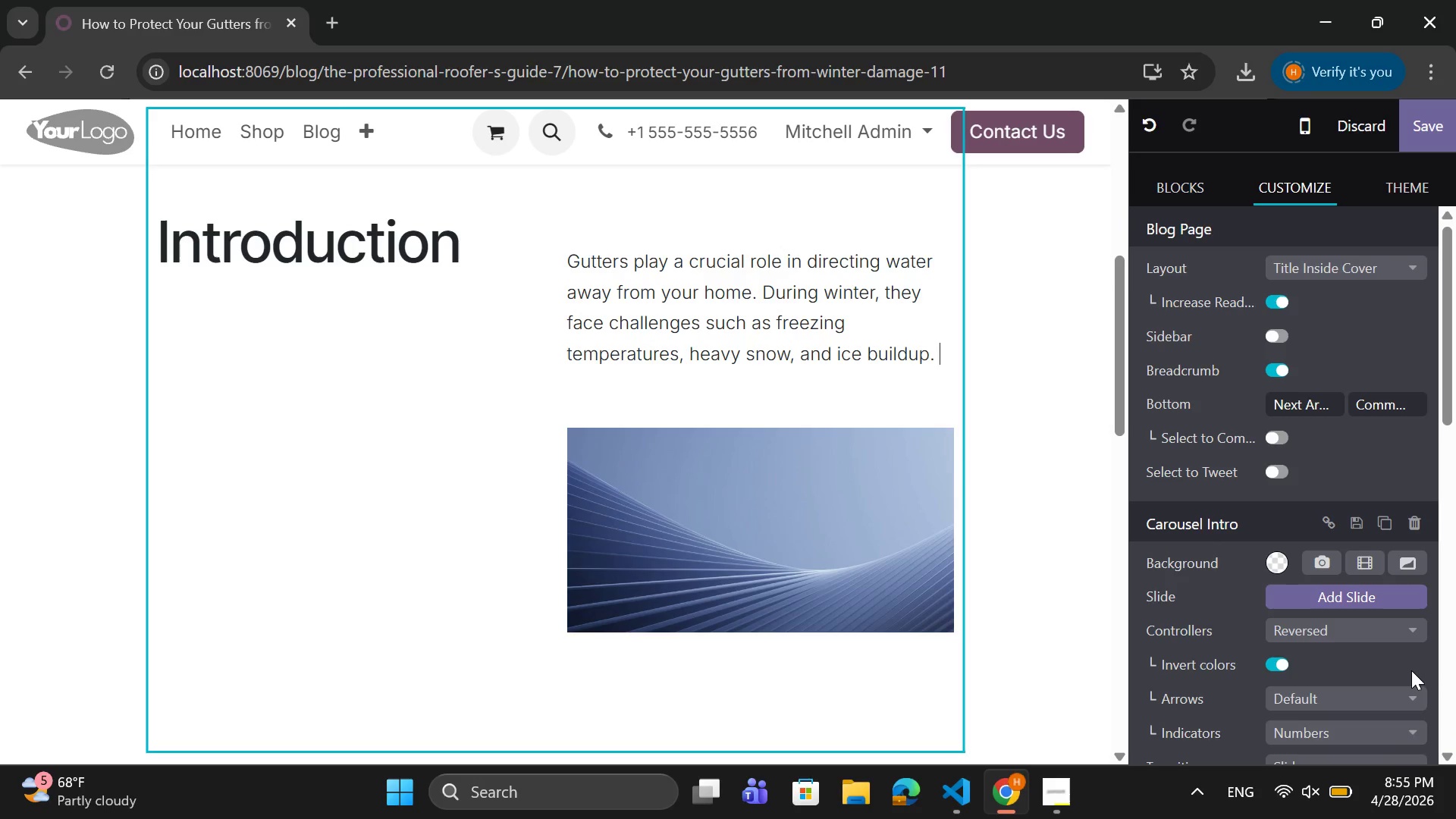 
type(Withou)
 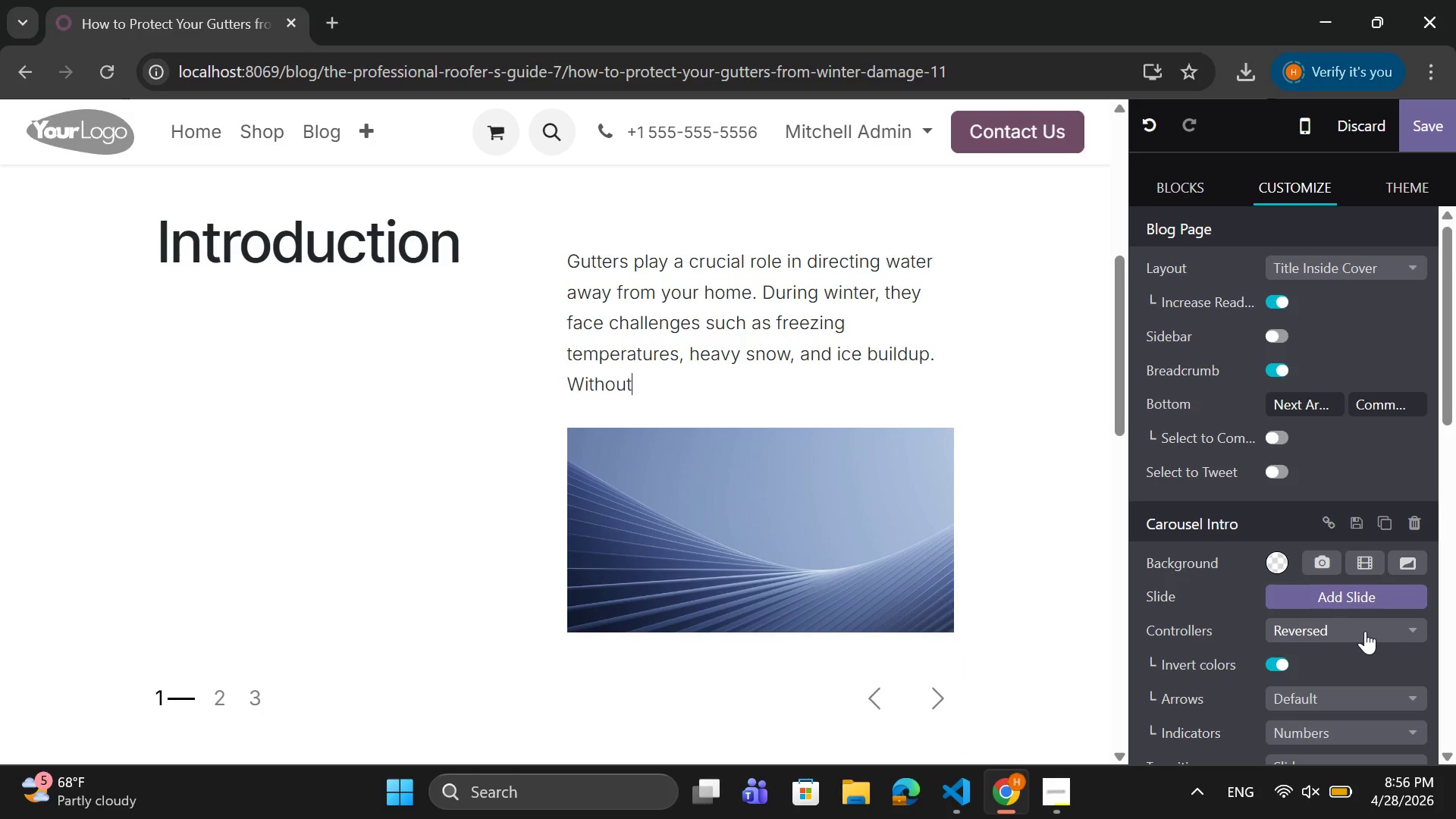 
type(t proper maintenance, gutters can crack, )
 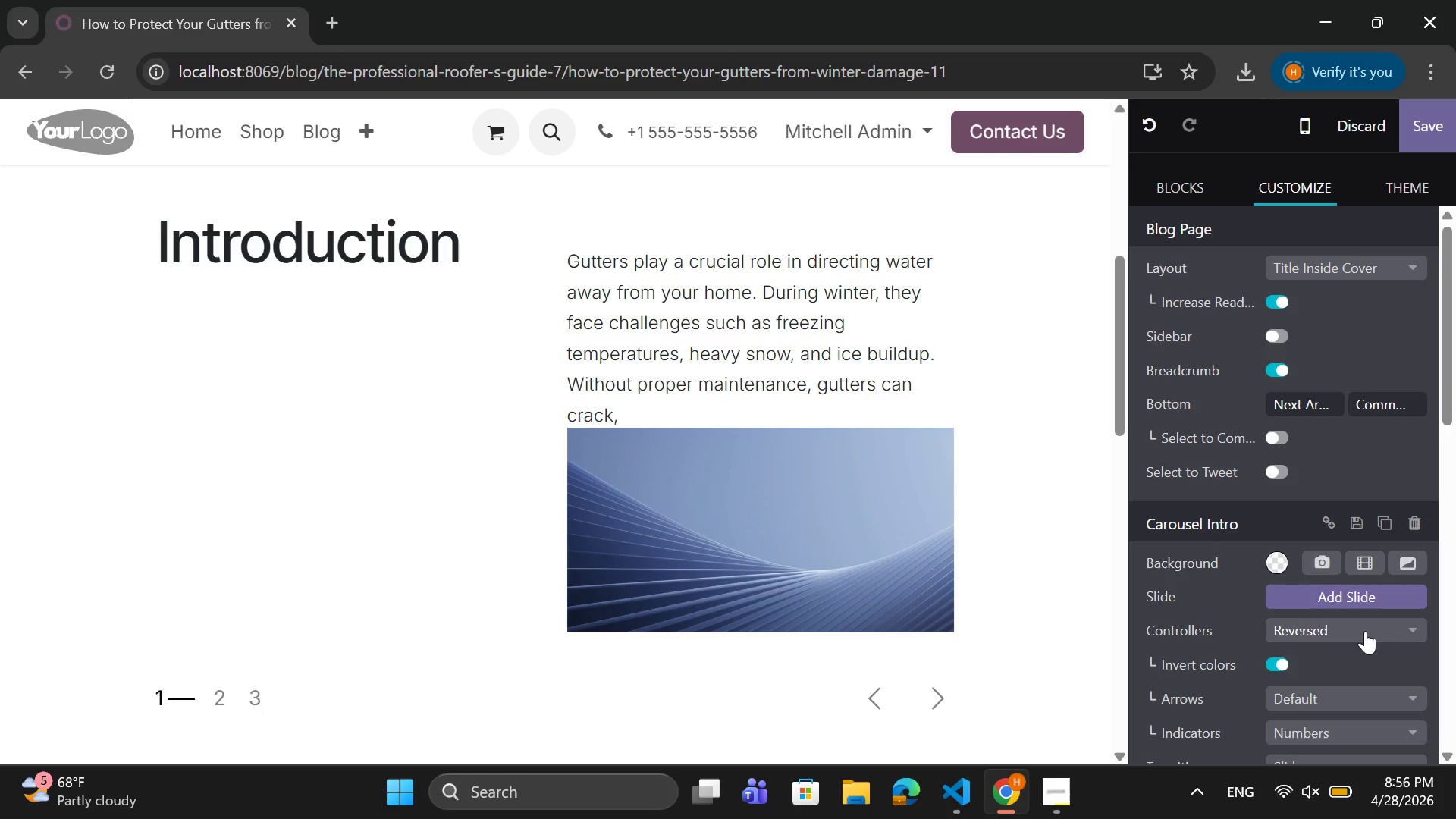 
type(sag )
 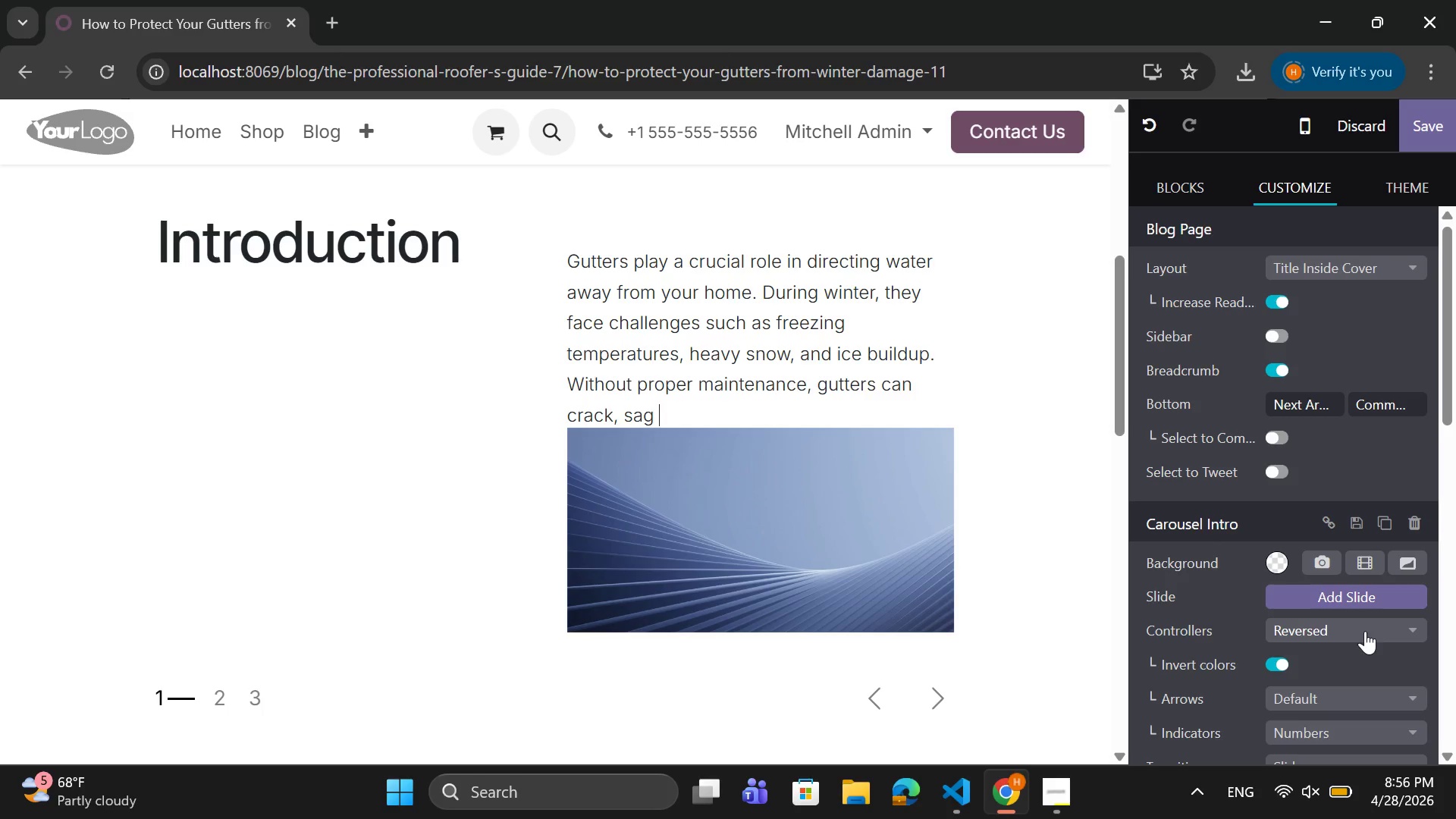 
key(Backspace)
type(, or collapse.)
 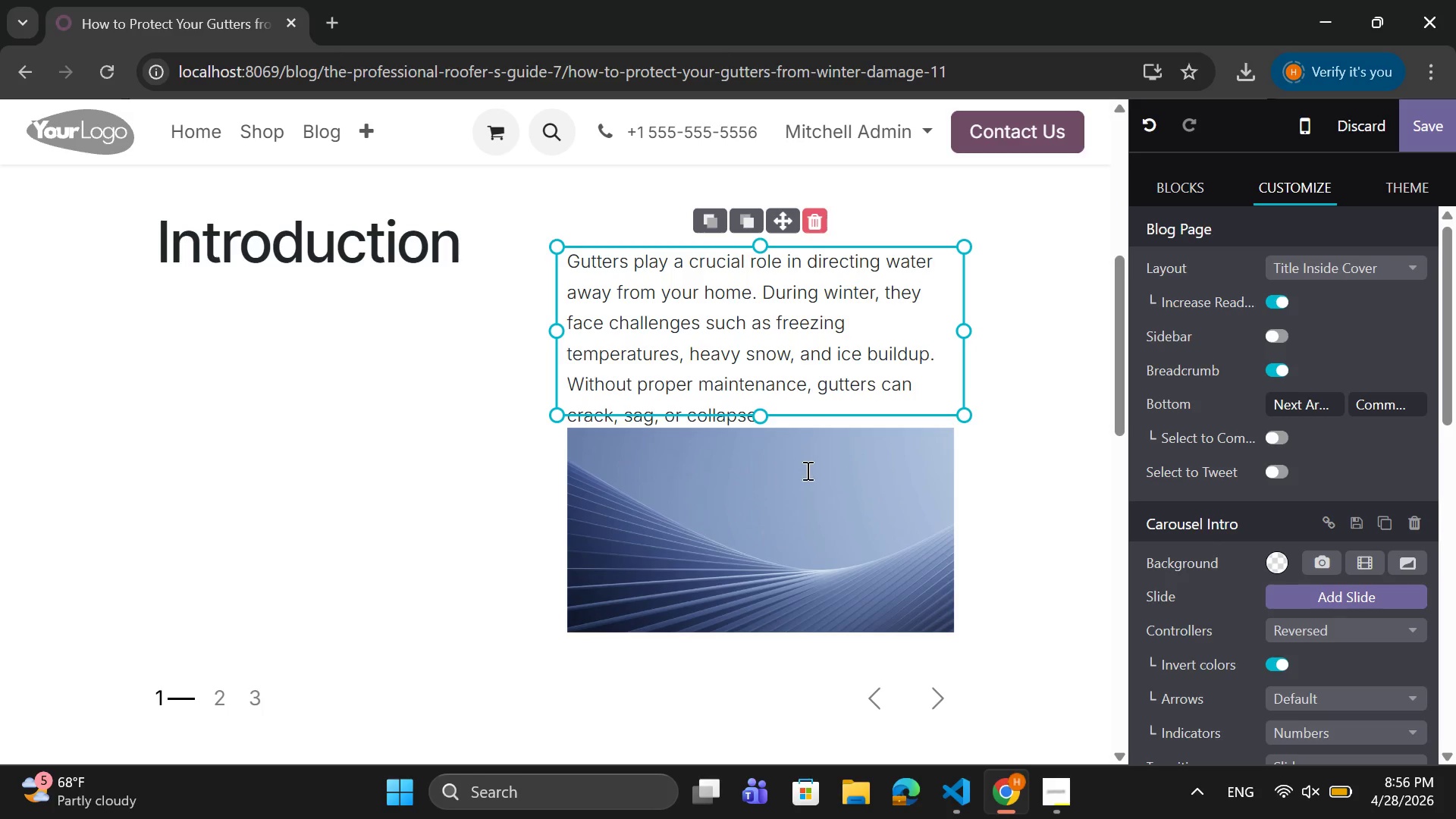 
left_click([795, 394])
 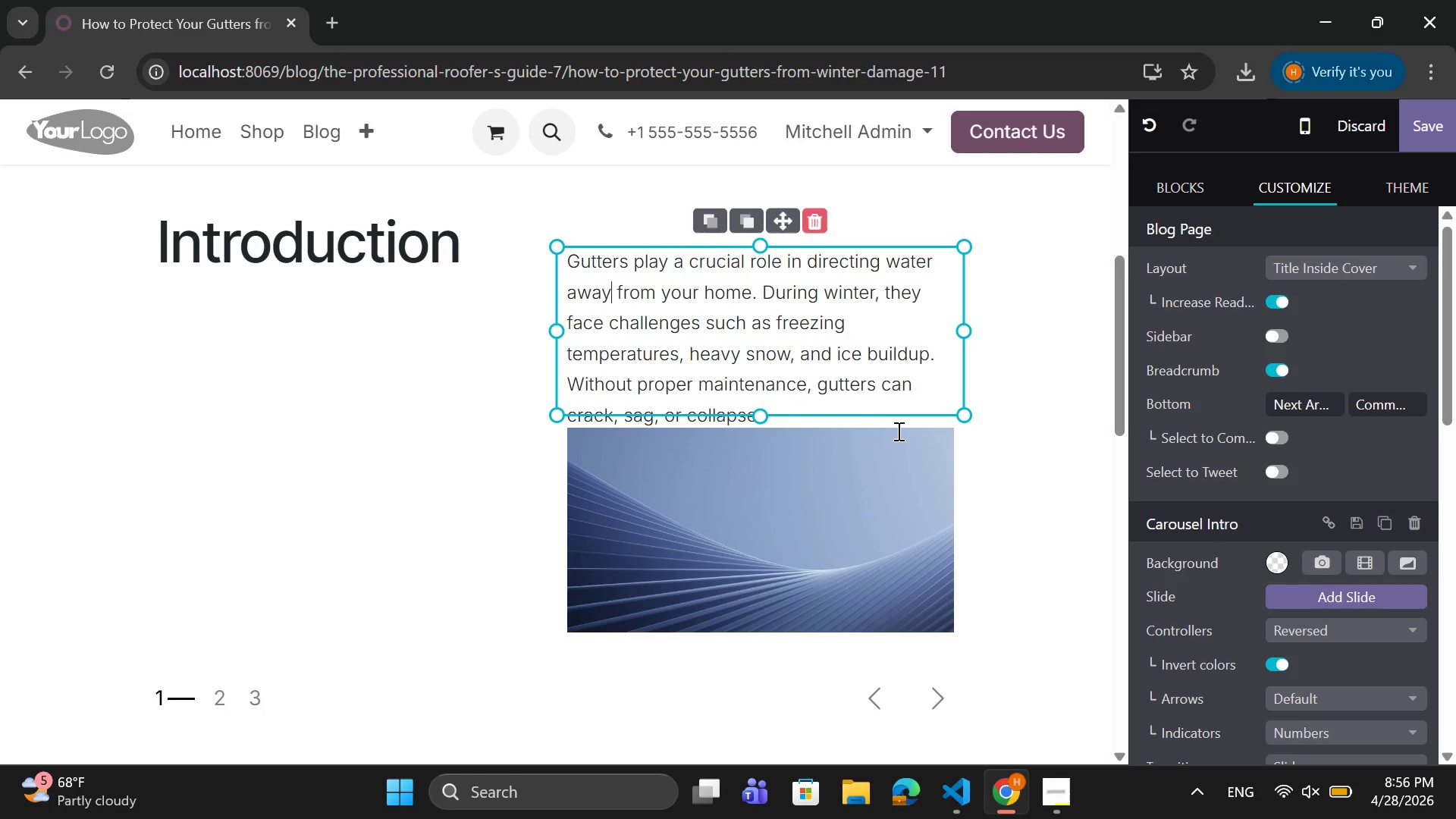 
wait(7.19)
 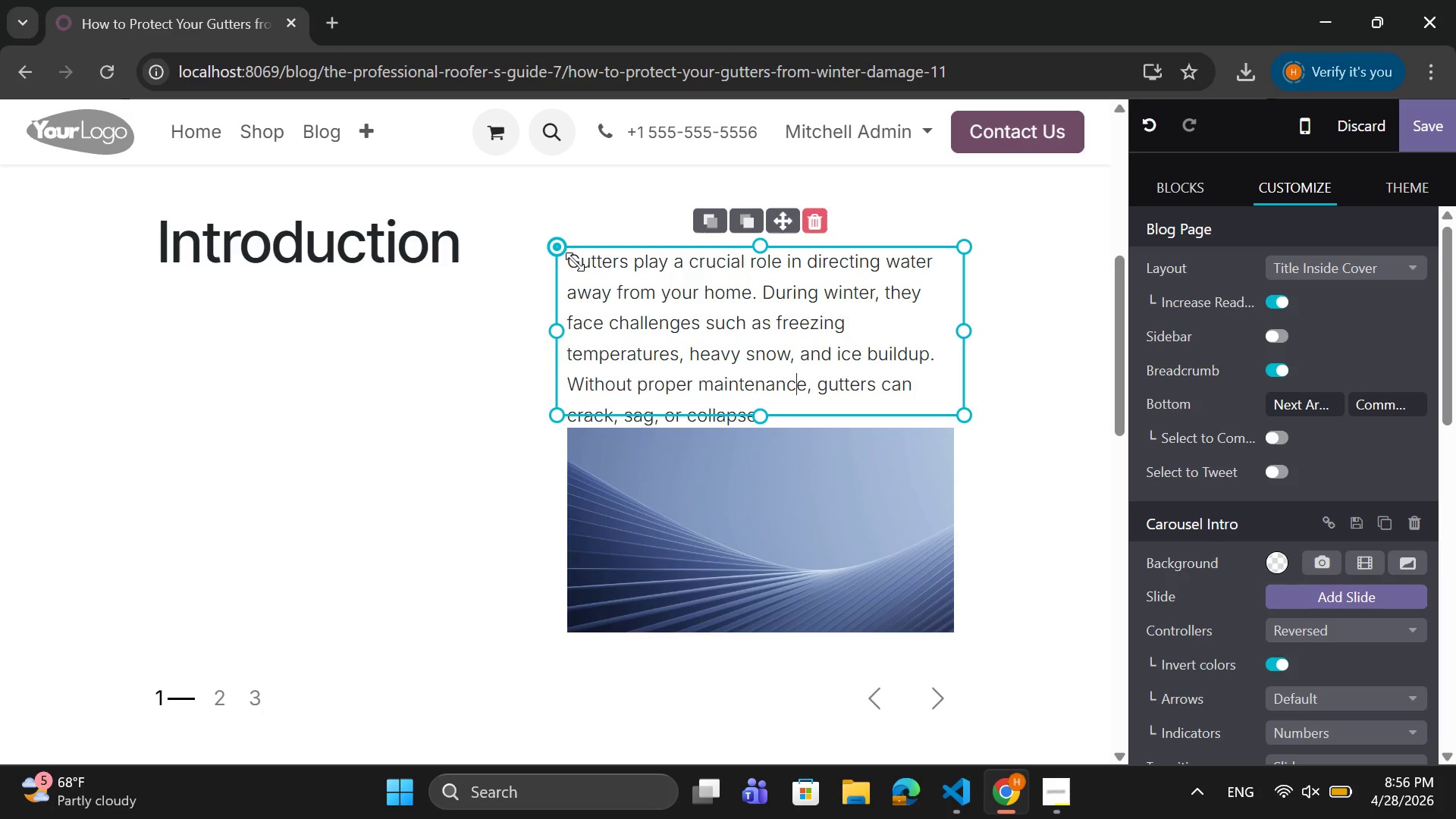 
left_click_drag(start_coordinate=[554, 238], to_coordinate=[536, 190])
 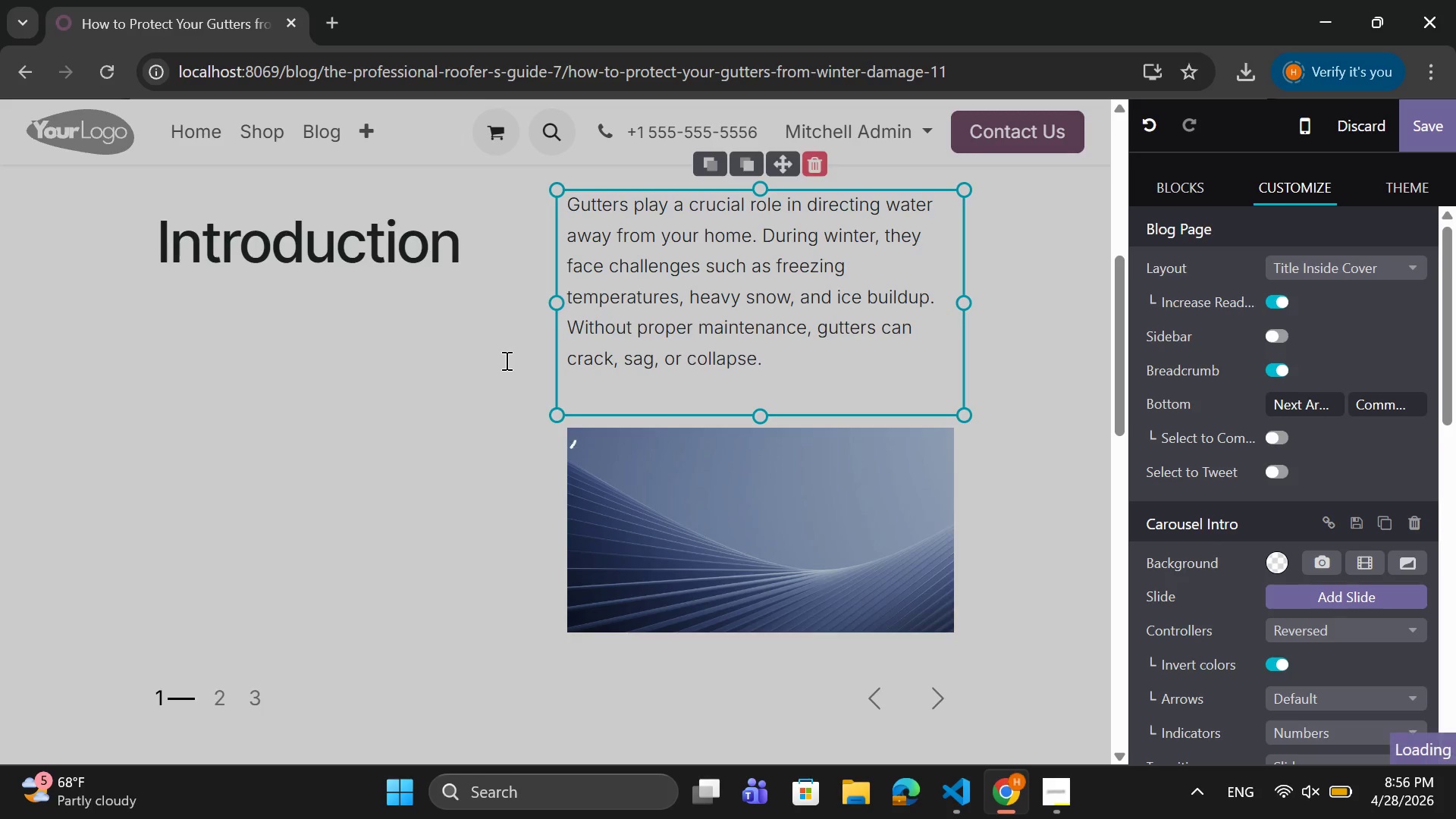 
scroll: coordinate [505, 360], scroll_direction: up, amount: 1.0
 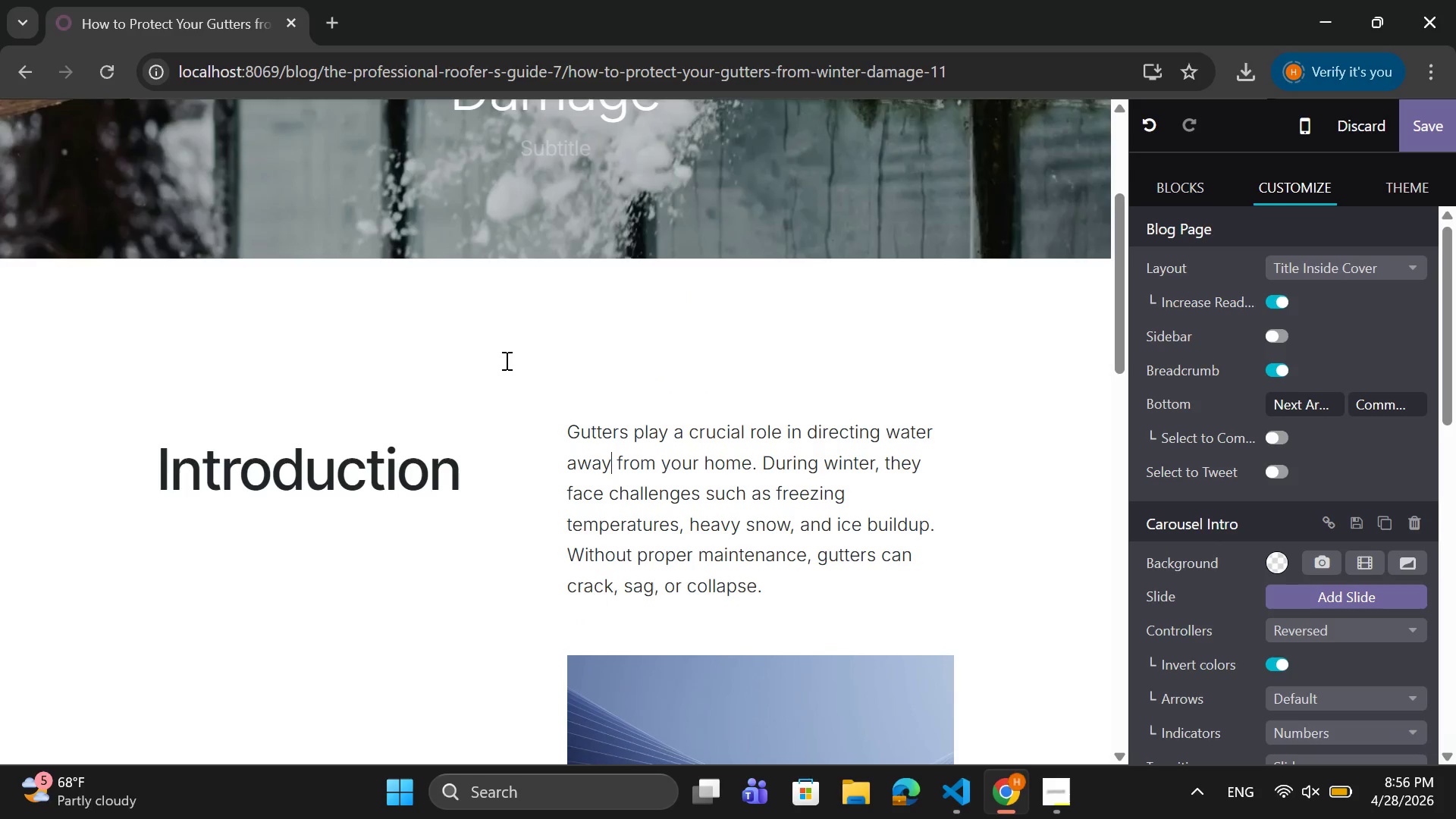 
scroll: coordinate [505, 360], scroll_direction: down, amount: 2.0
 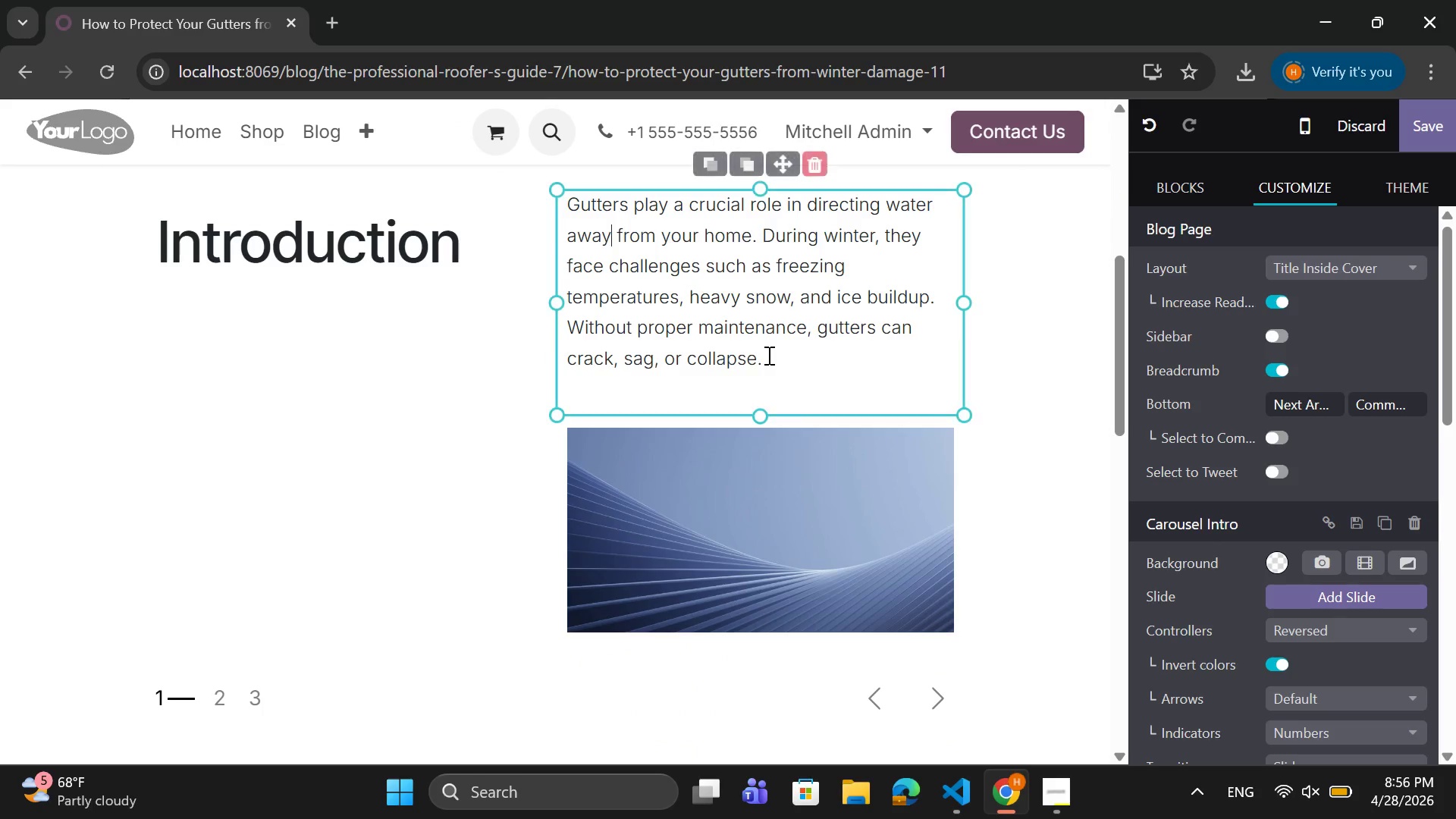 
left_click([767, 355])
 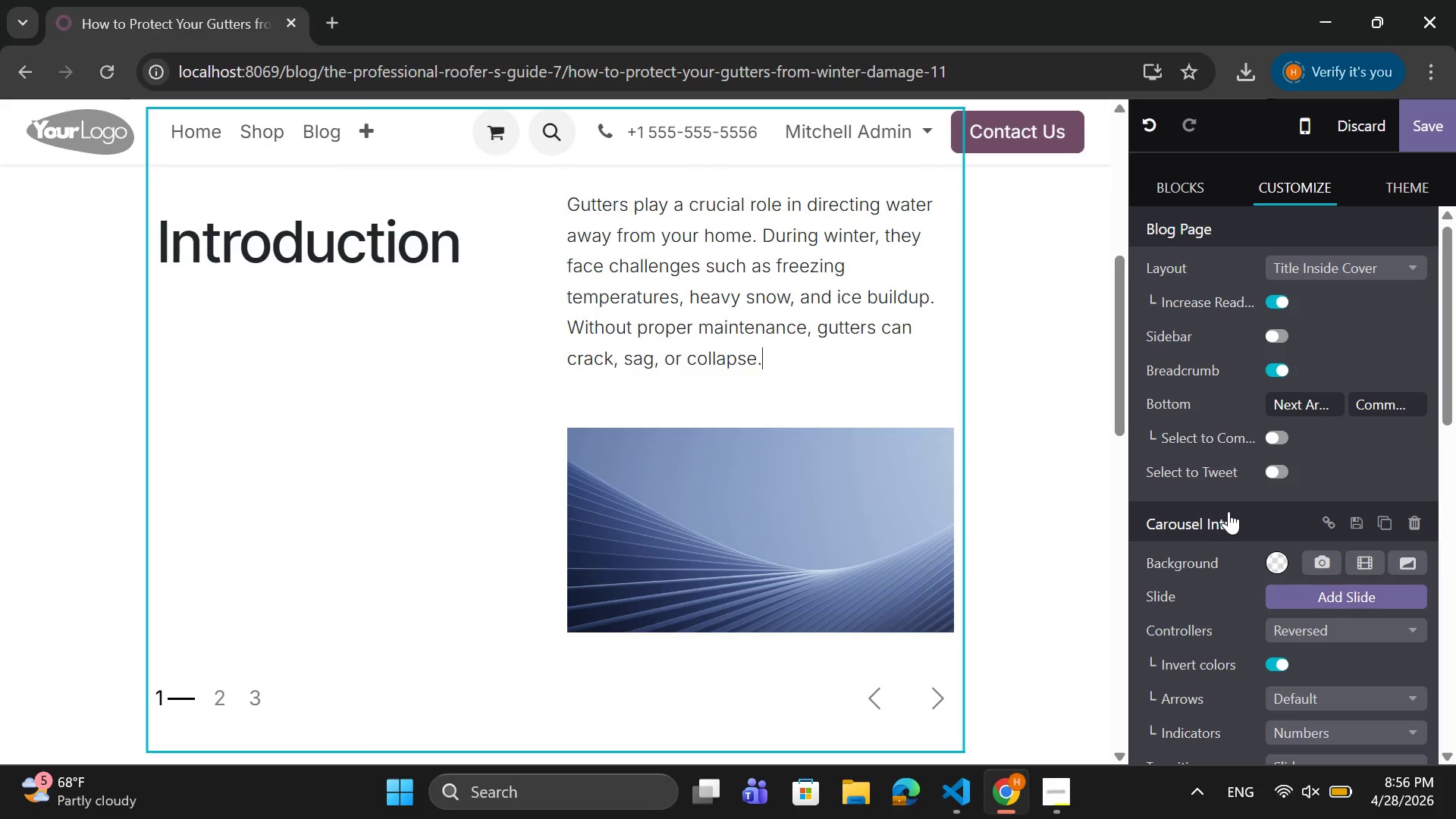 
type( Protecting your gutters befi)
key(Backspace)
type(ore and during winter ensure your home)
 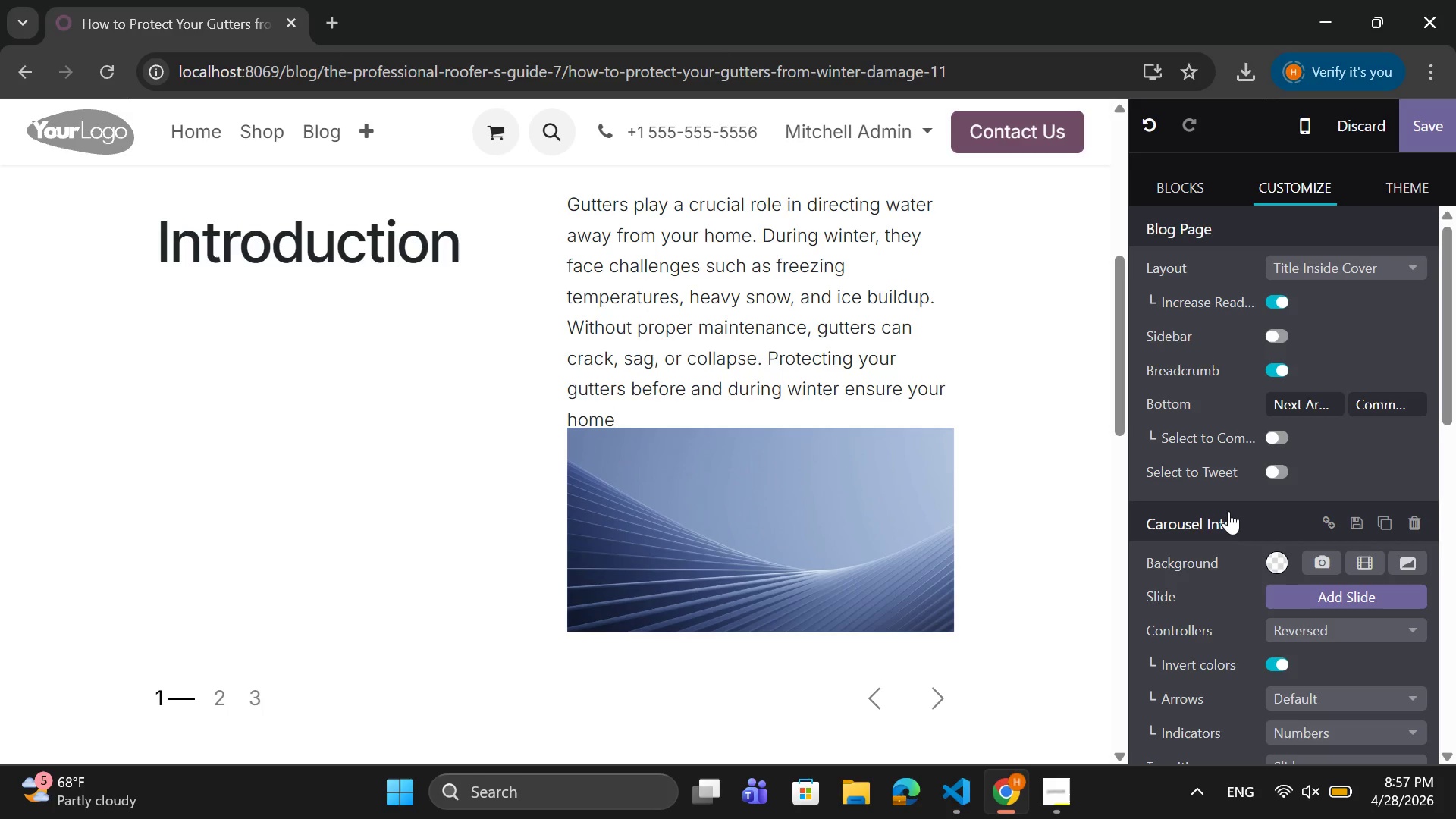 
wait(6.67)
 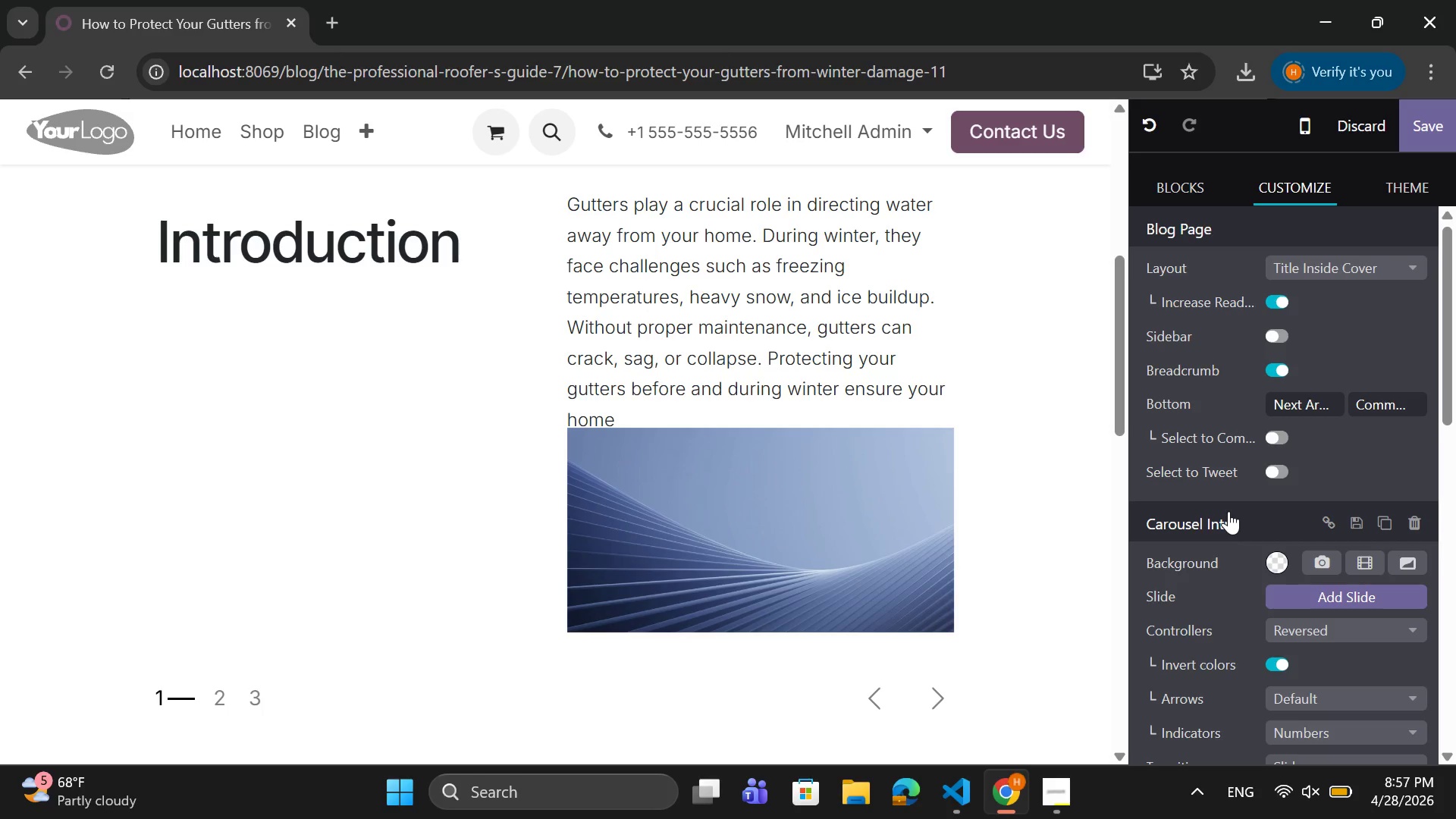 
type(remains)
 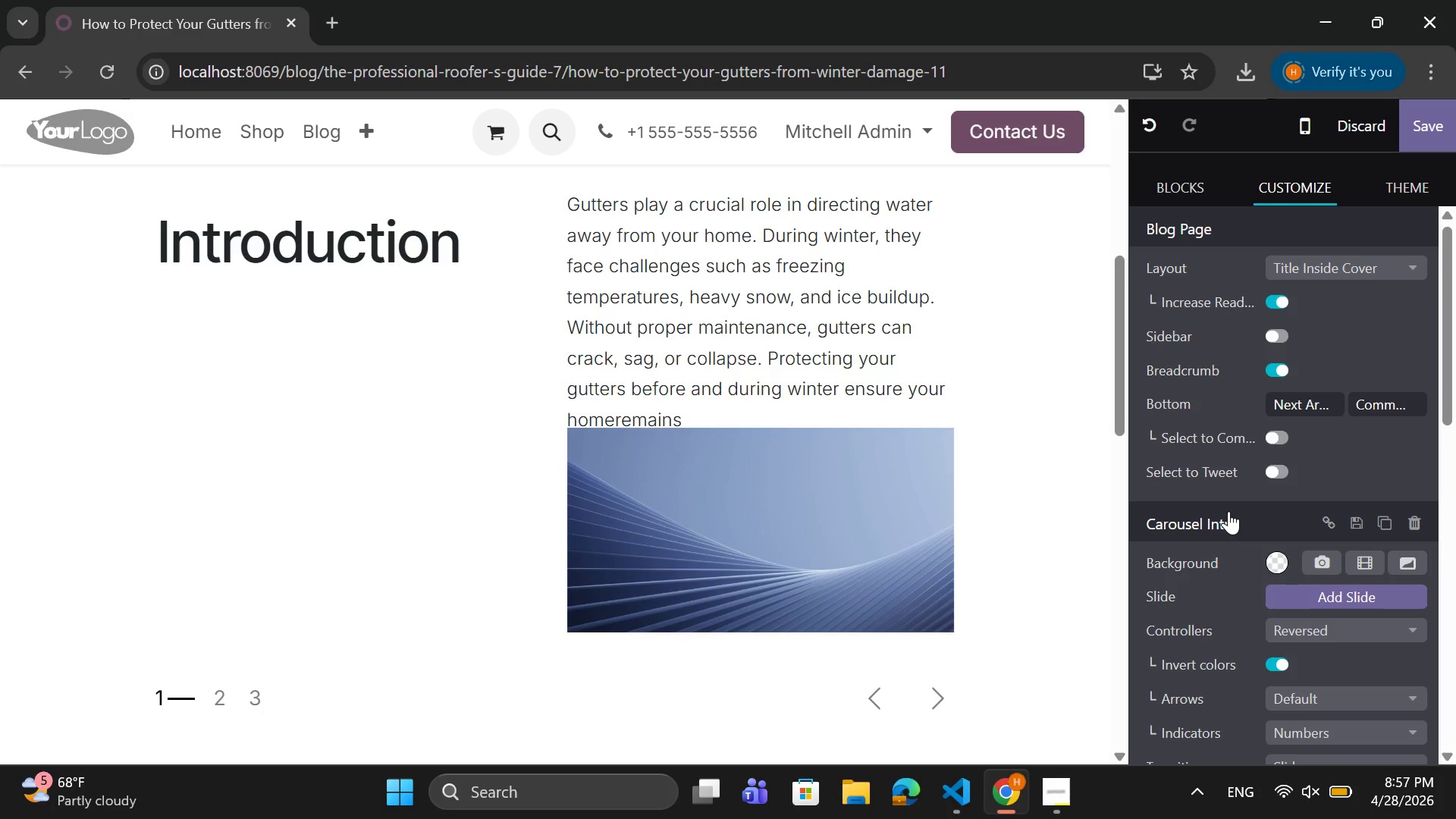 
key(ArrowLeft)
 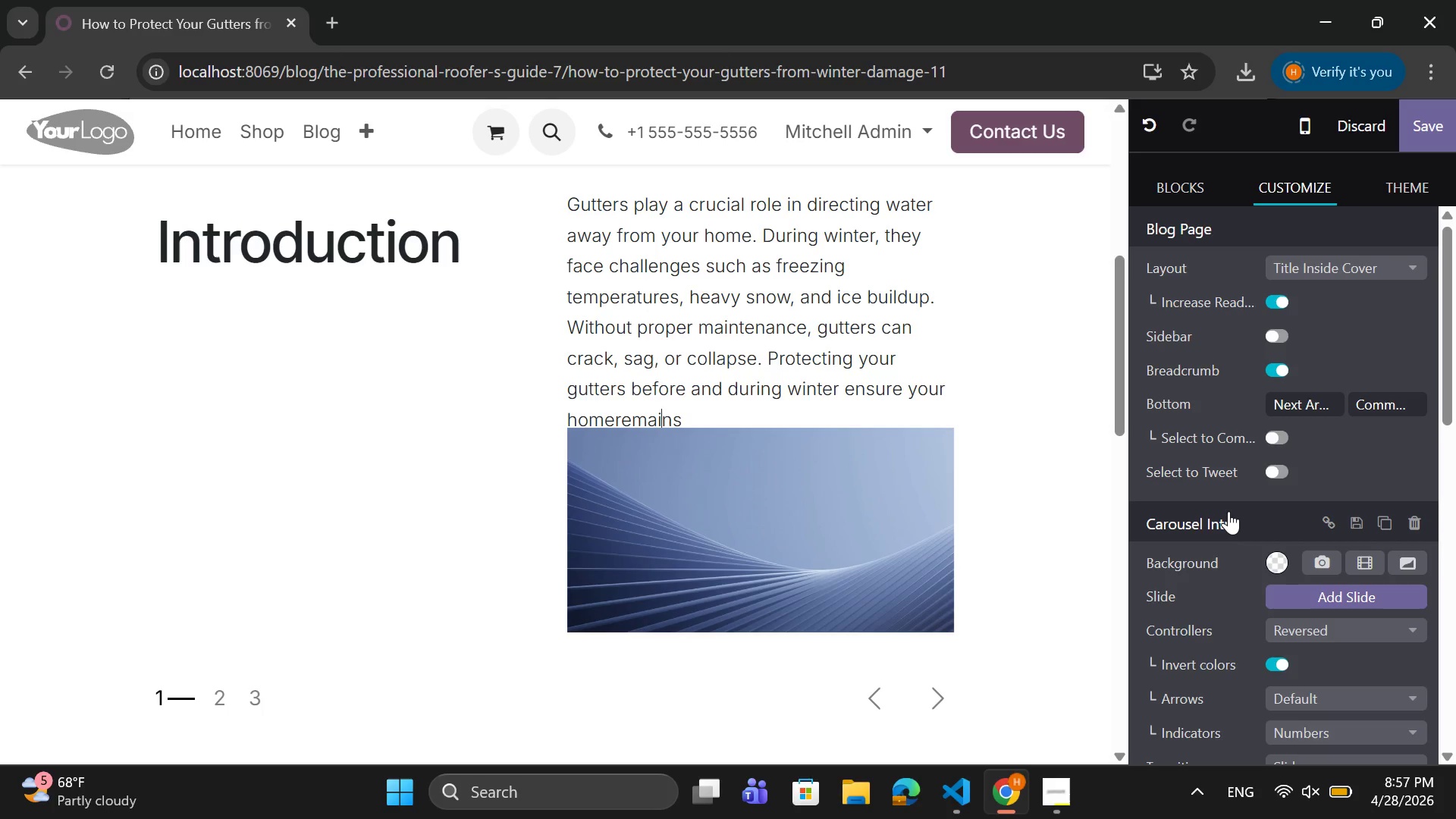 
key(ArrowLeft)
 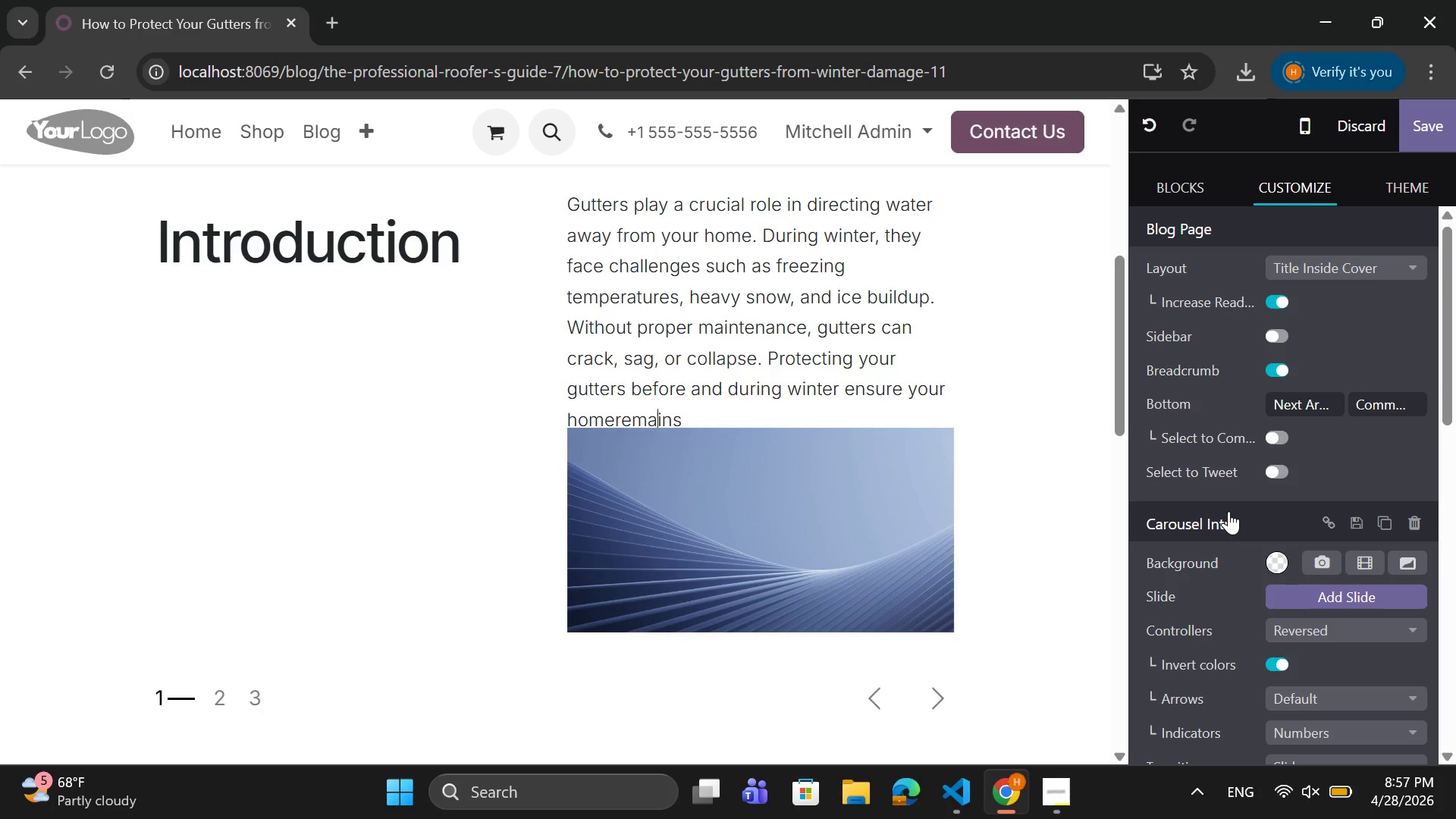 
key(ArrowLeft)
 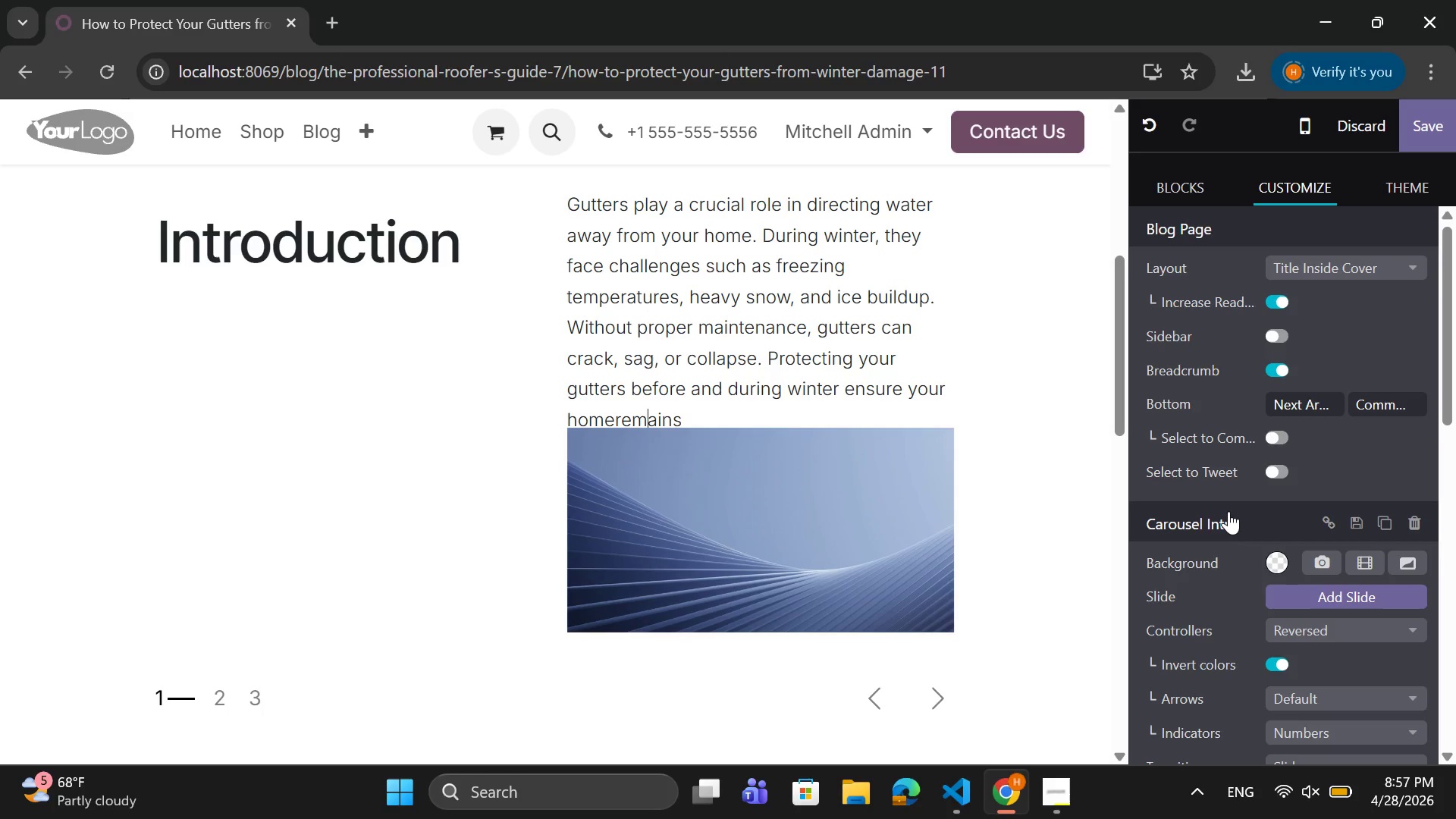 
key(ArrowLeft)
 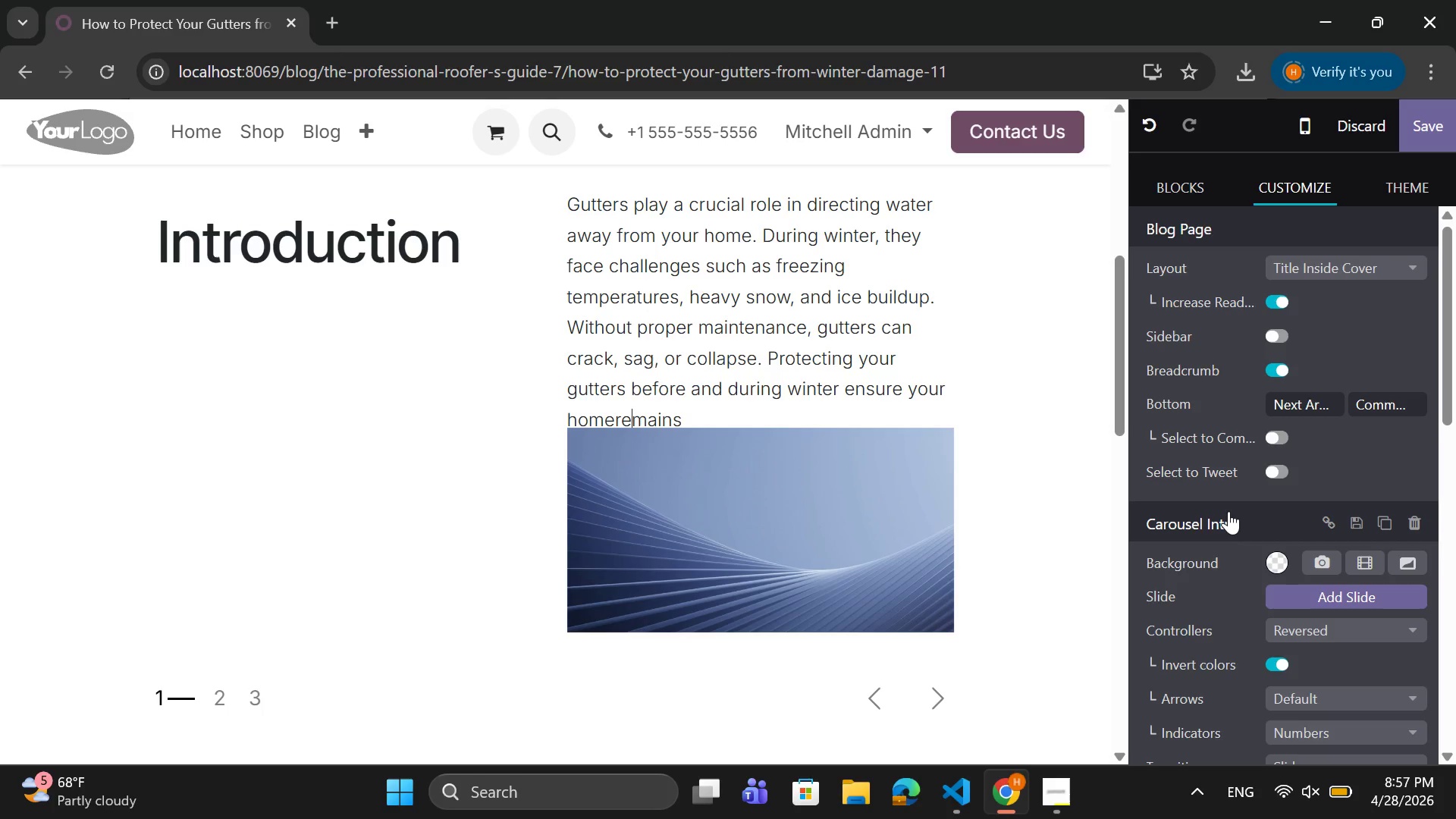 
key(ArrowLeft)
 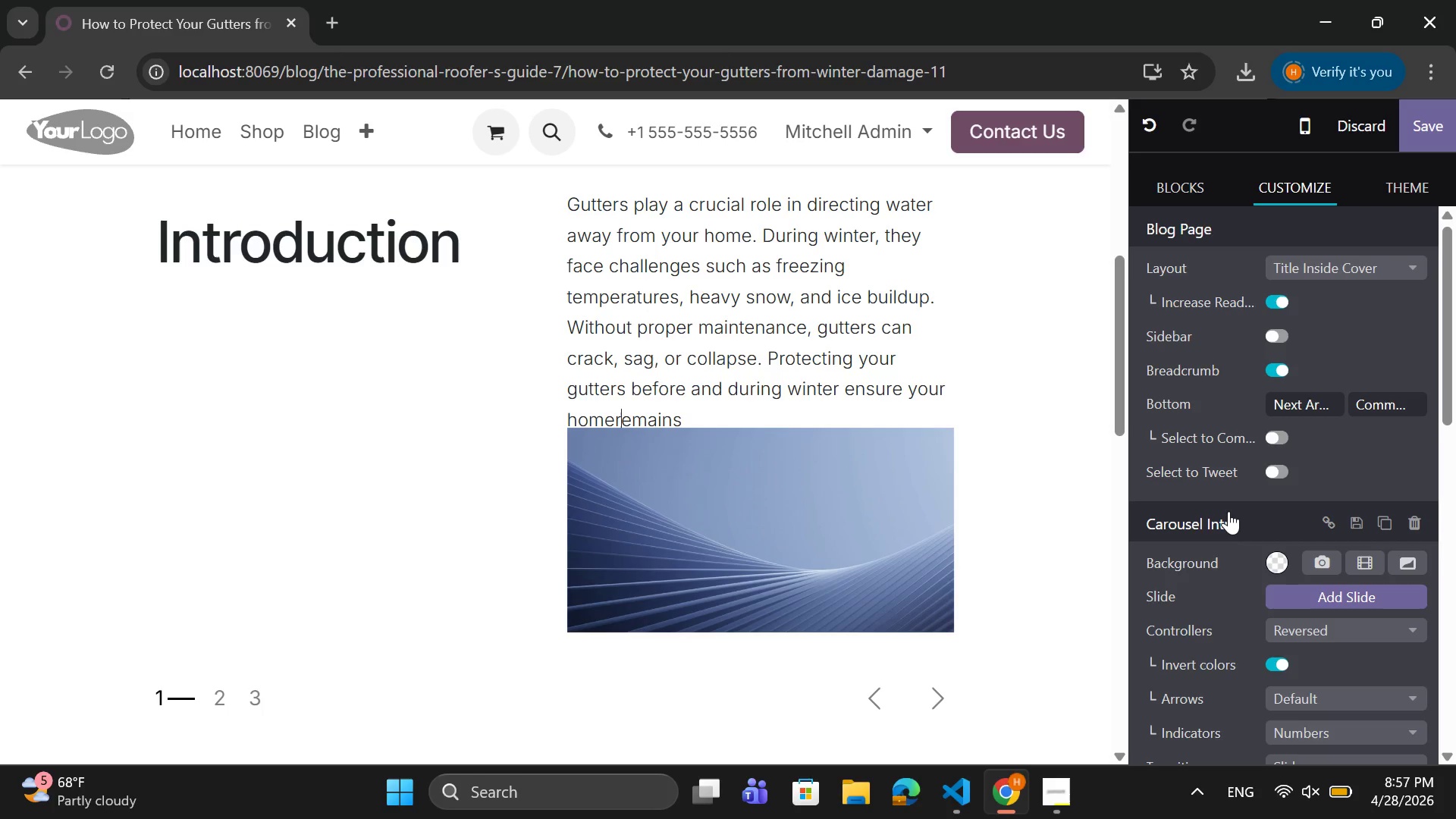 
key(ArrowLeft)
 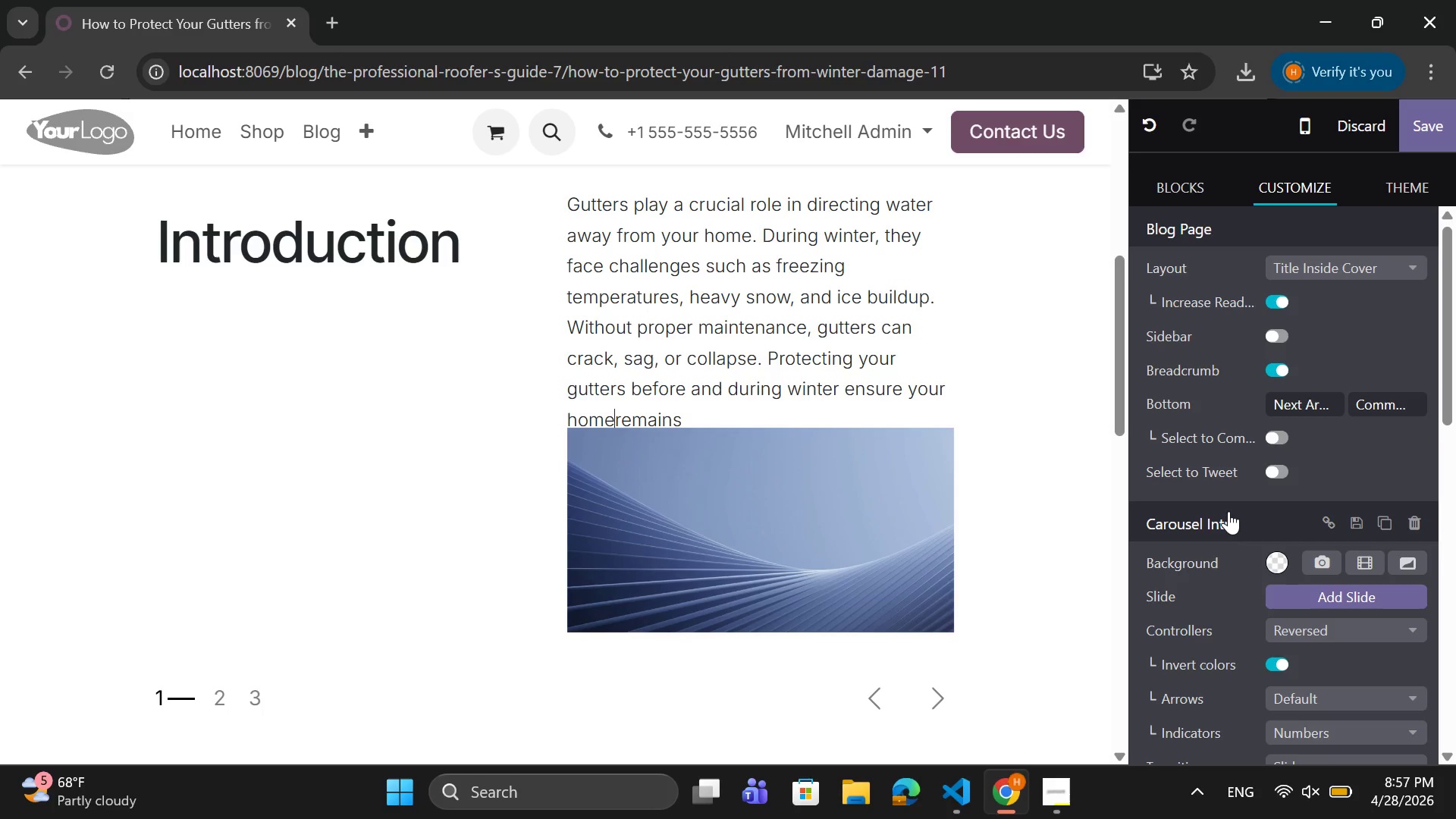 
key(ArrowLeft)
 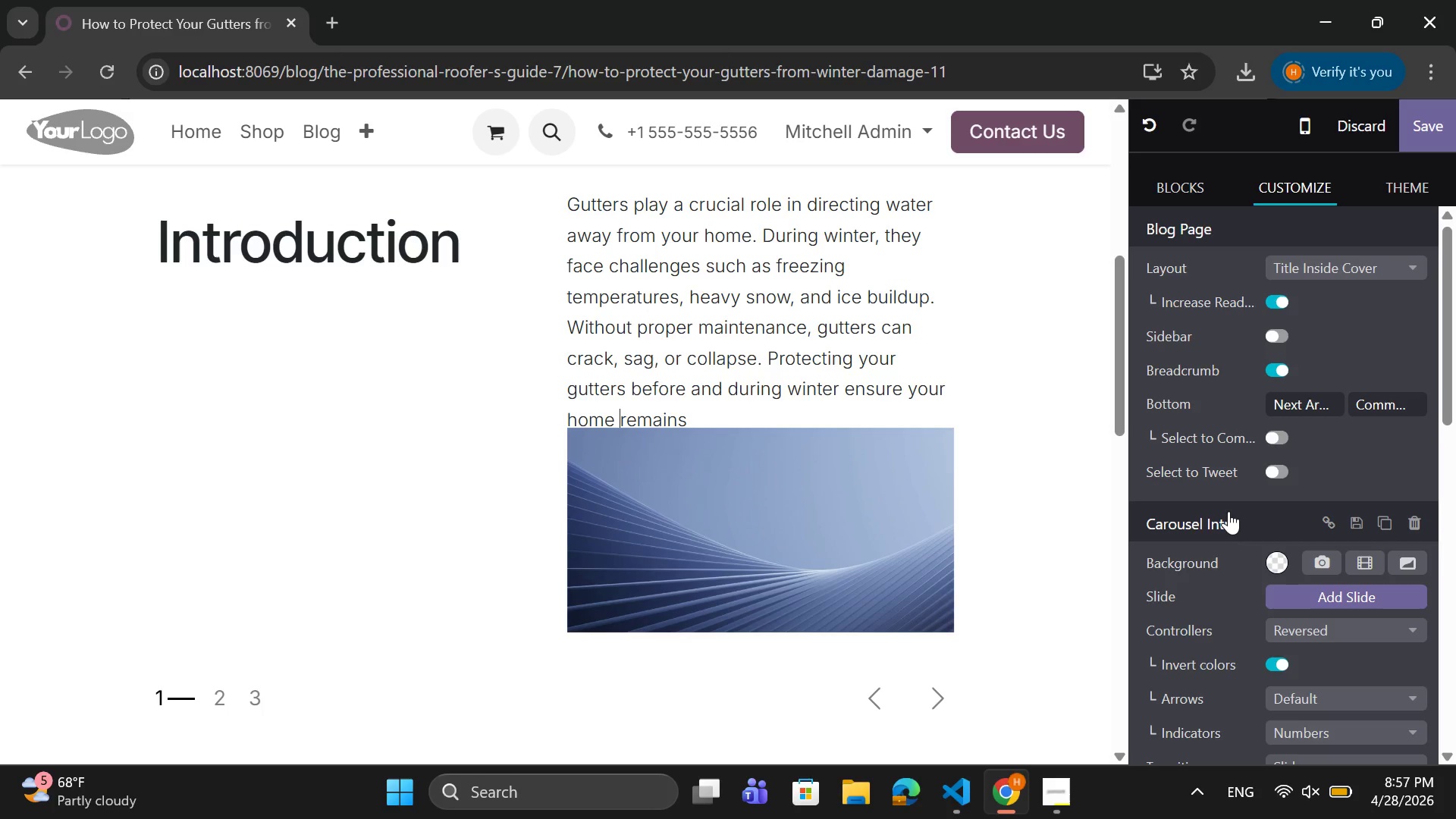 
key(Space)
 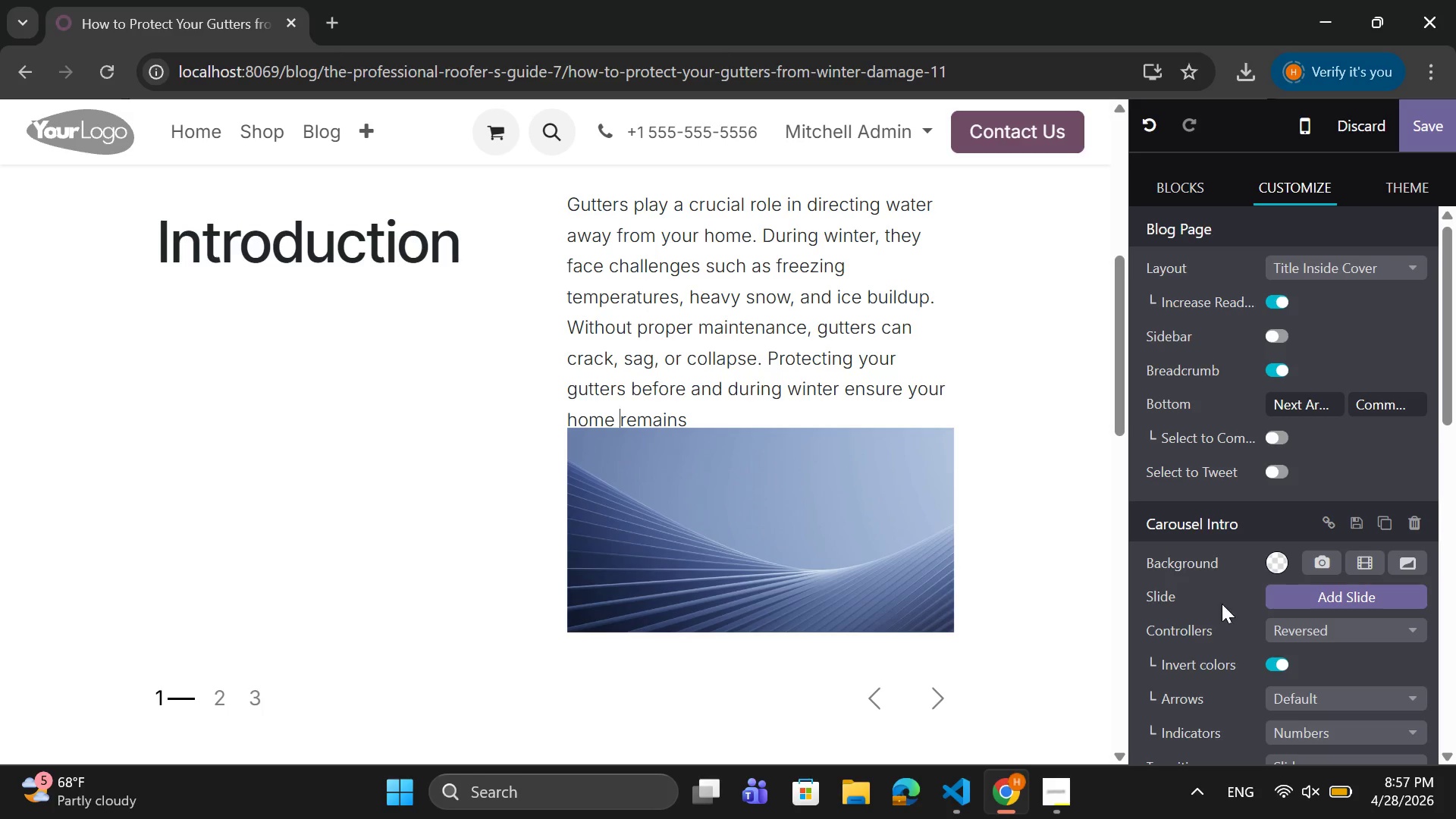 
key(ArrowRight)
 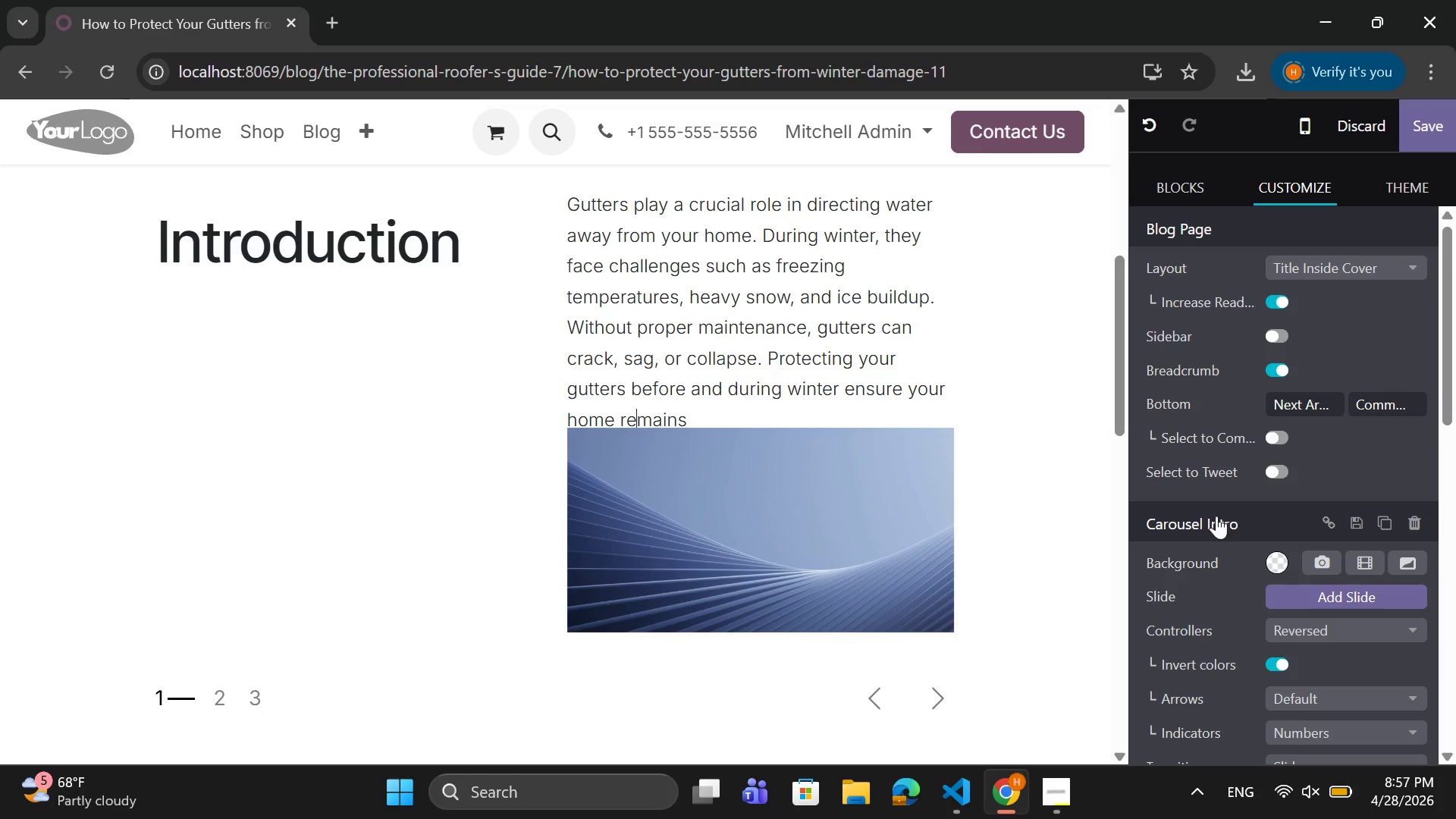 
key(ArrowRight)
 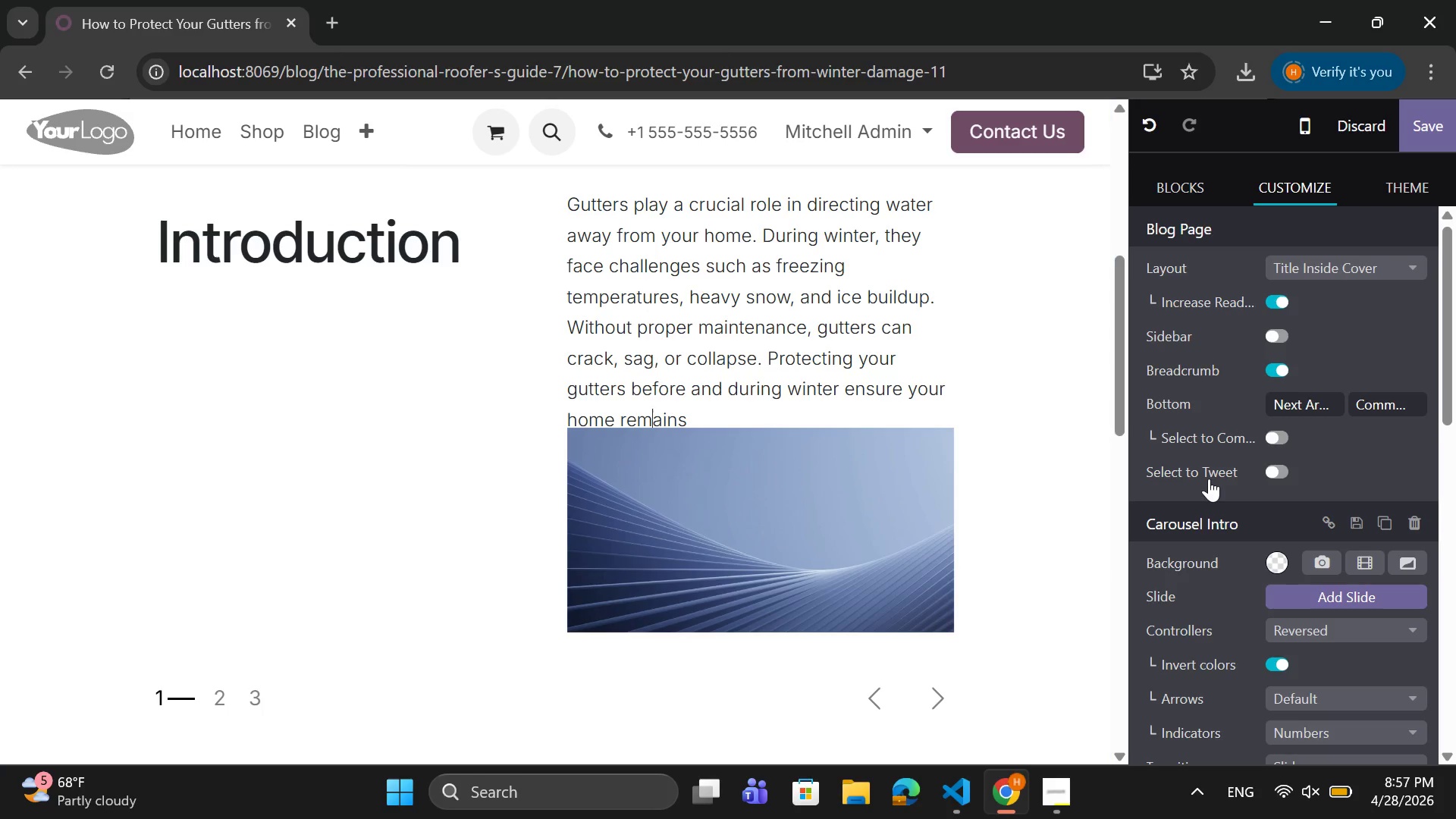 
key(ArrowRight)
 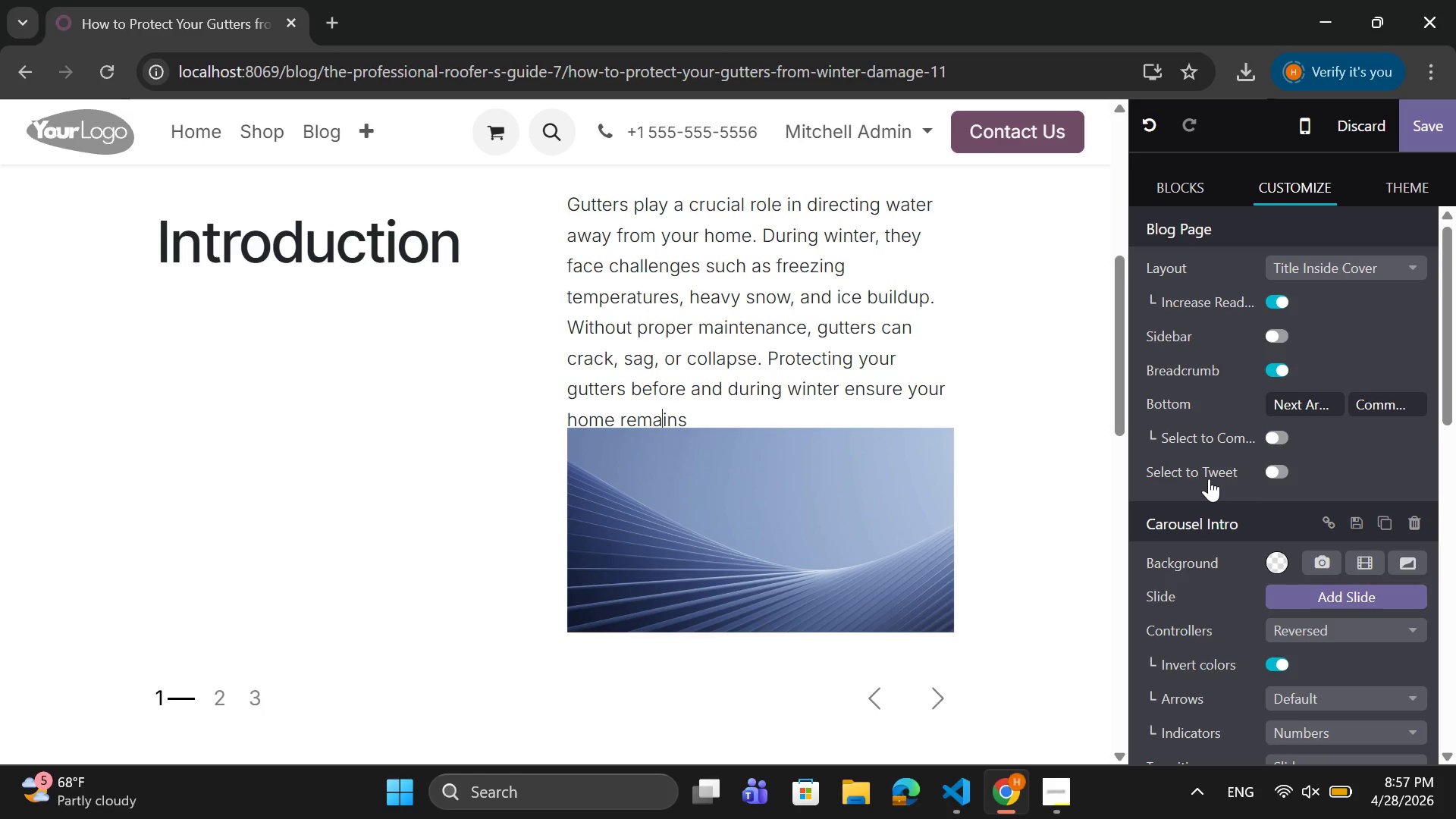 
key(ArrowRight)
 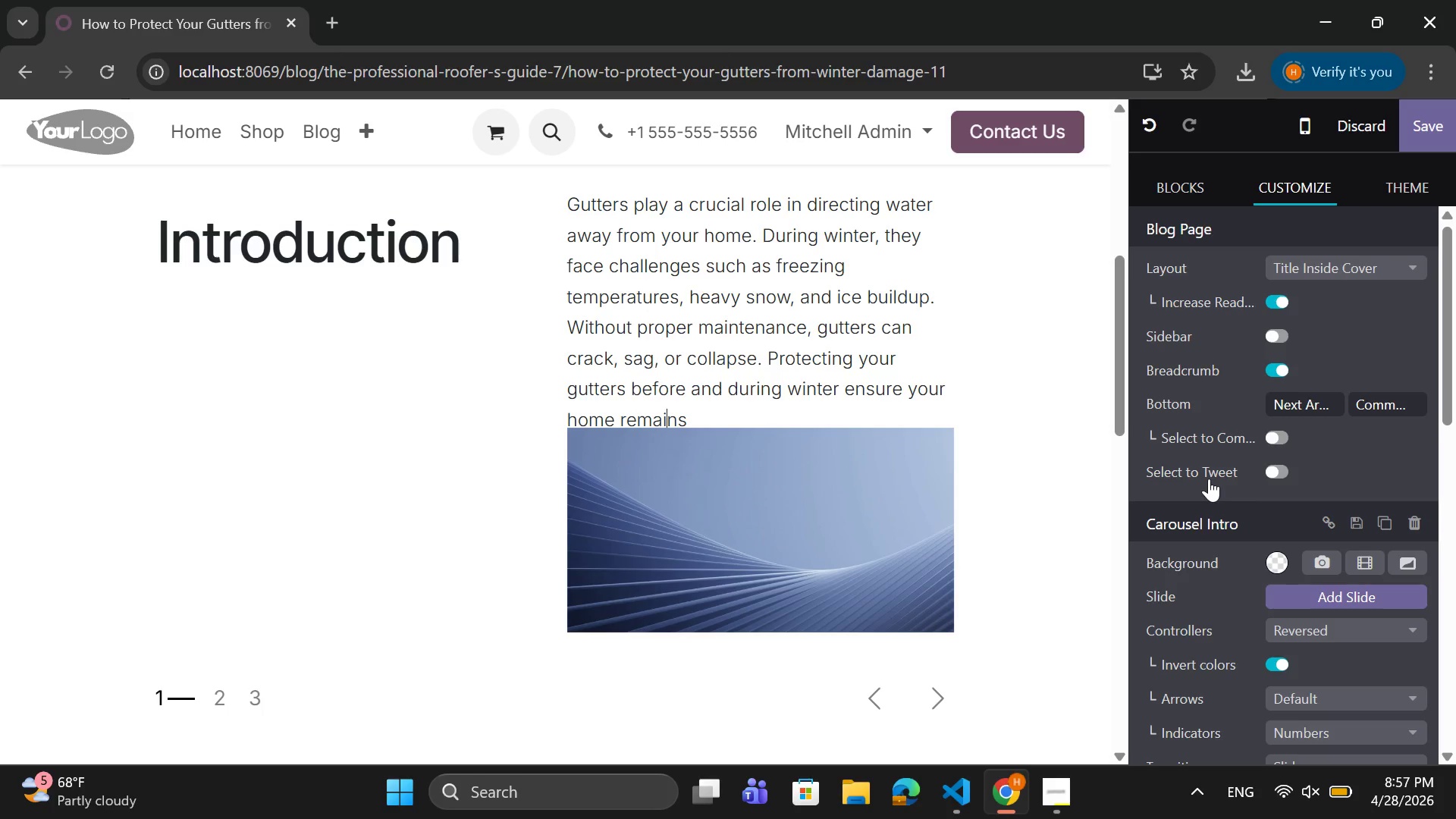 
key(ArrowRight)
 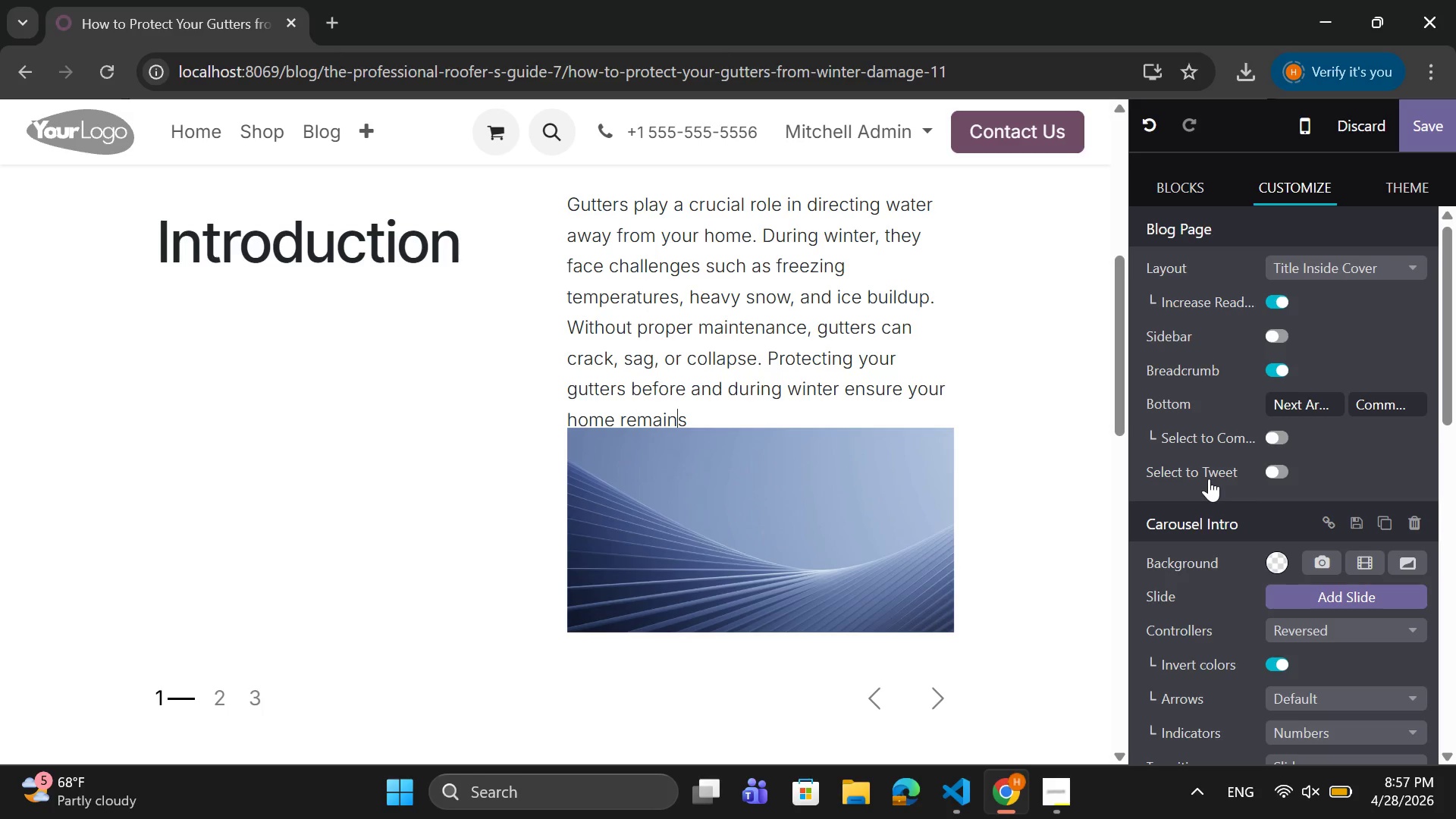 
key(ArrowRight)
 